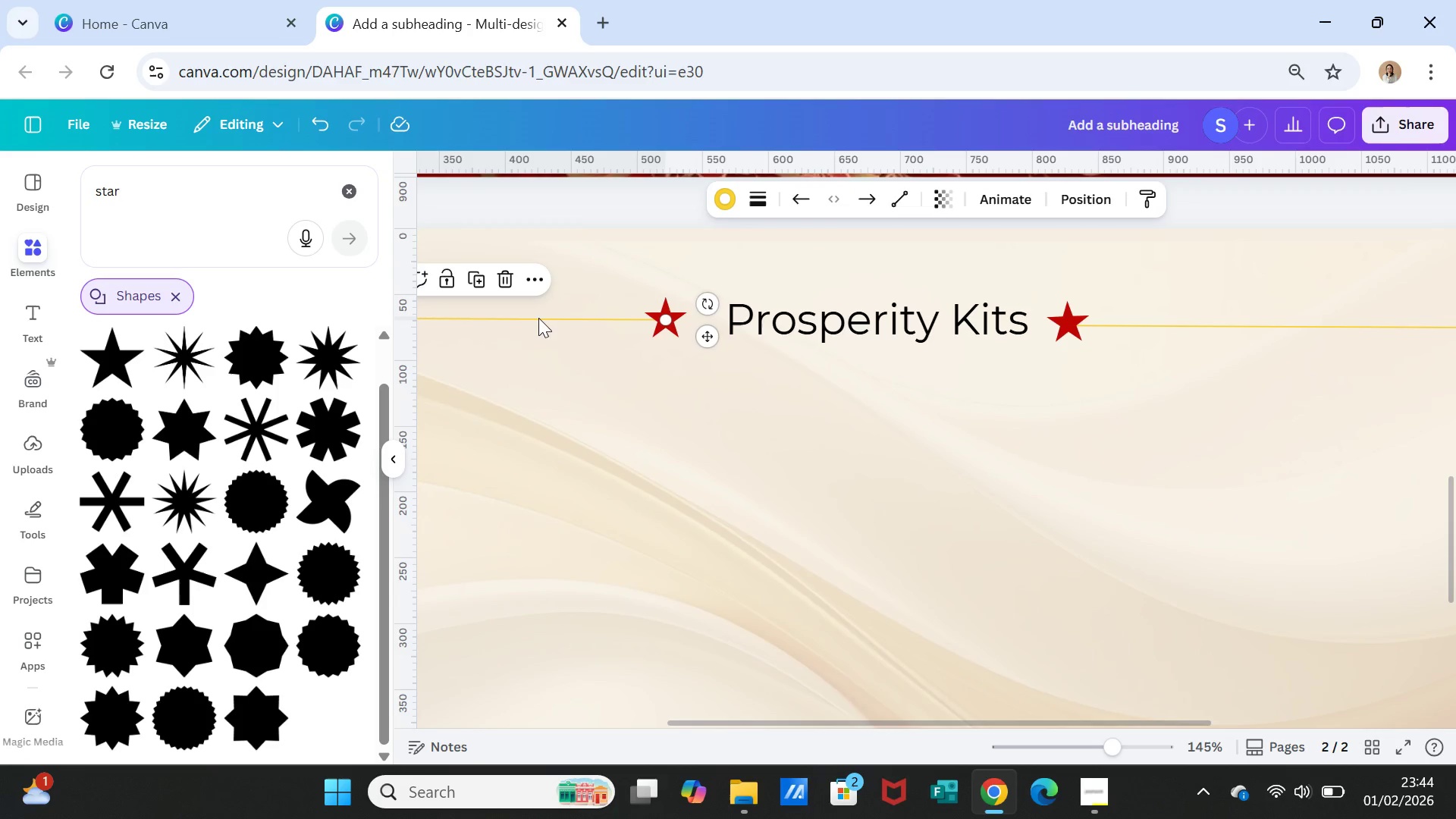 
hold_key(key=ShiftLeft, duration=5.84)
left_click([657, 314])
 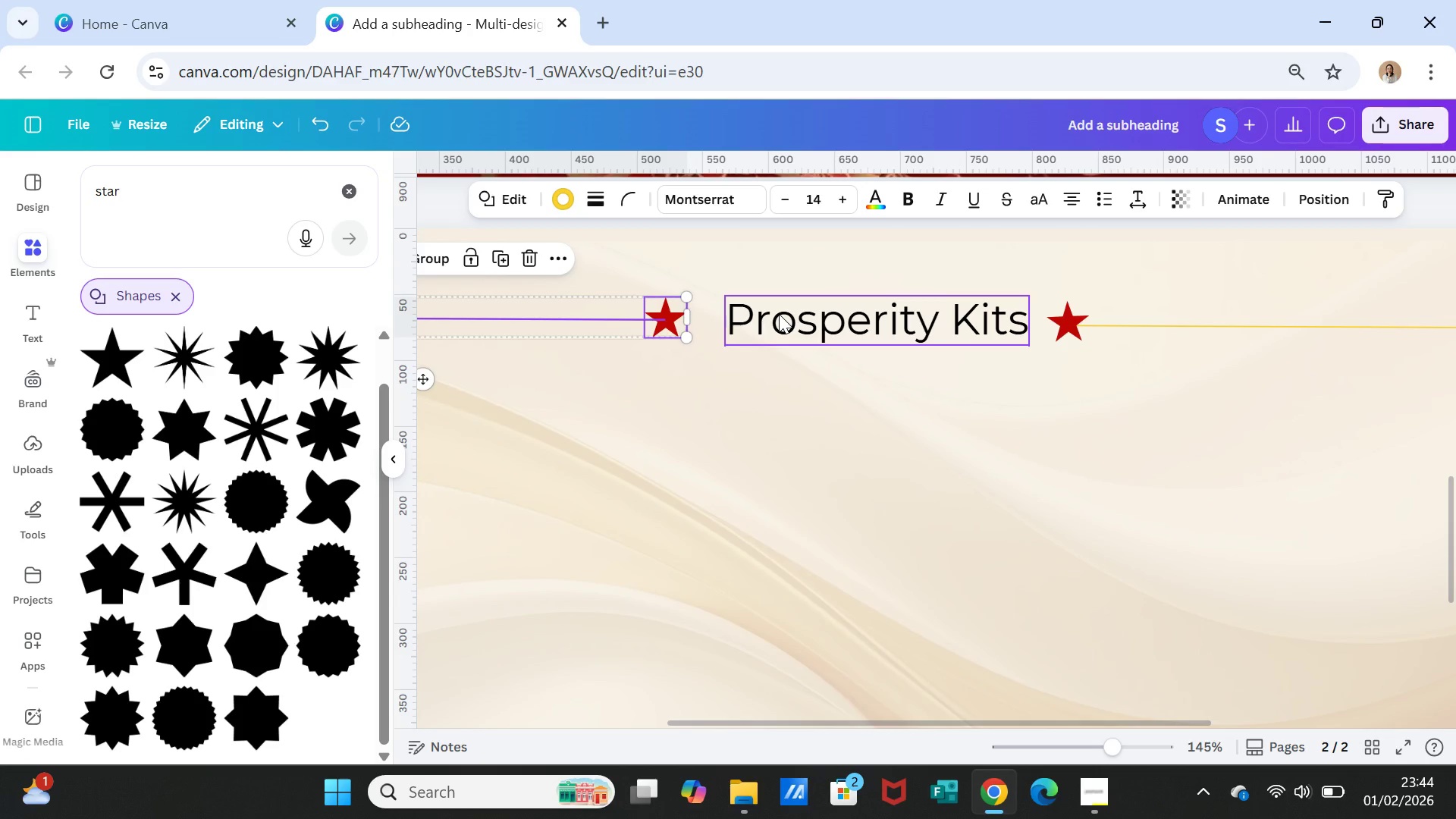 
left_click([779, 314])
 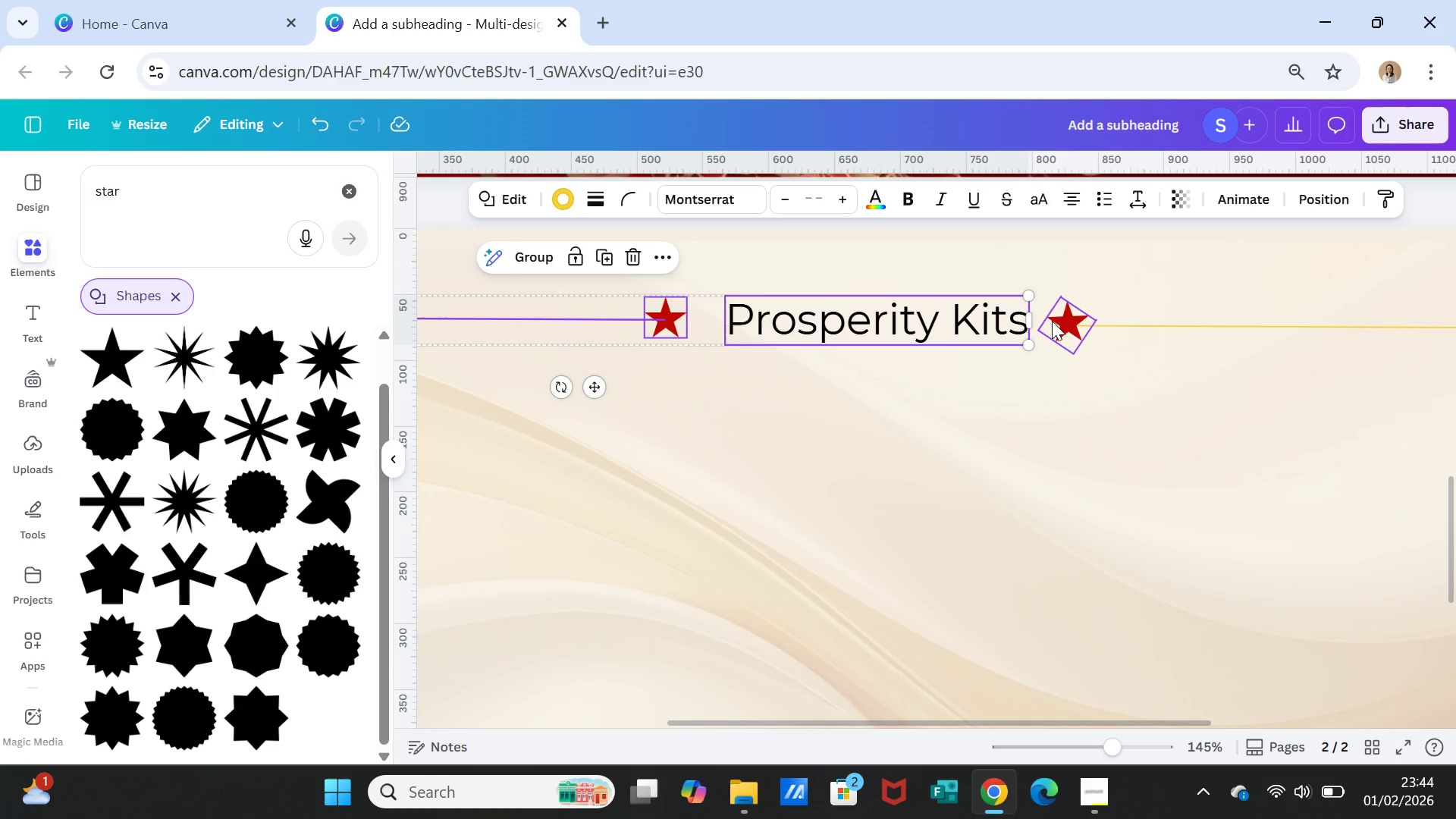 
left_click([1053, 321])
 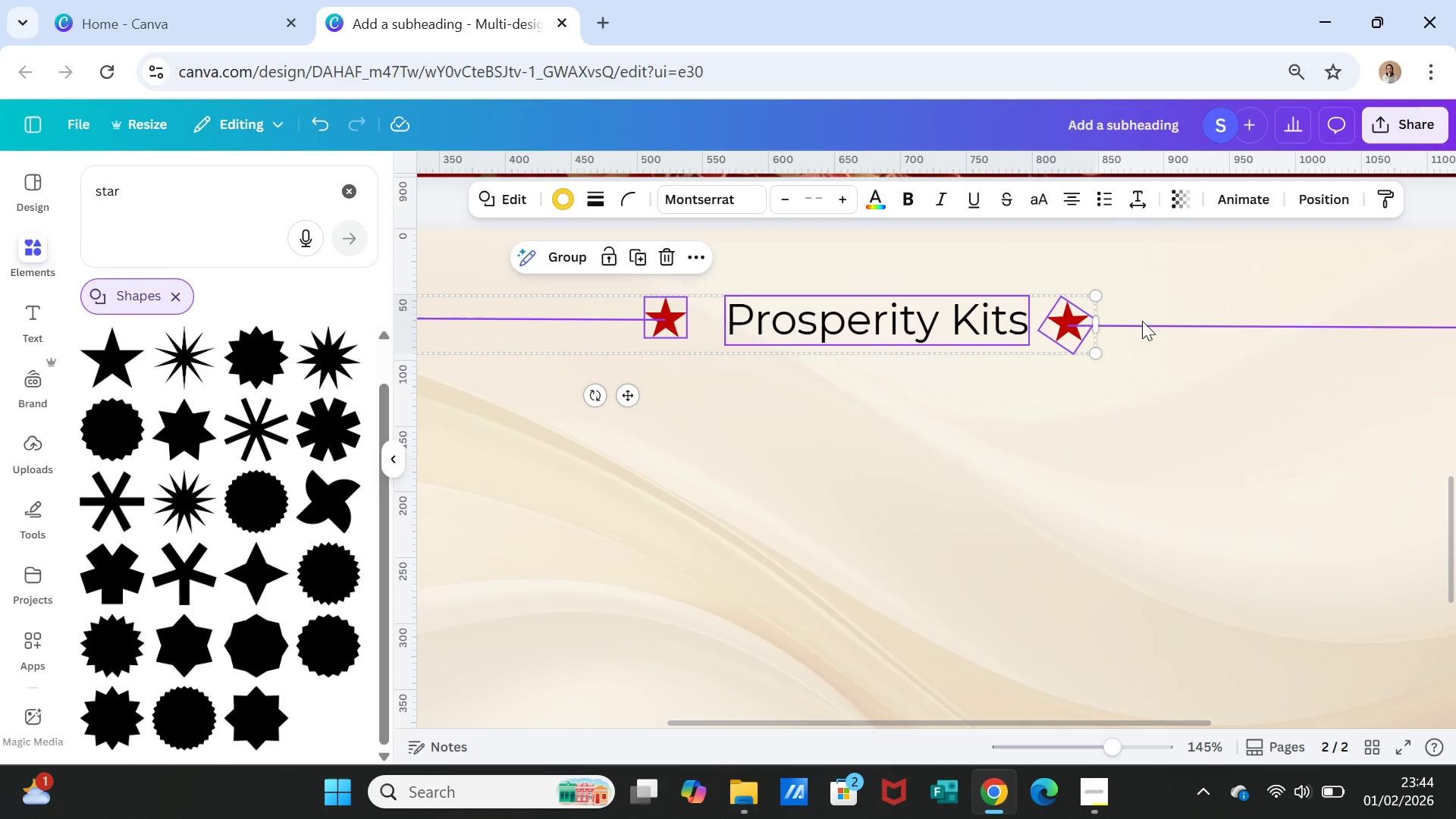 
left_click([1143, 321])
 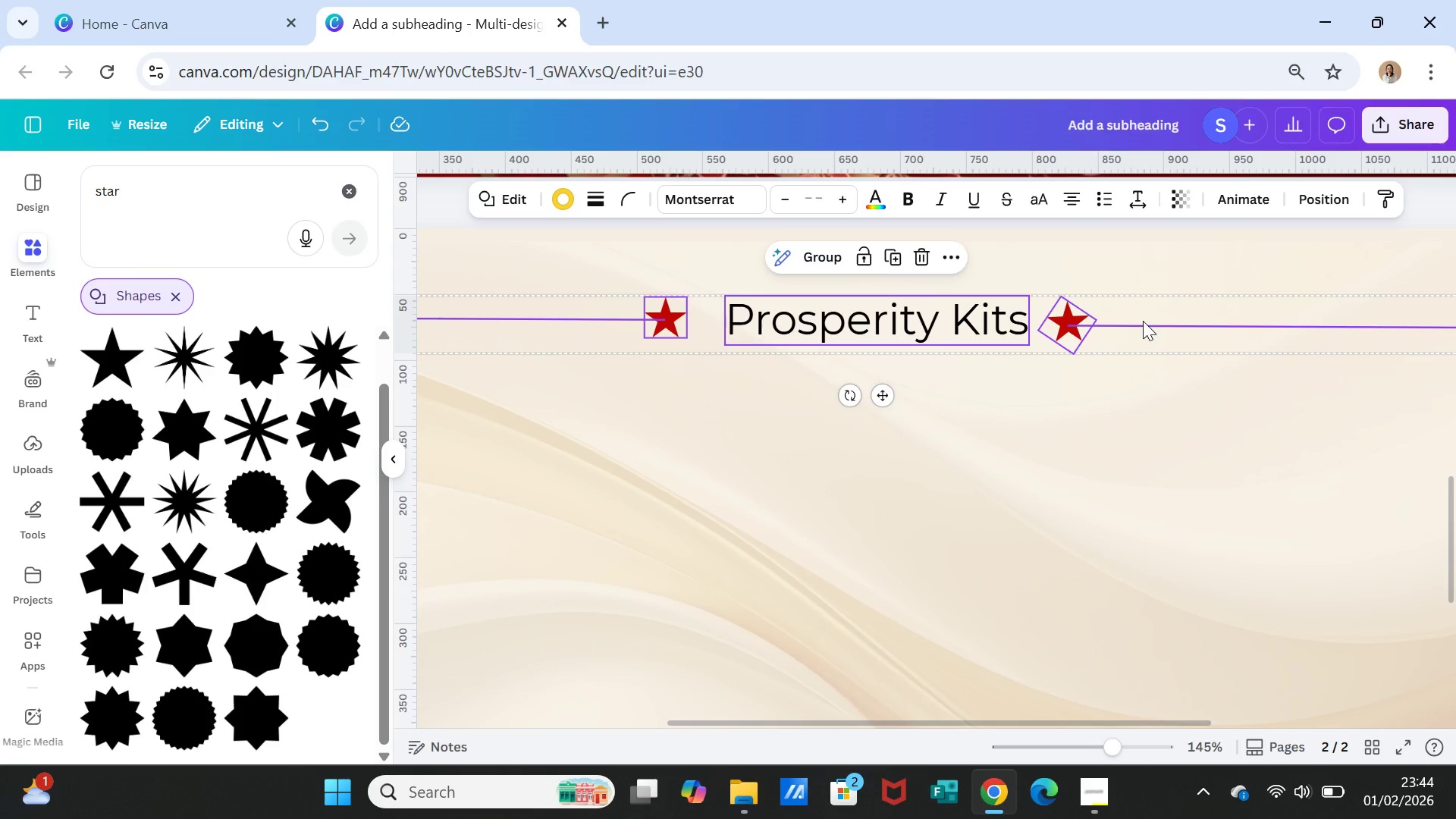 
hold_key(key=ShiftLeft, duration=3.03)
left_click([1143, 321])
 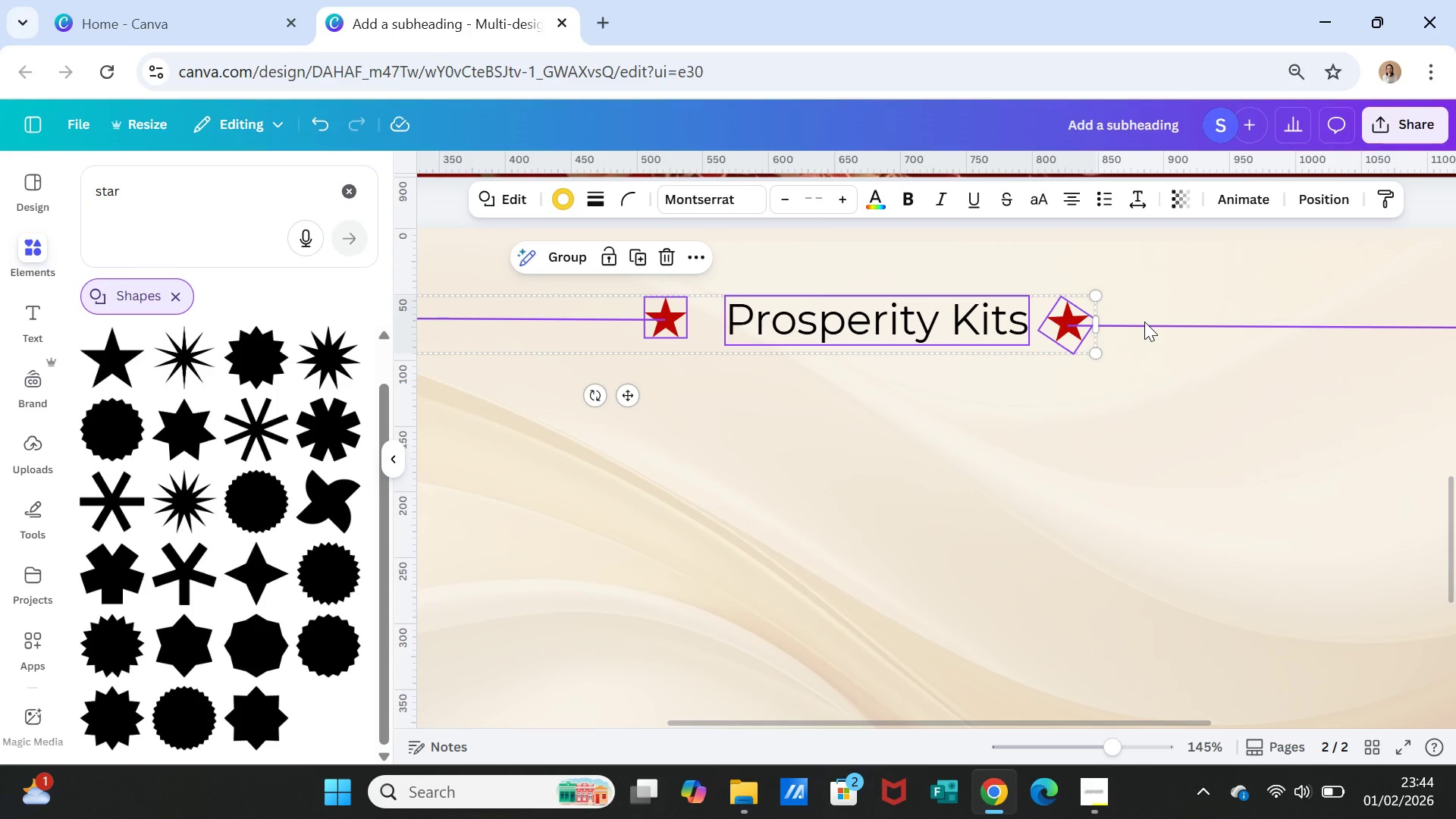 
left_click([1145, 322])
 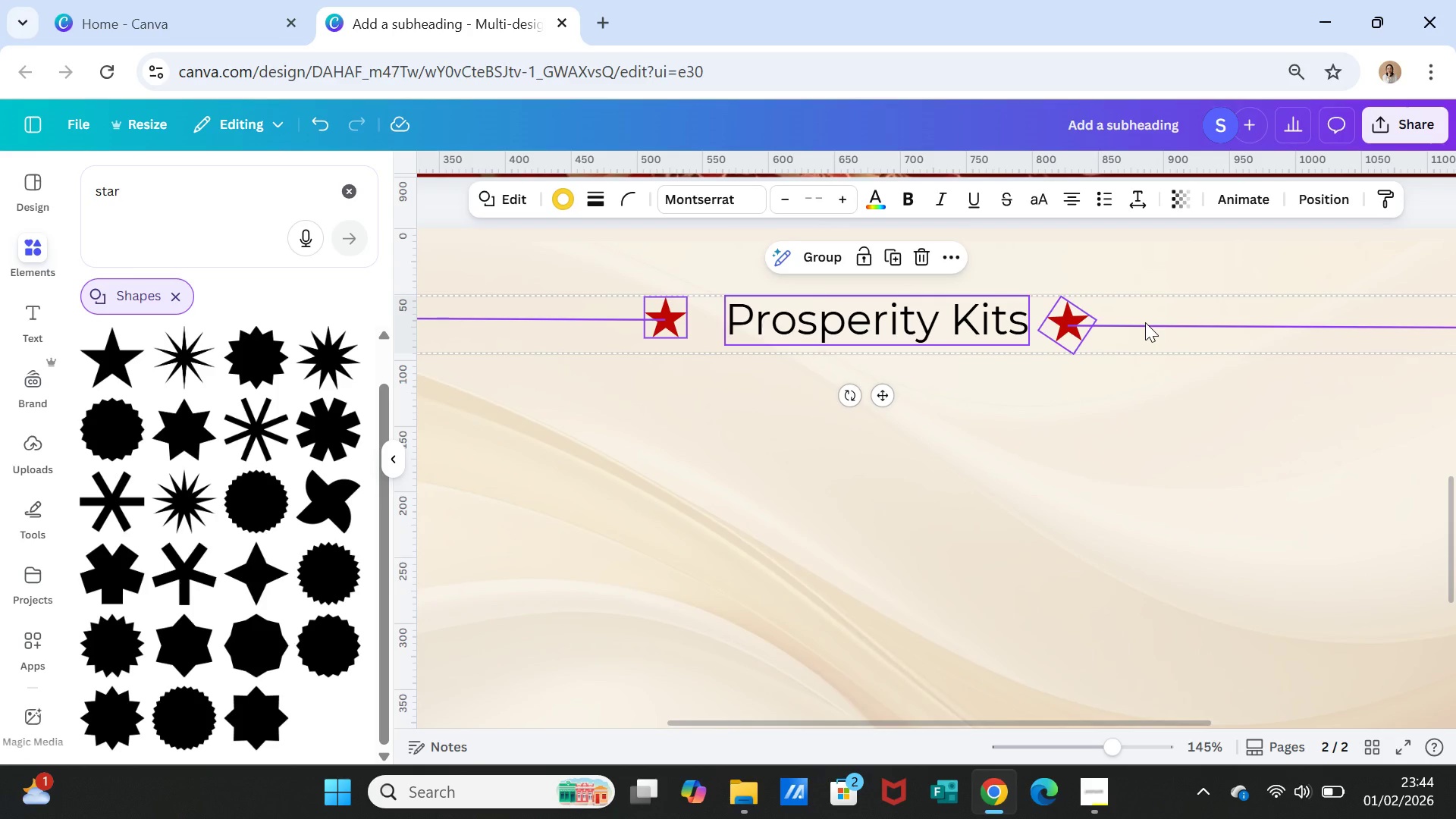 
right_click([1145, 322])
 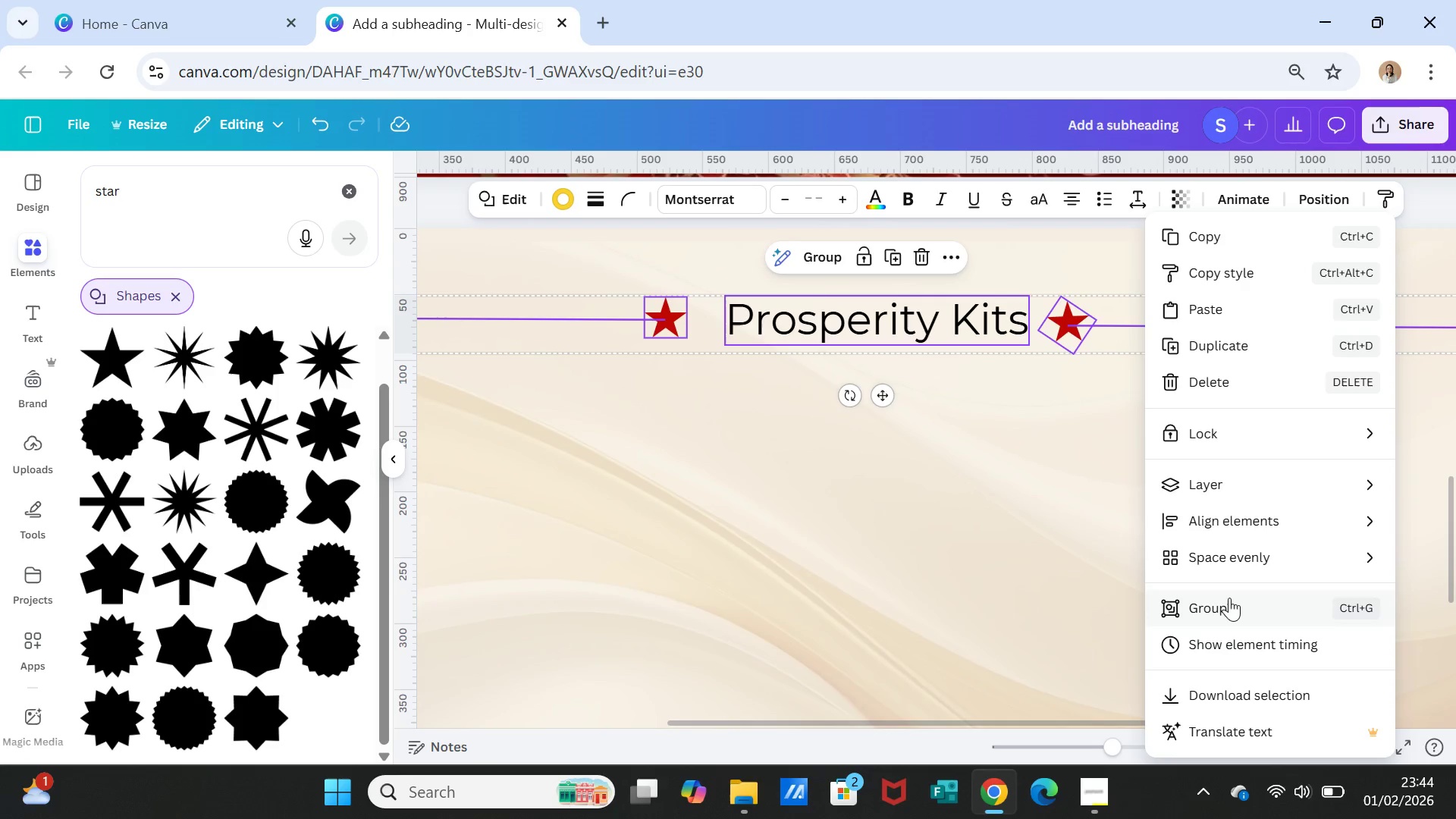 
left_click([1097, 447])
 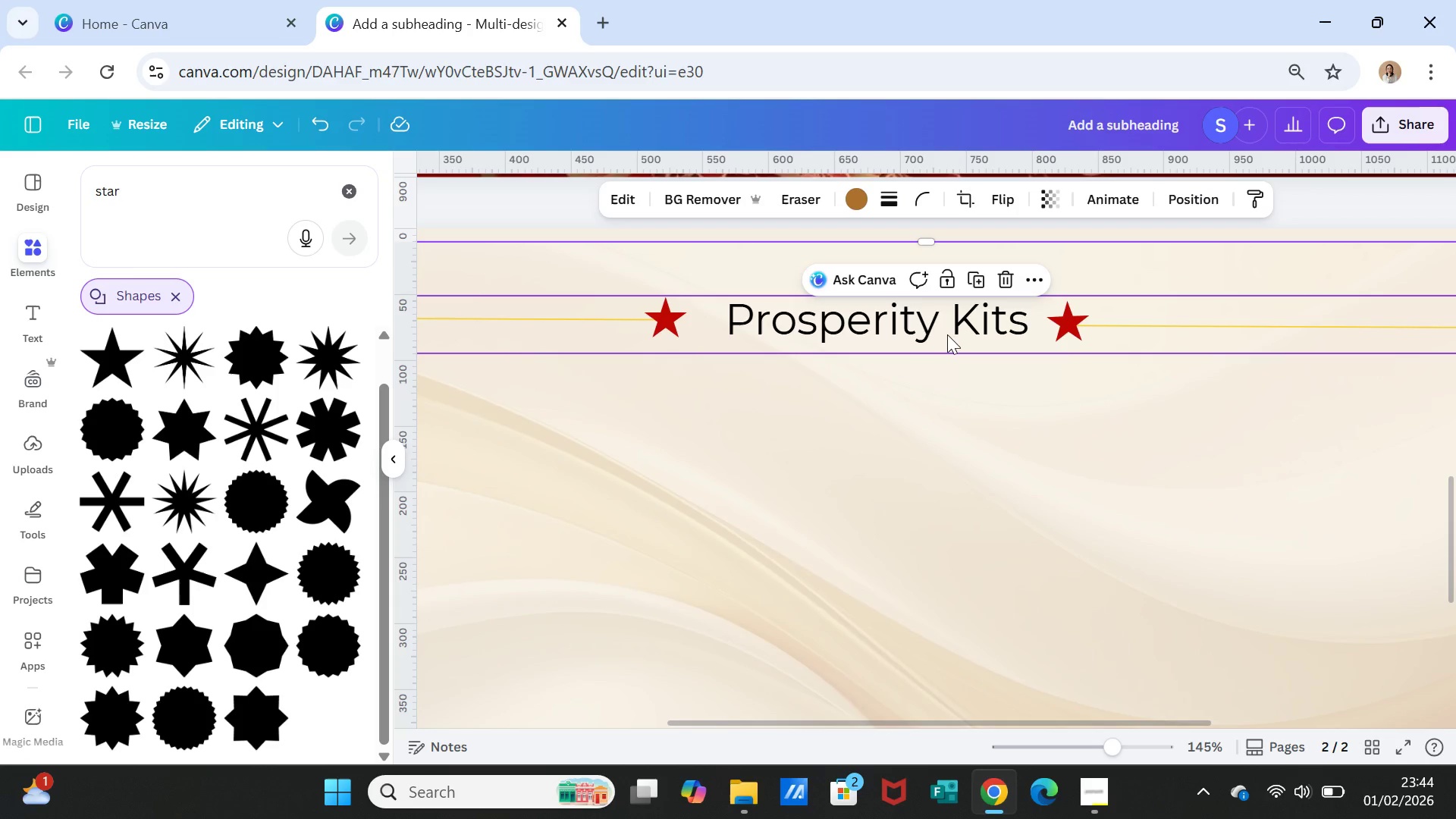 
left_click([947, 334])
 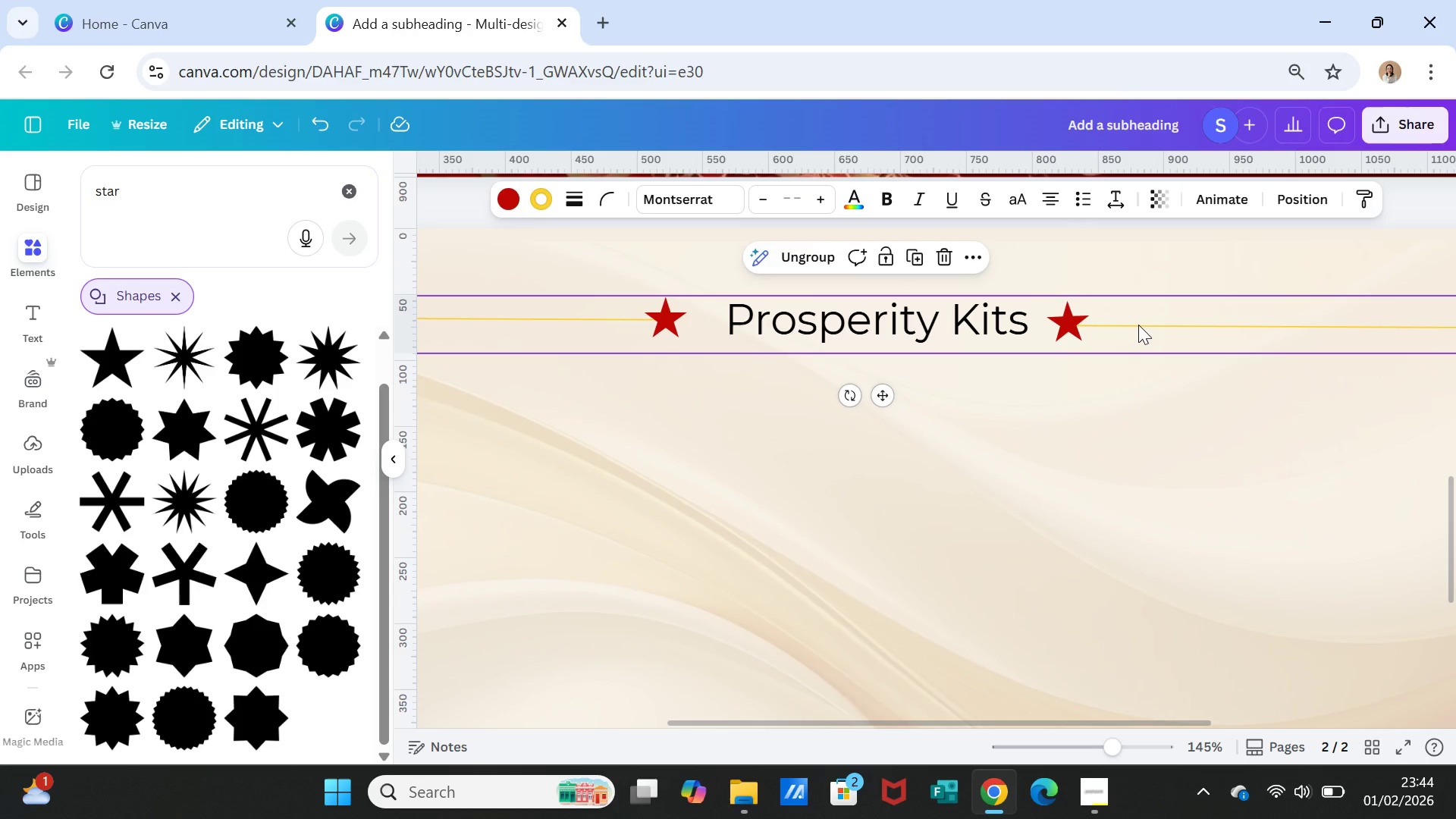 
left_click_drag(start_coordinate=[1138, 325], to_coordinate=[1128, 329])
 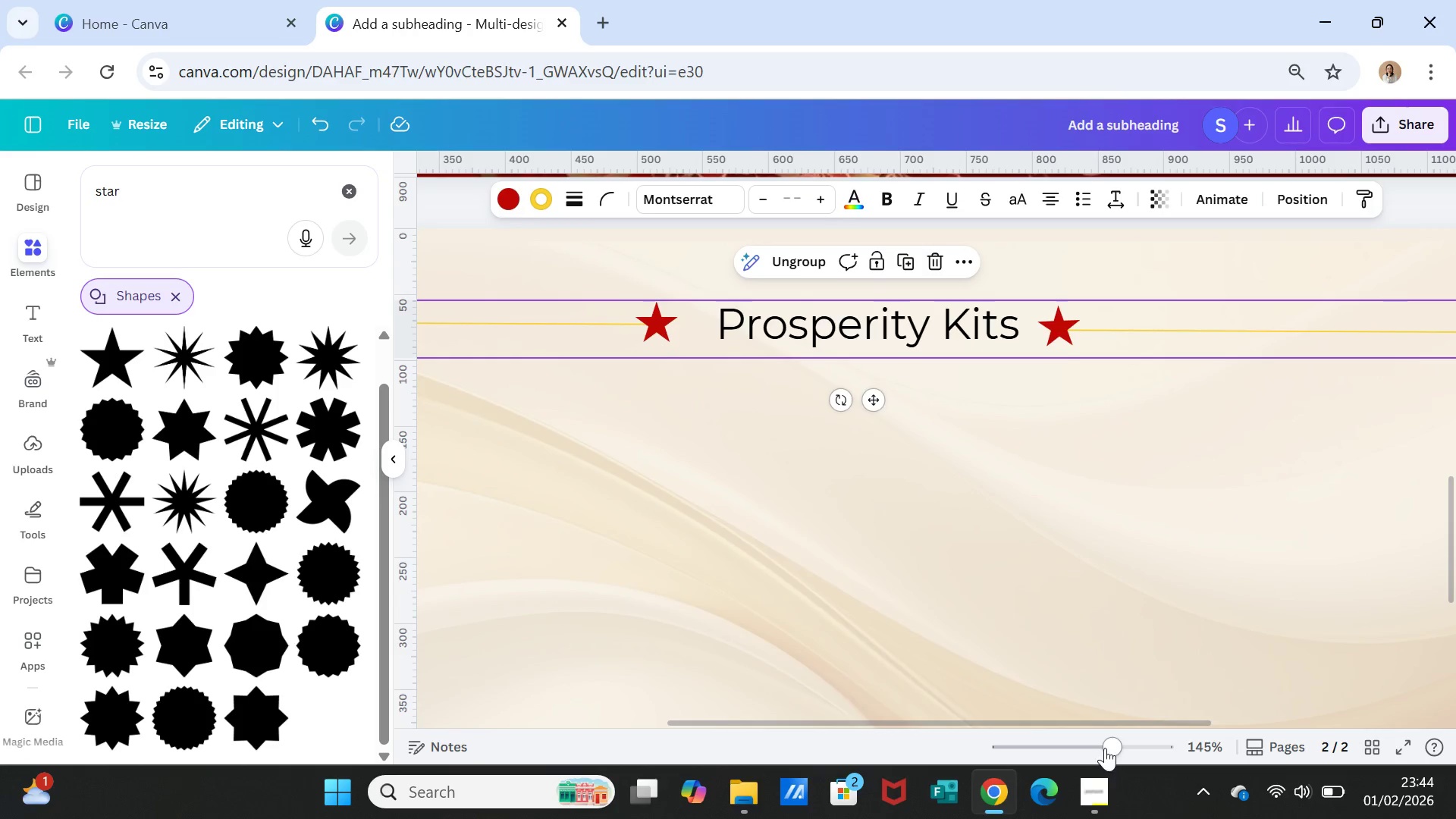 
left_click_drag(start_coordinate=[1105, 748], to_coordinate=[1062, 744])
 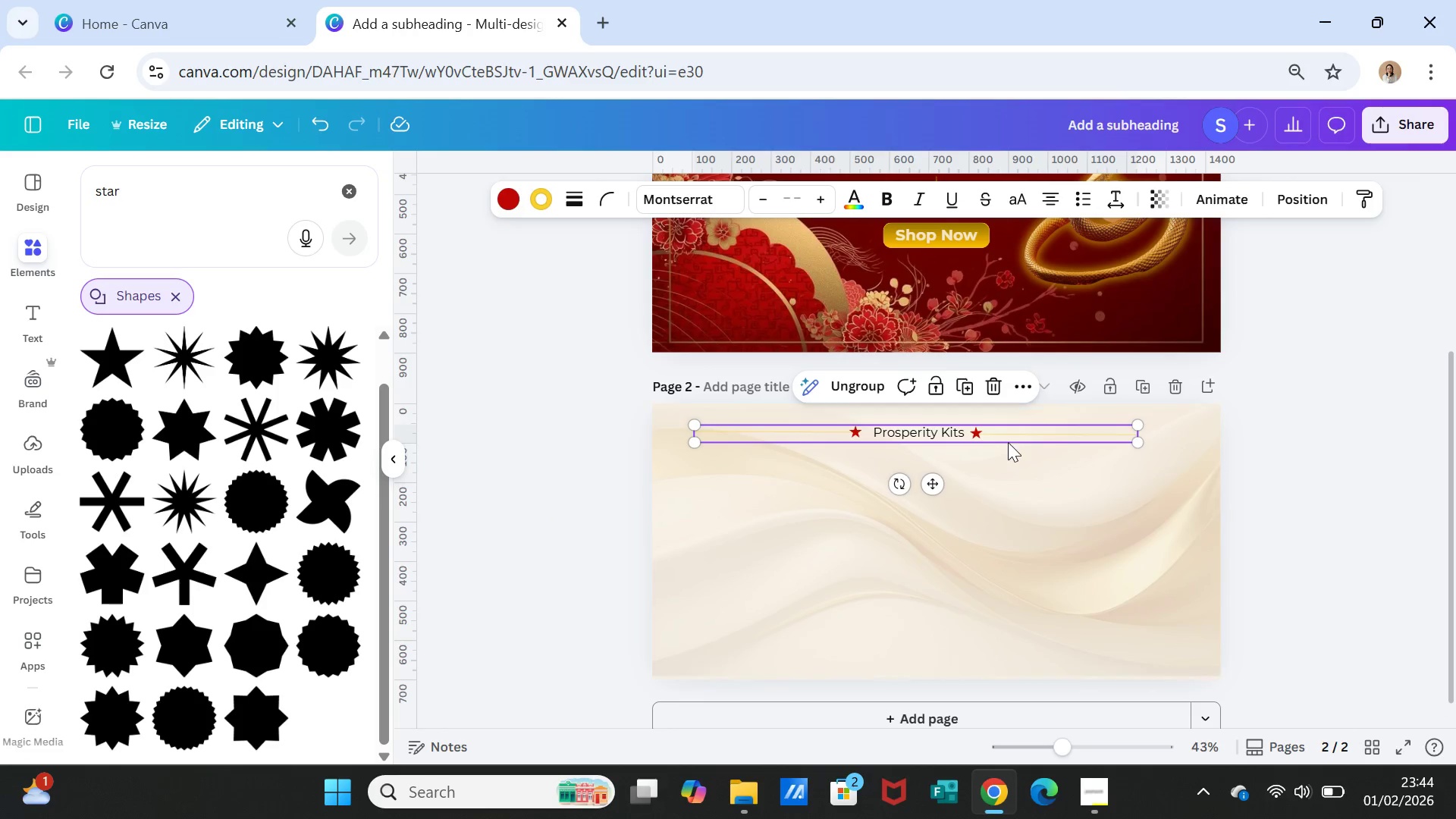 
left_click_drag(start_coordinate=[1006, 431], to_coordinate=[1030, 444])
 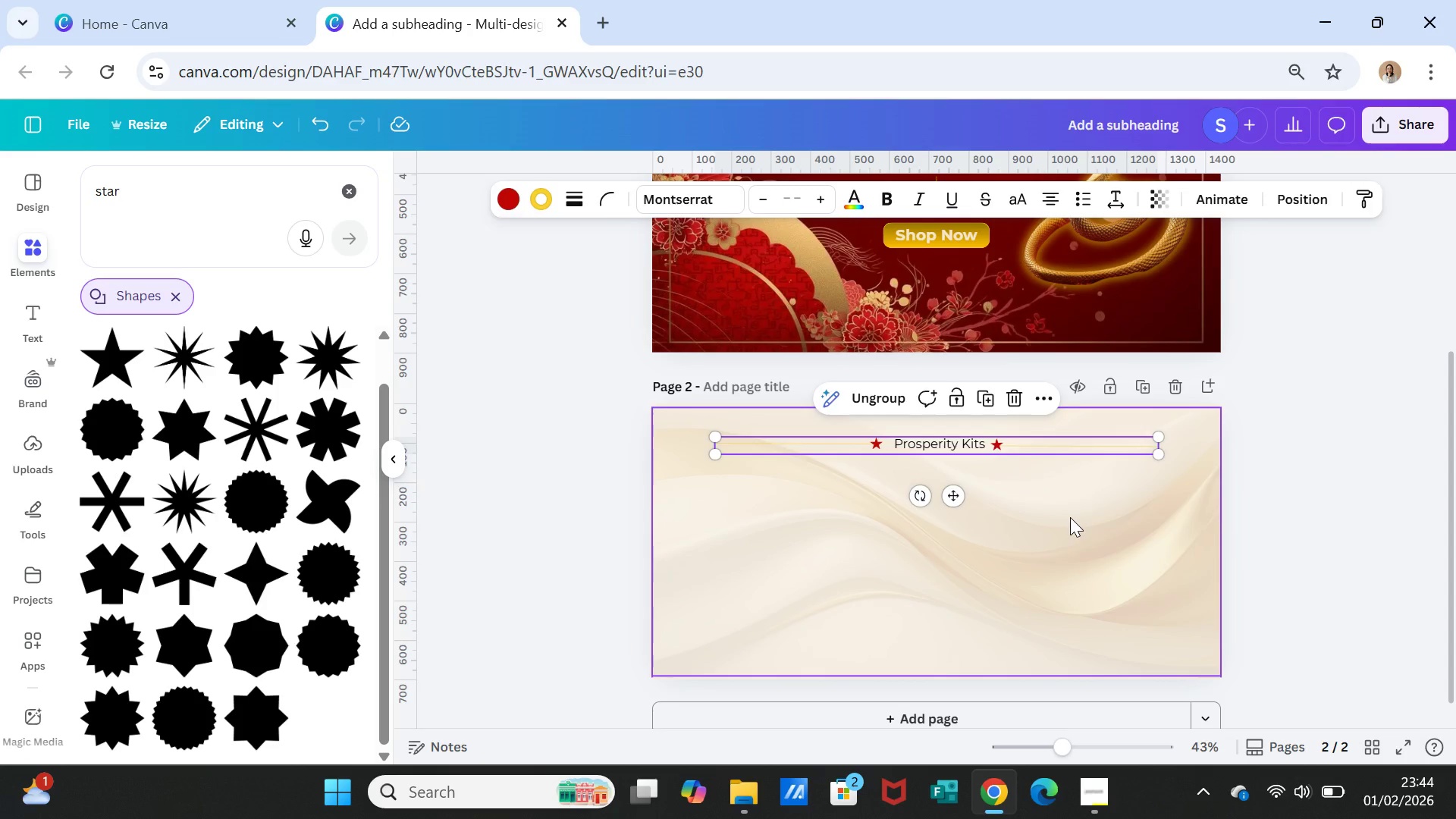 
left_click([1070, 517])
 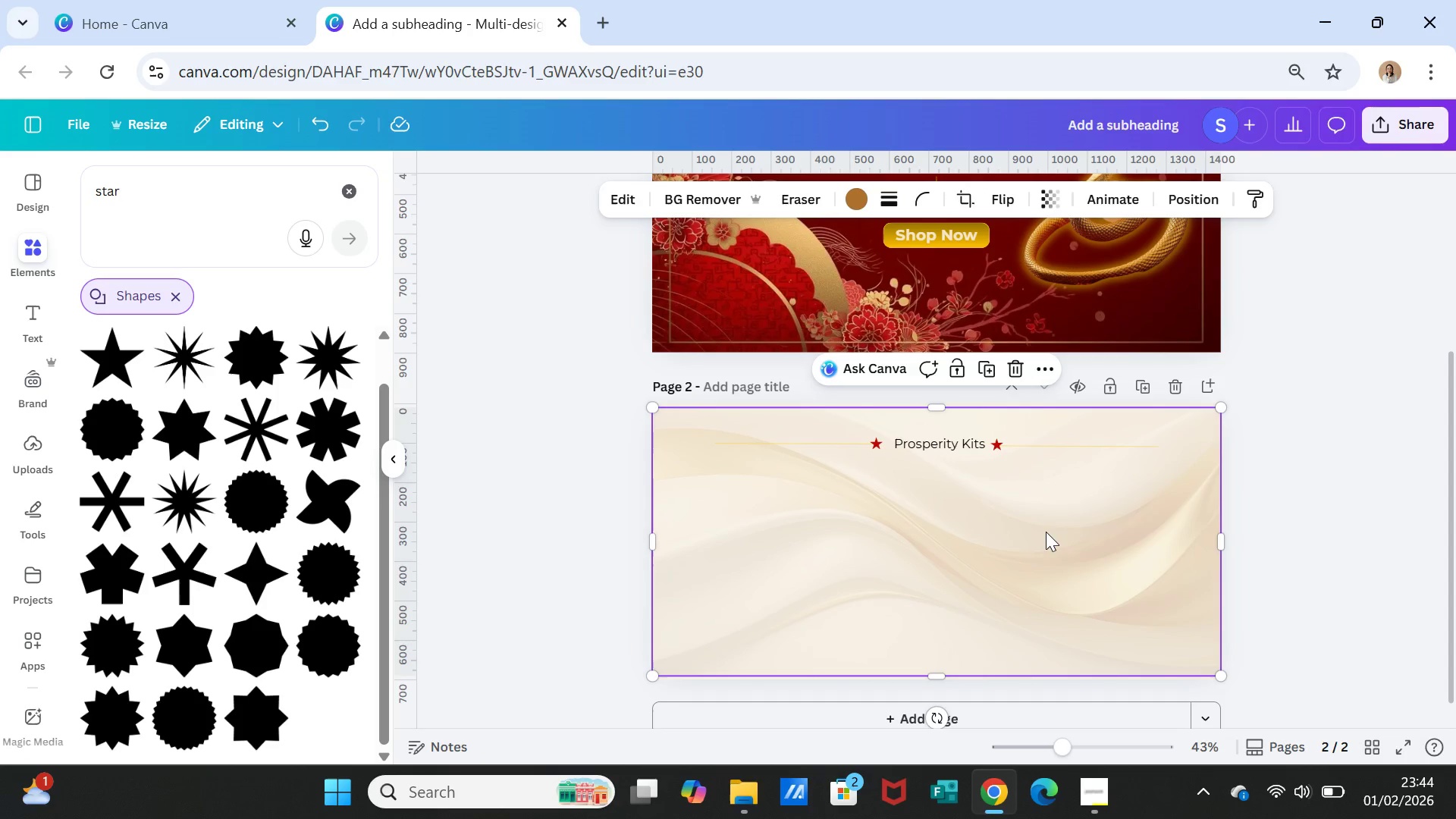 
wait(6.47)
 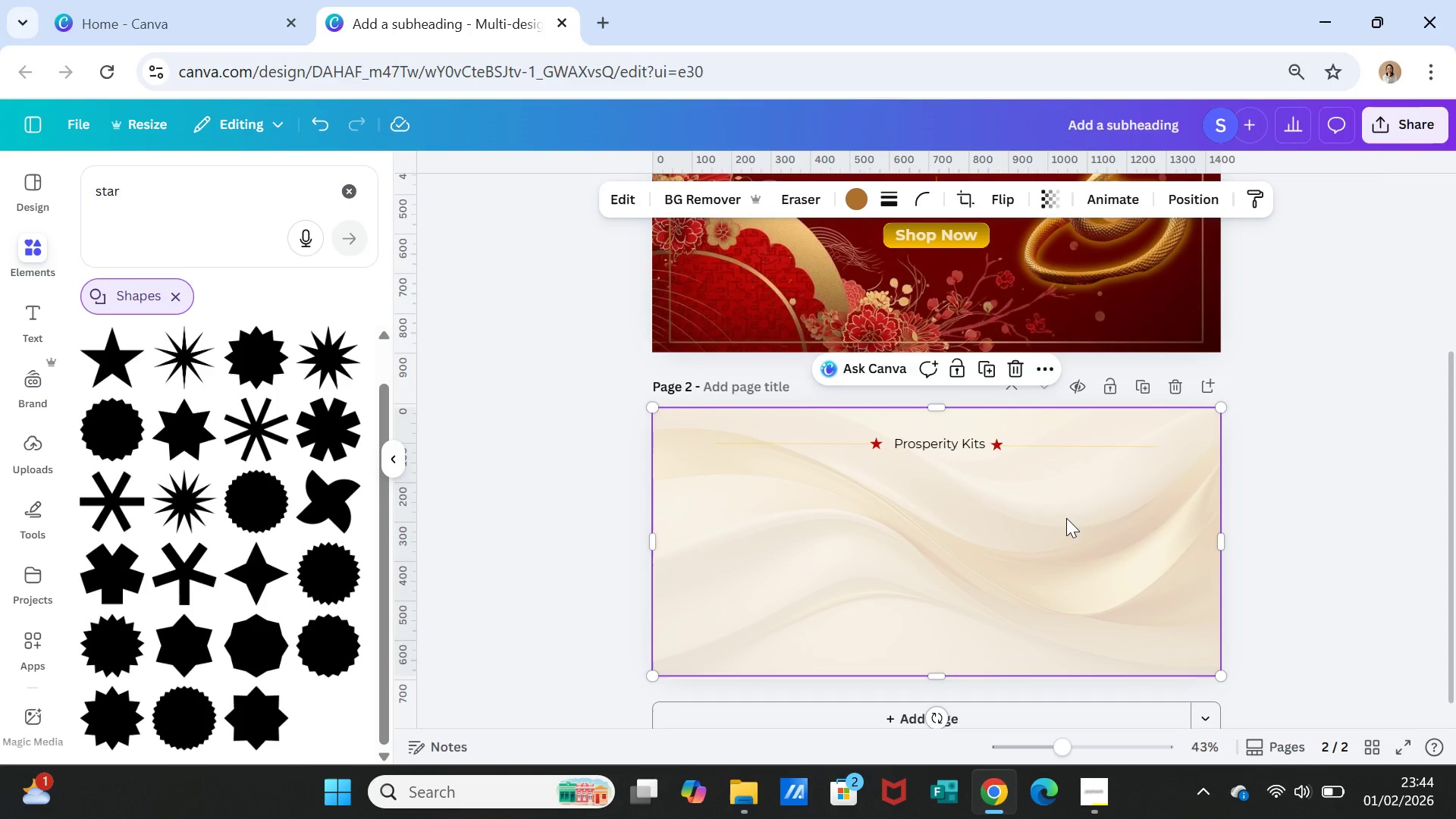 
double_click([956, 444])
 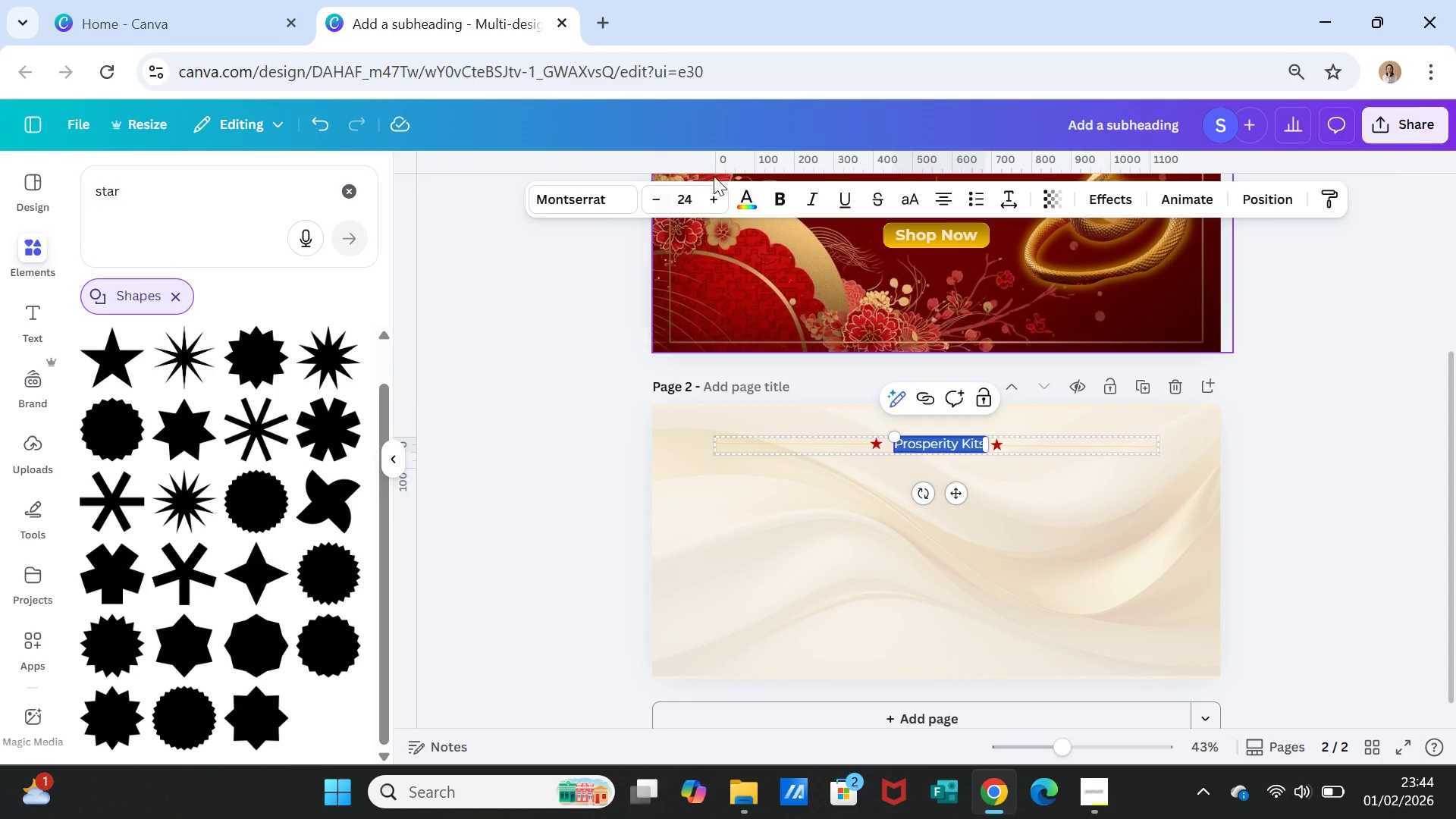 
left_click([740, 193])
 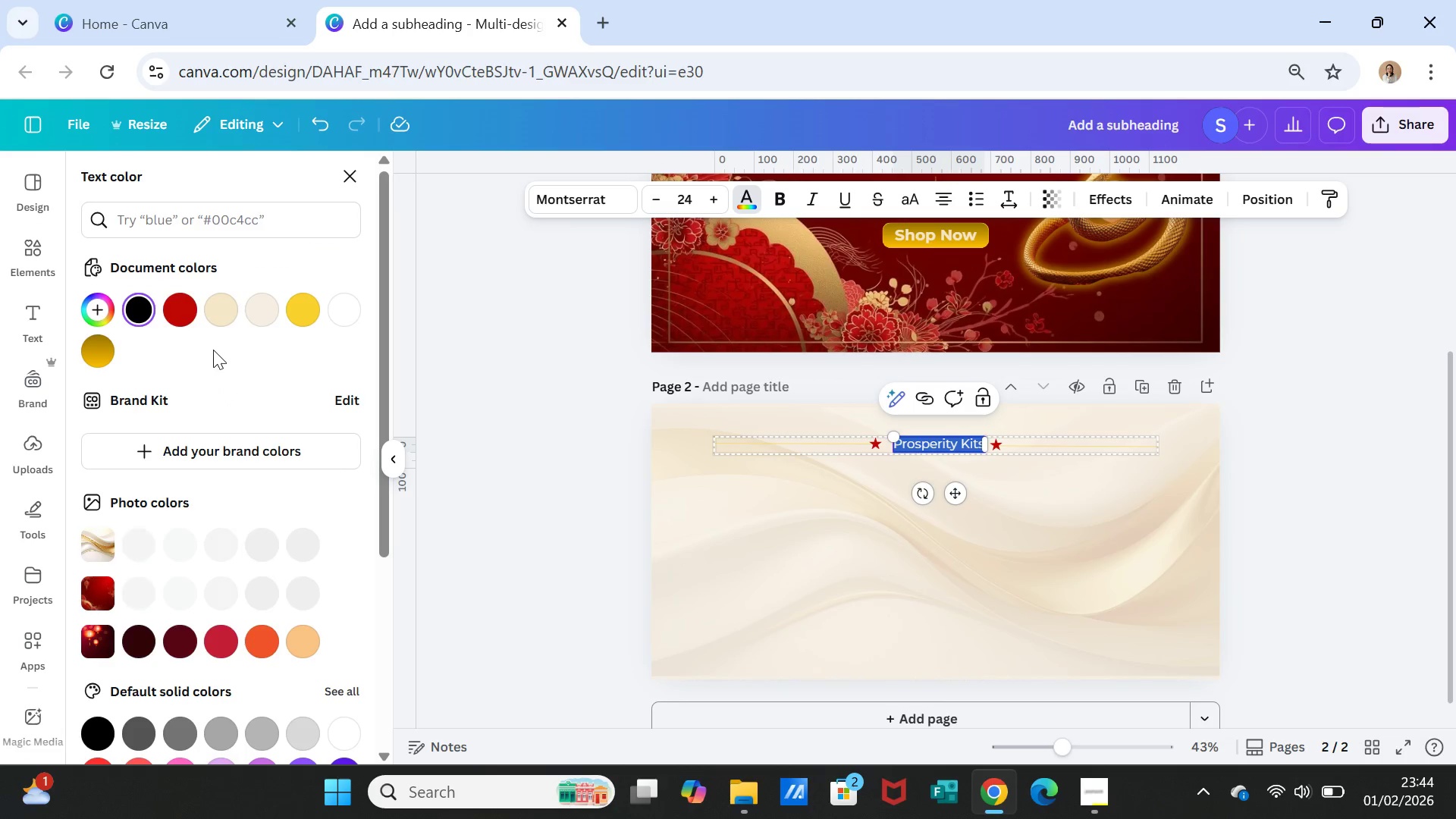 
mouse_move([231, 310])
 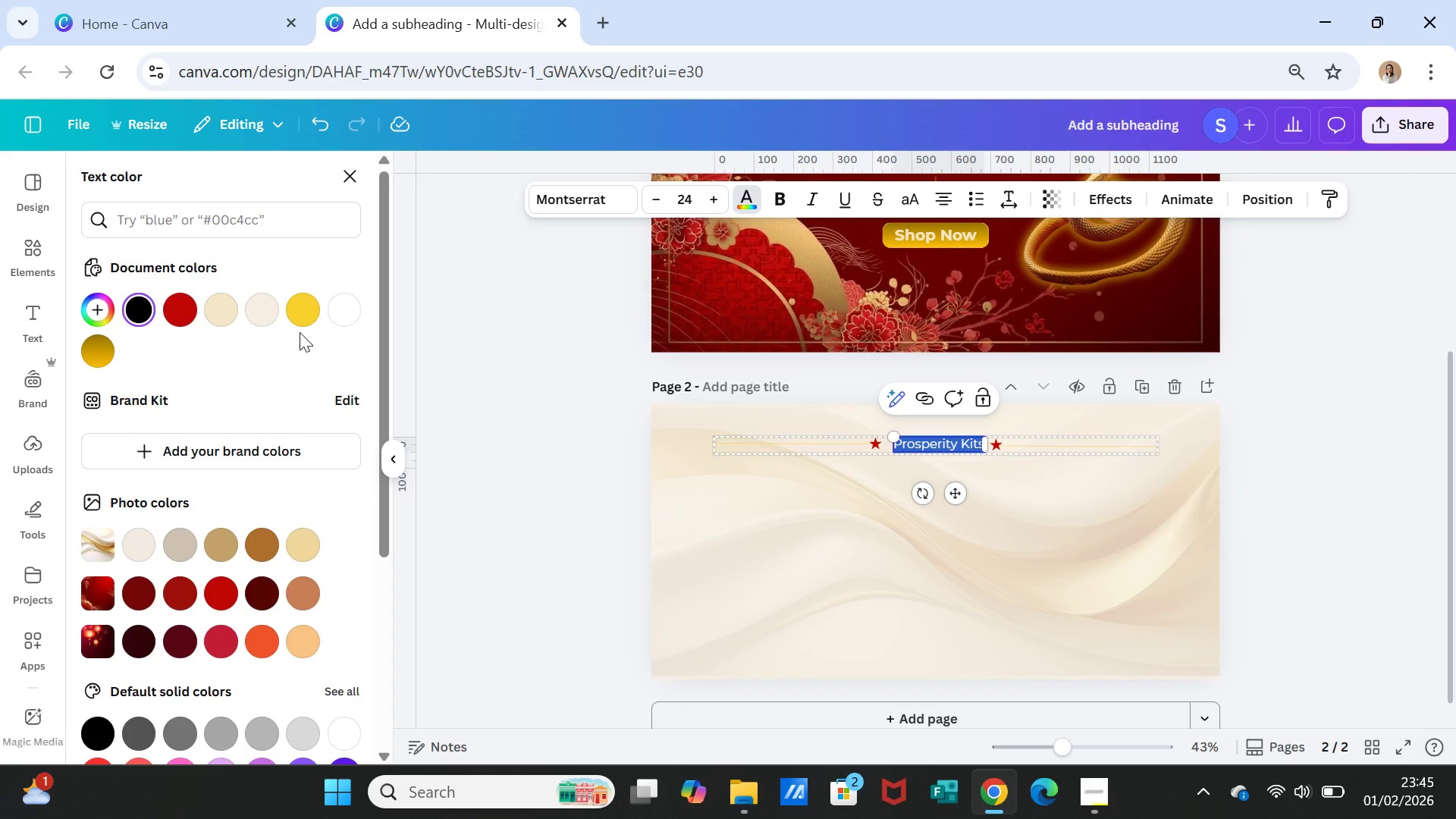 
wait(11.9)
 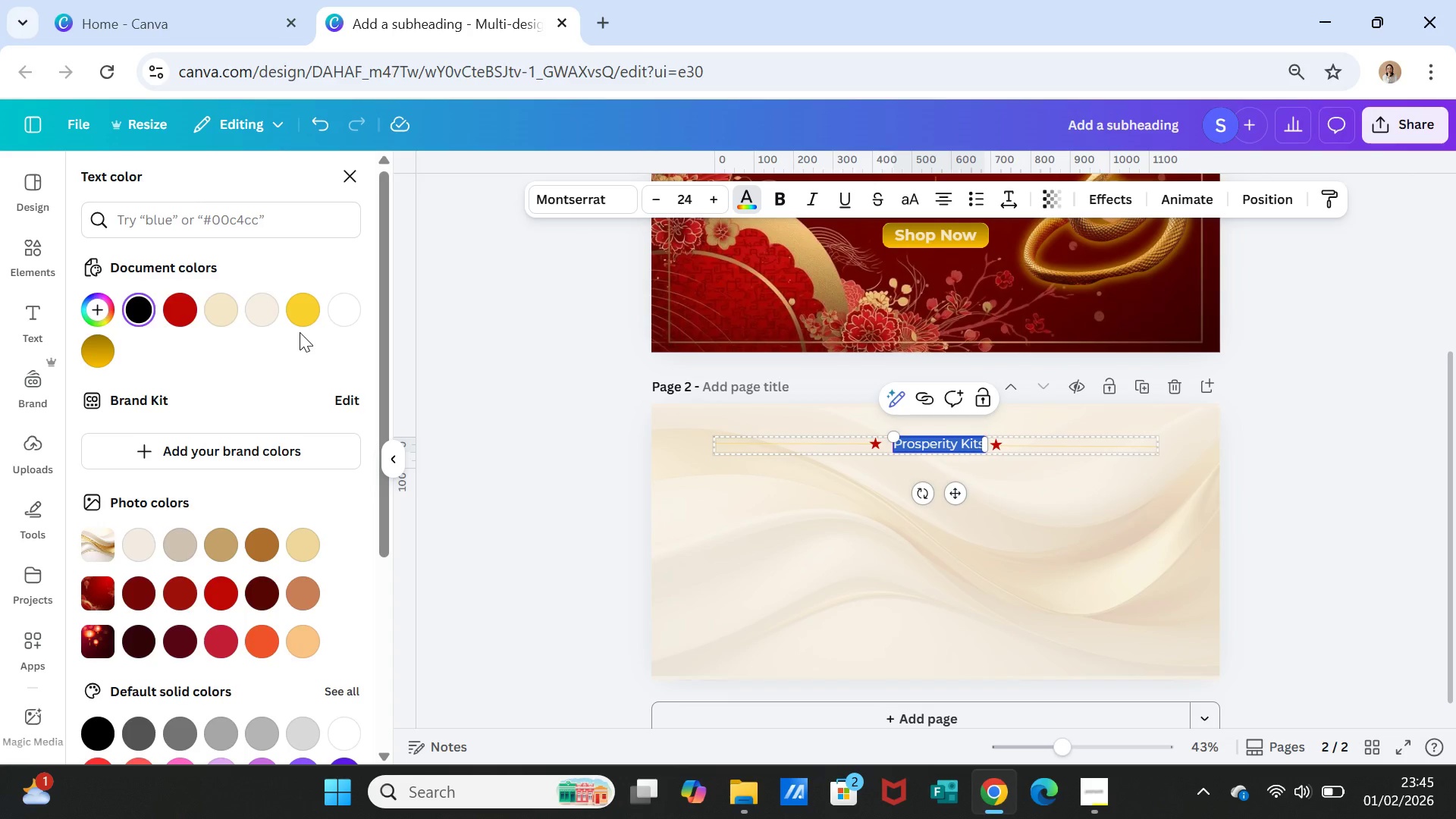 
left_click([165, 226])
 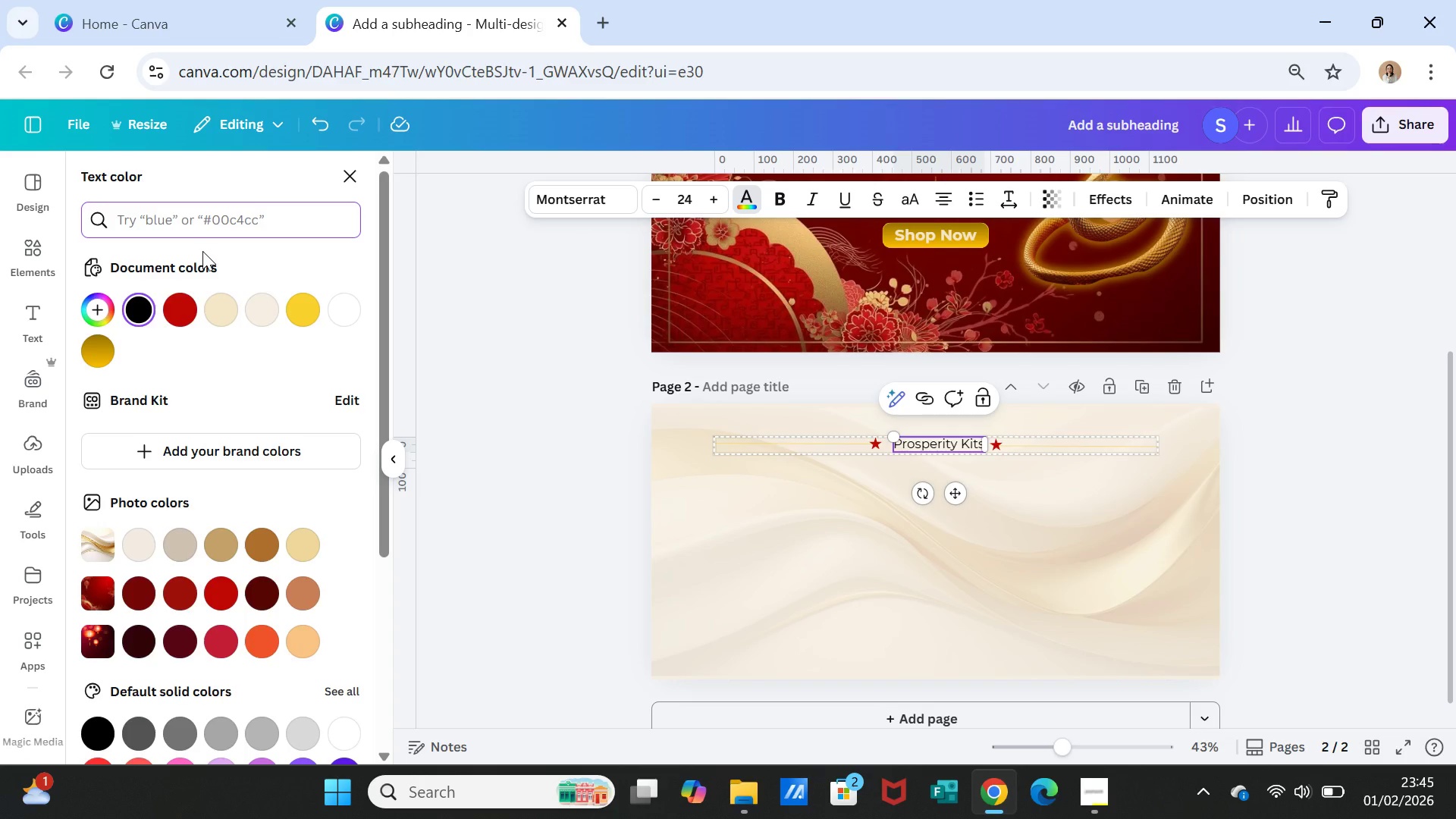 
type(8C1D18)
 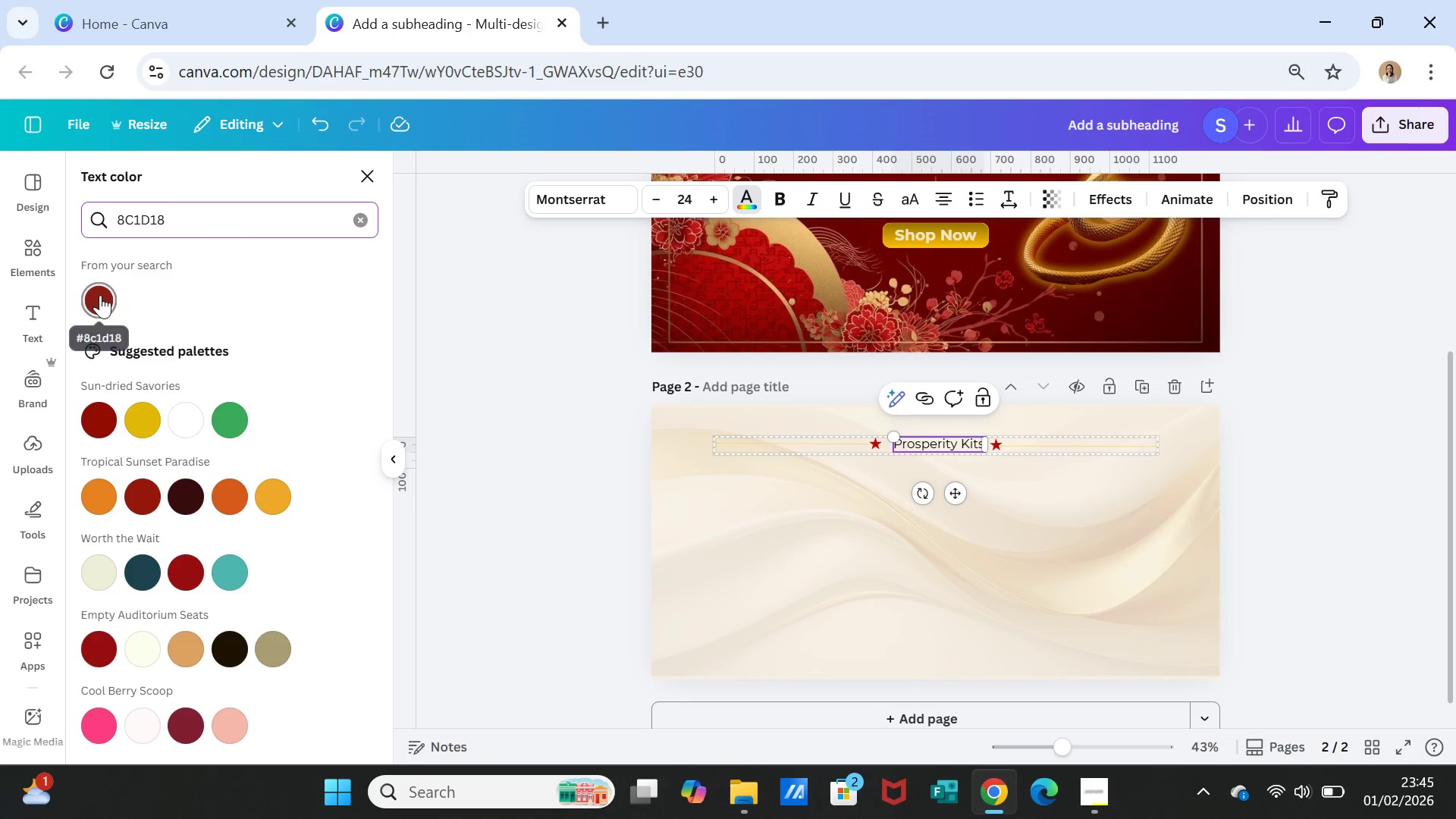 
left_click([100, 295])
 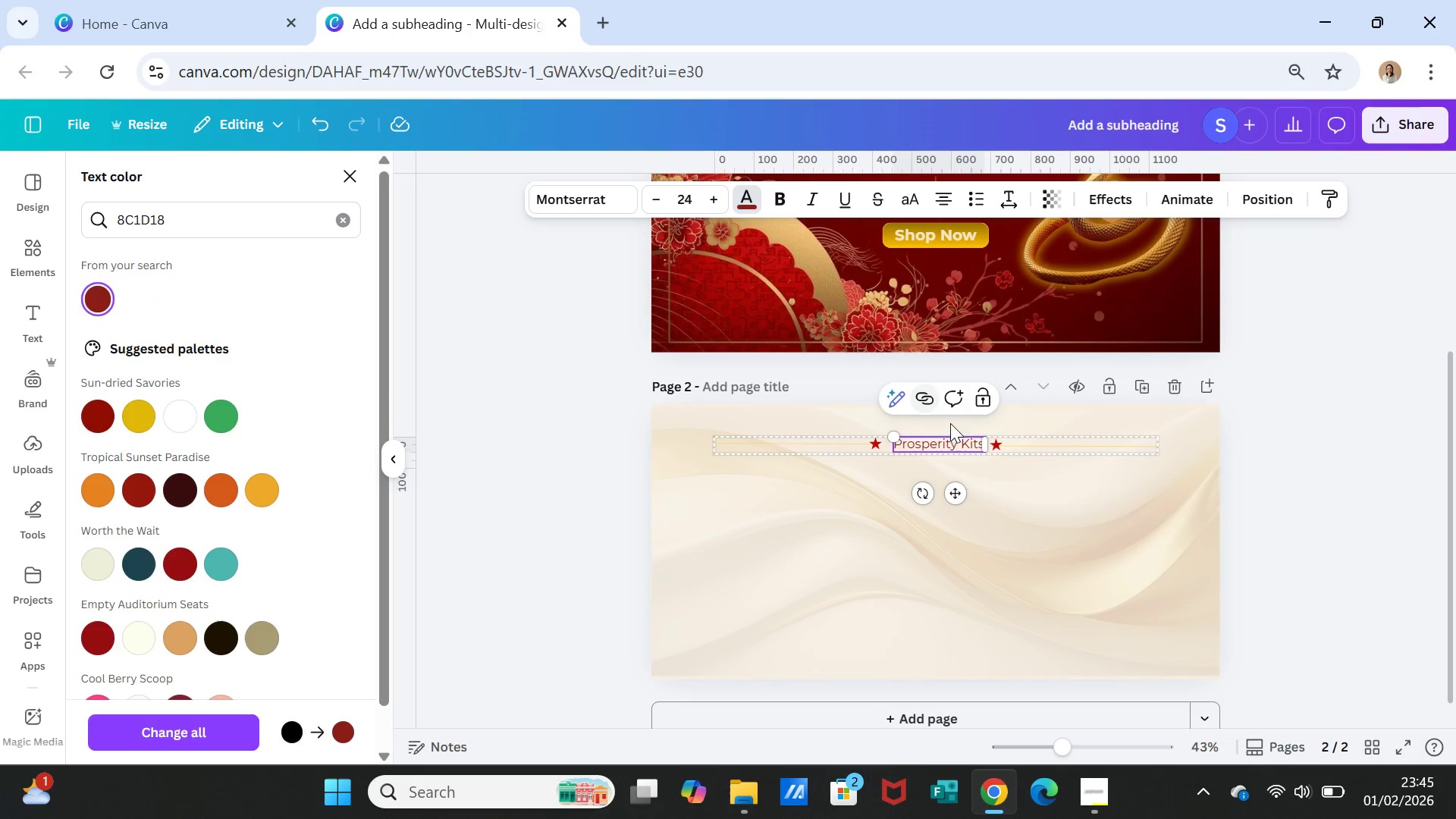 
left_click([1041, 507])
 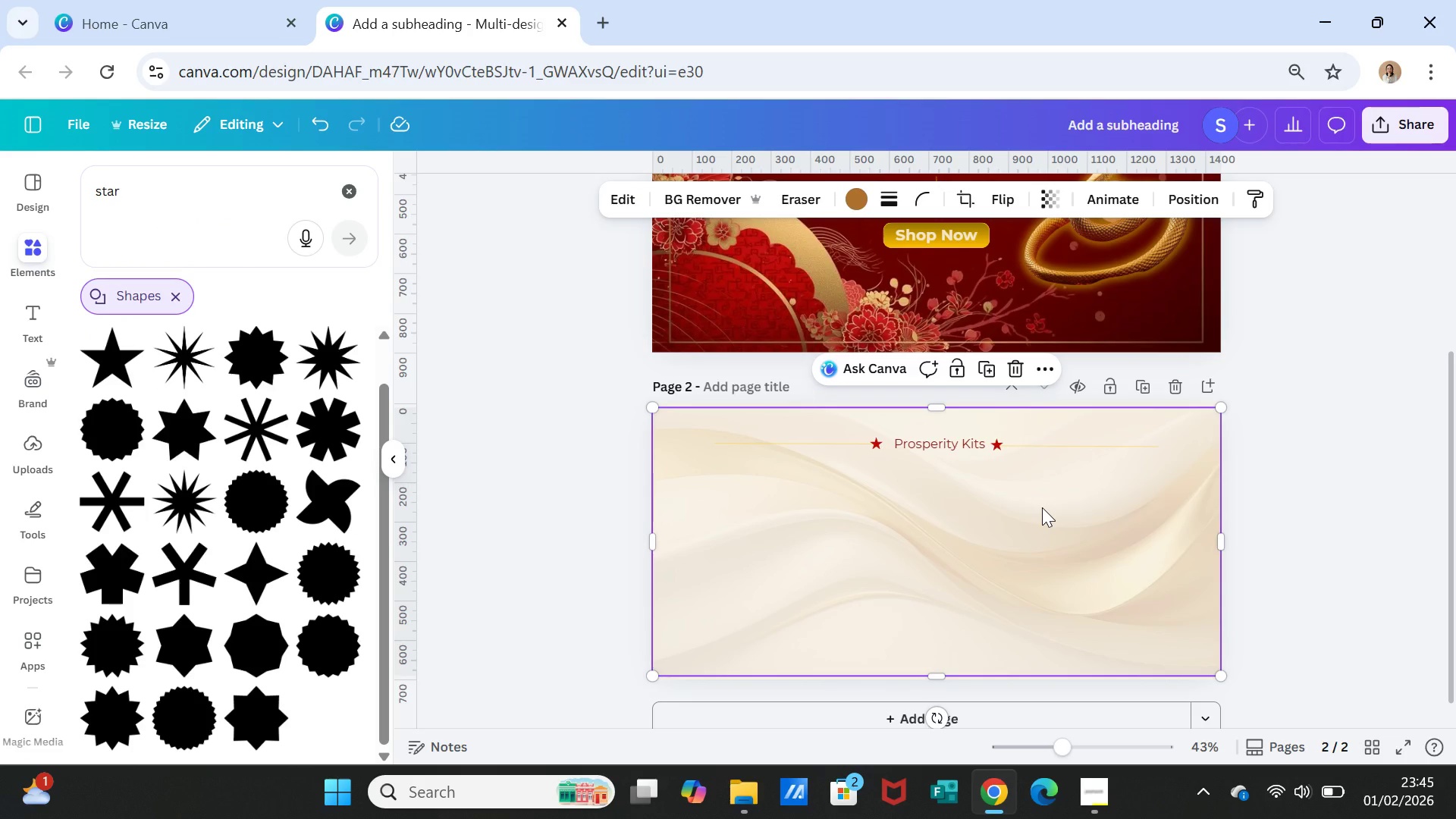 
wait(9.08)
 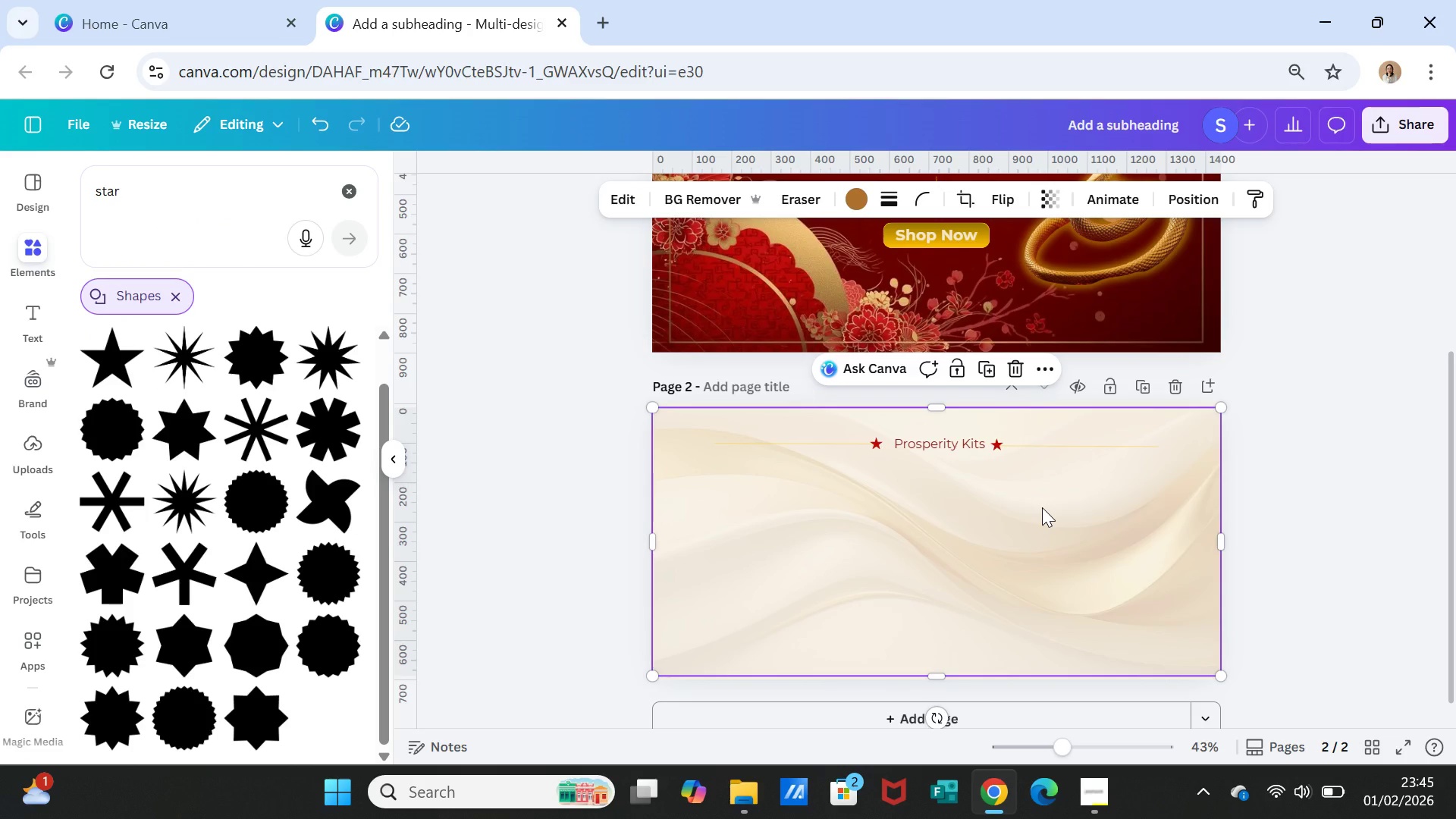 
left_click([952, 439])
 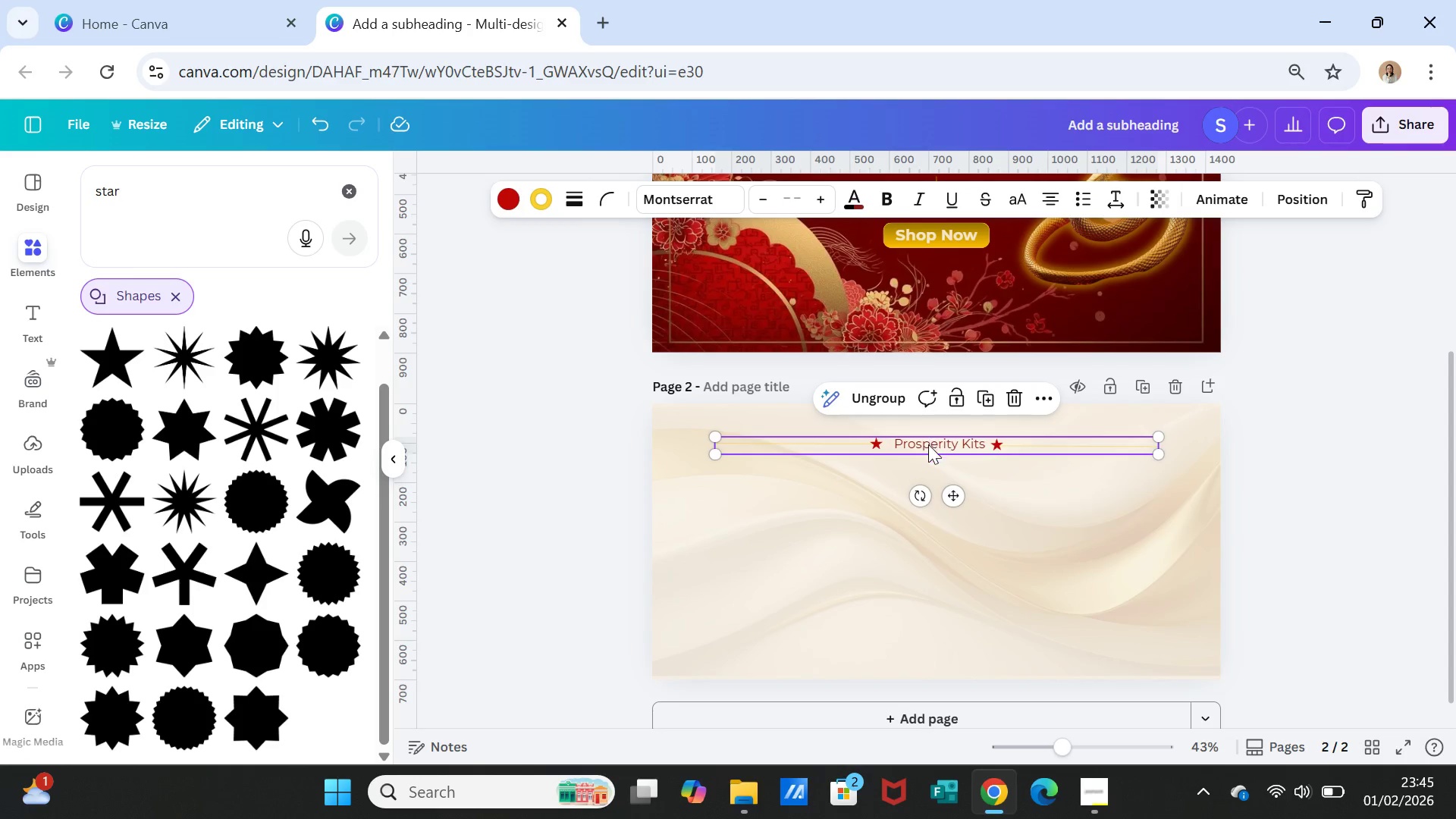 
double_click([928, 444])
 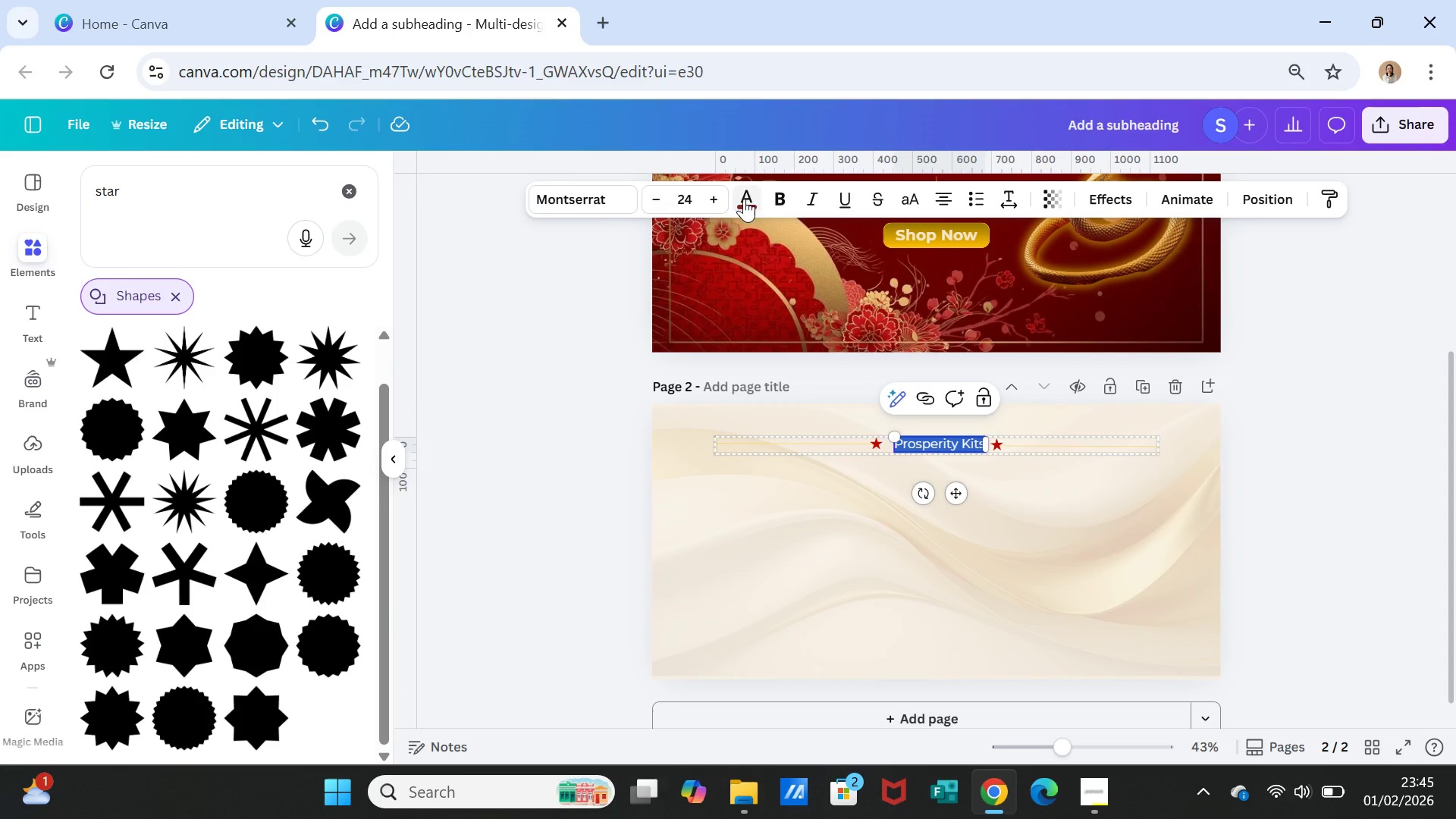 
left_click([777, 202])
 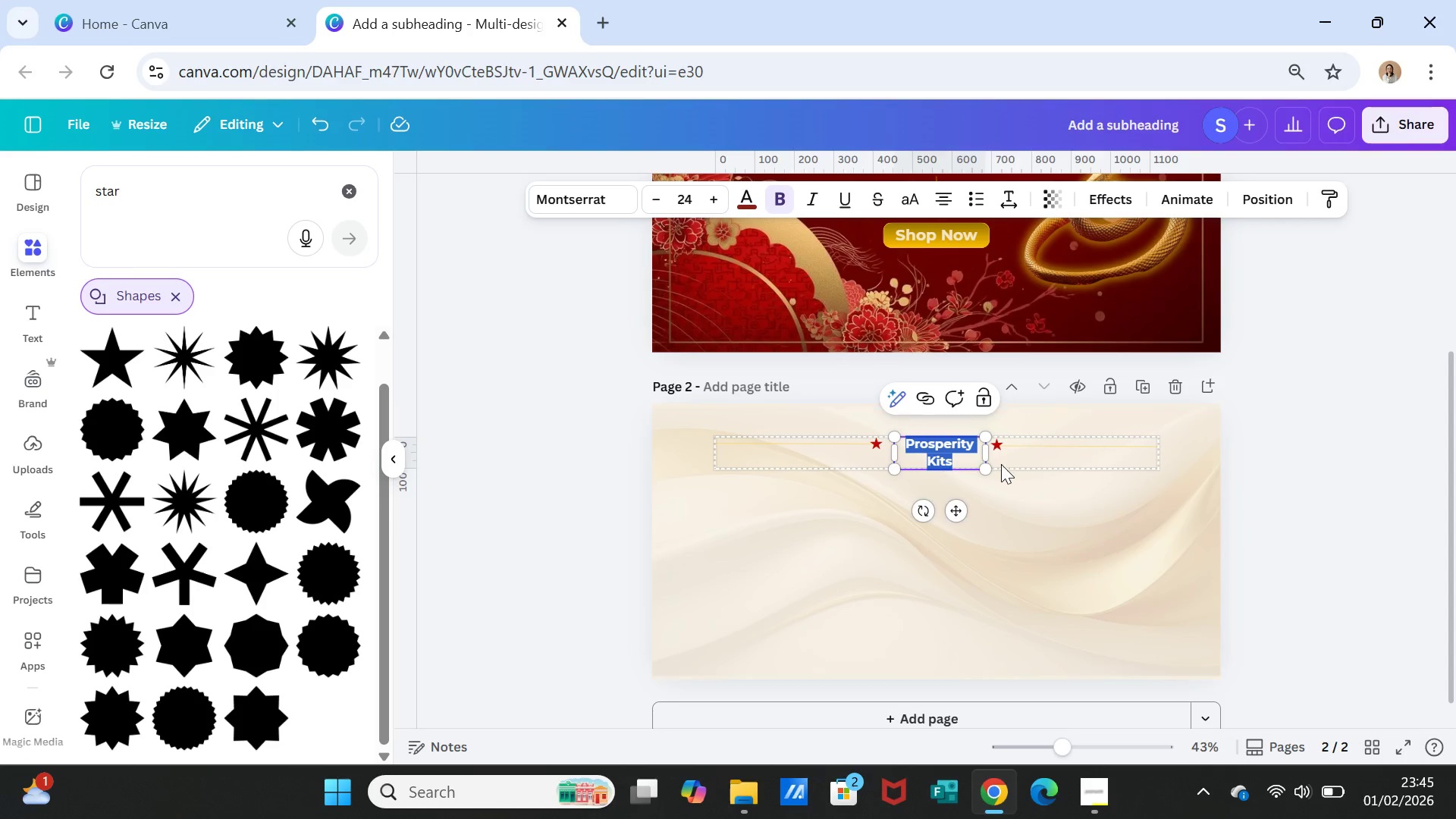 
left_click_drag(start_coordinate=[986, 450], to_coordinate=[1000, 453])
 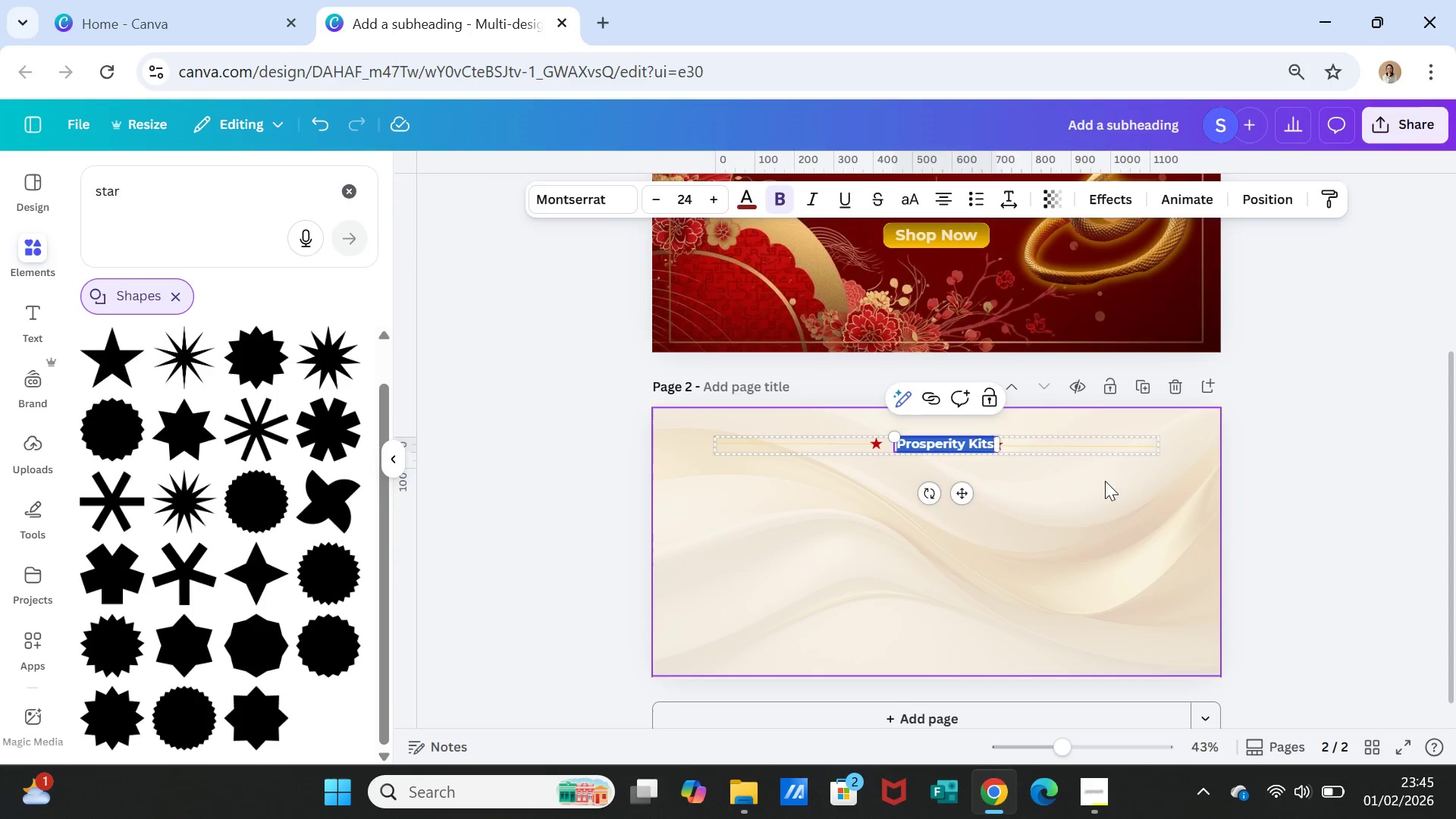 
left_click([1106, 482])
 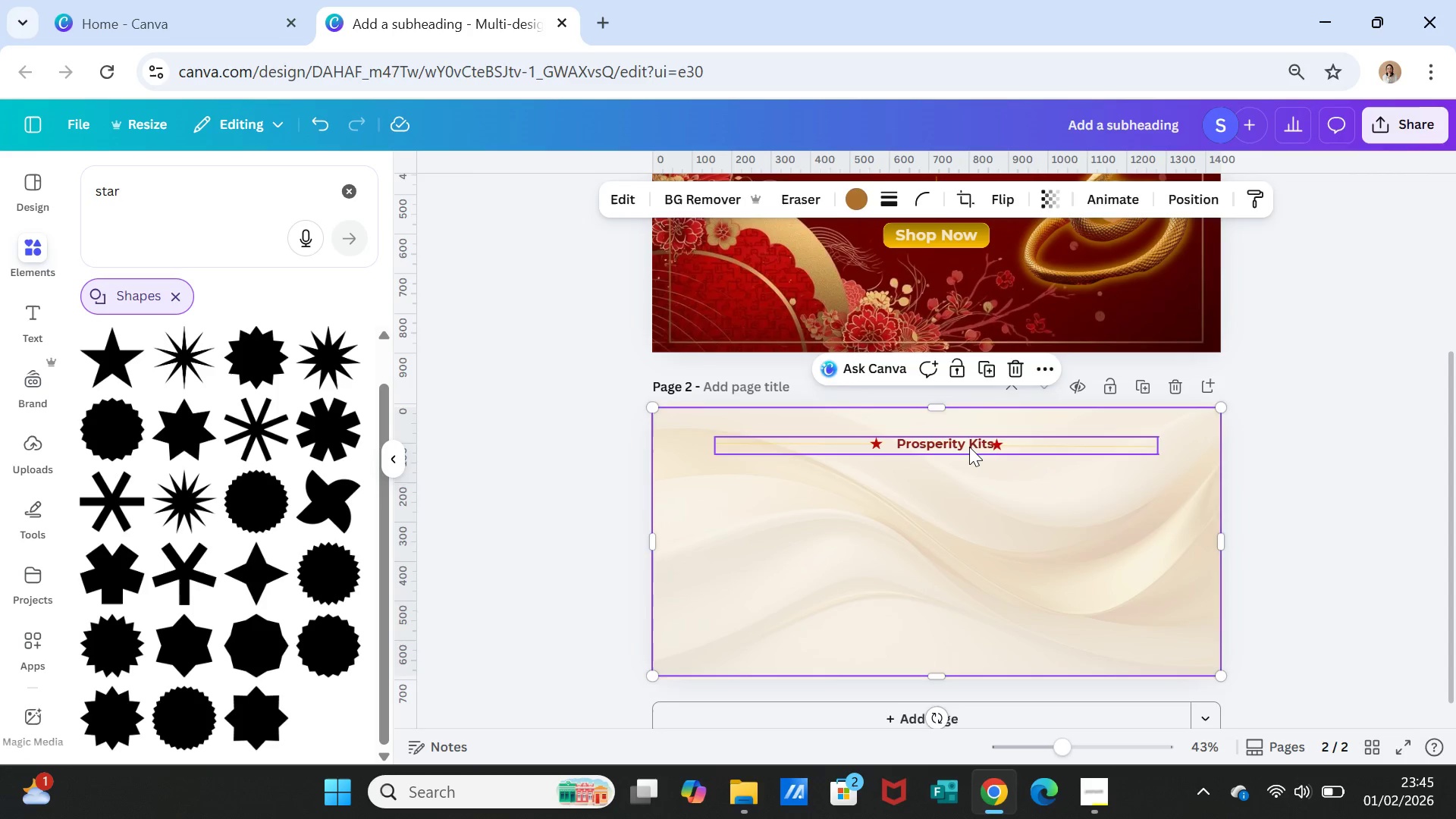 
double_click([969, 447])
 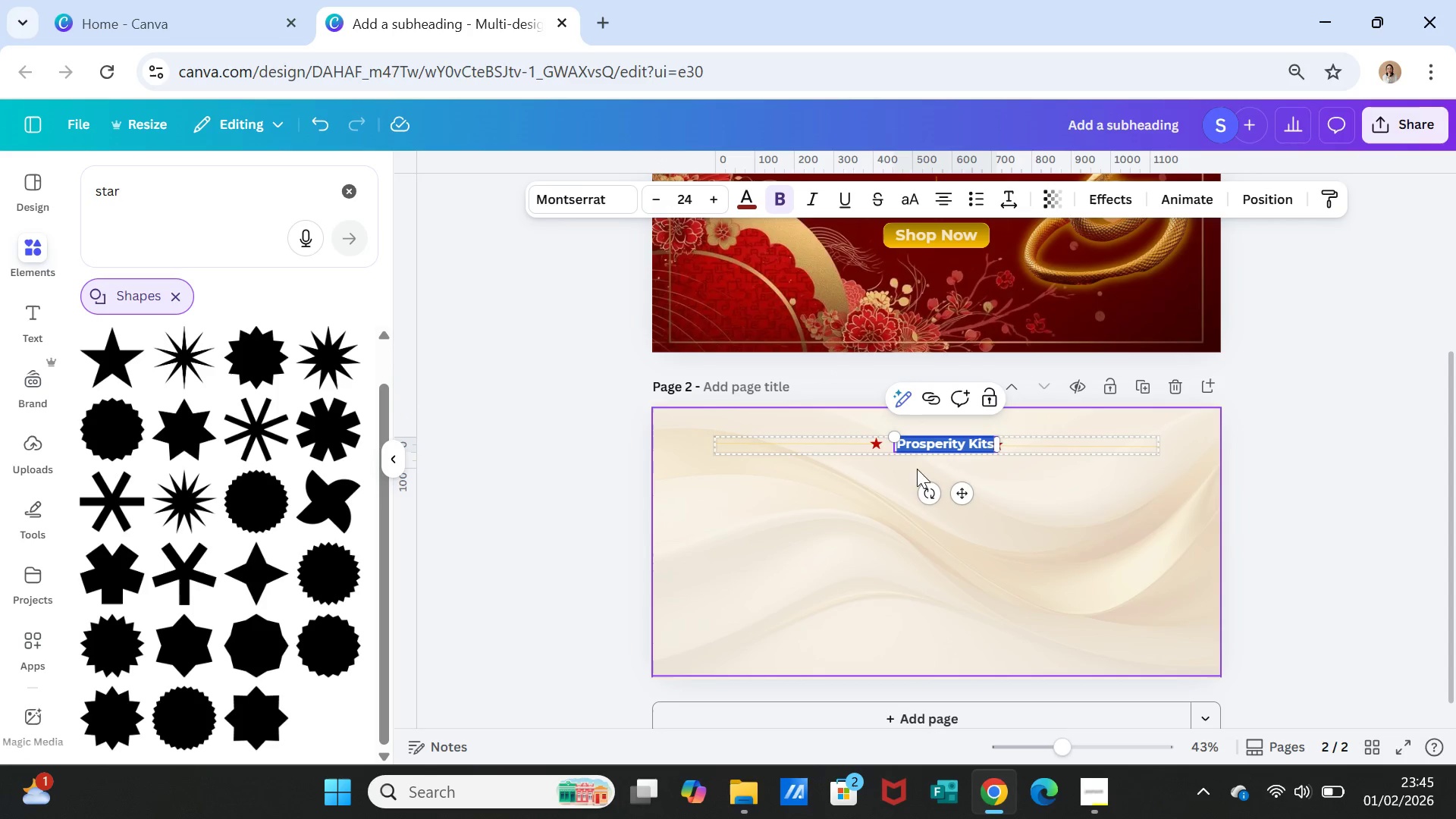 
left_click([1021, 473])
 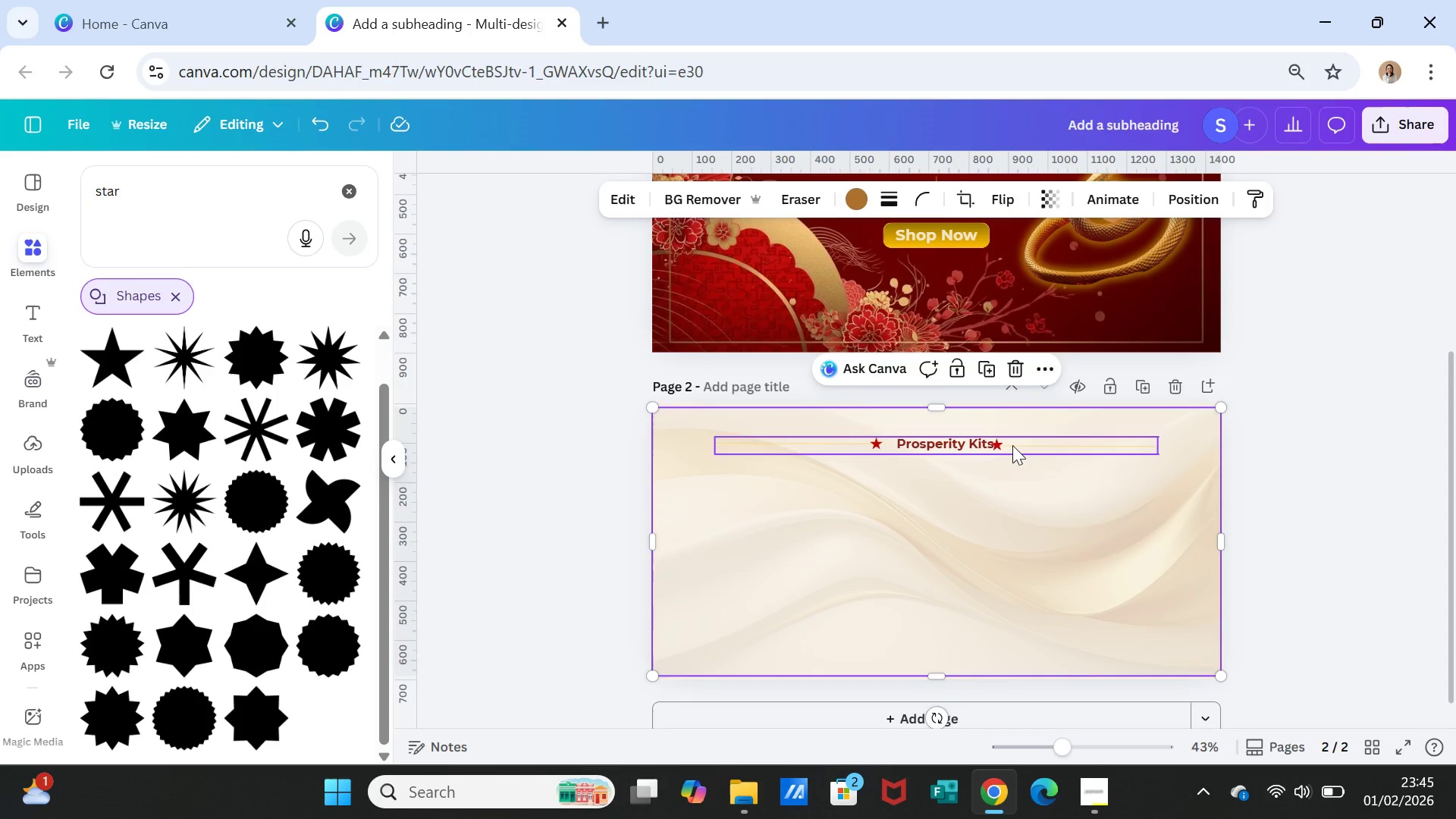 
double_click([1012, 445])
 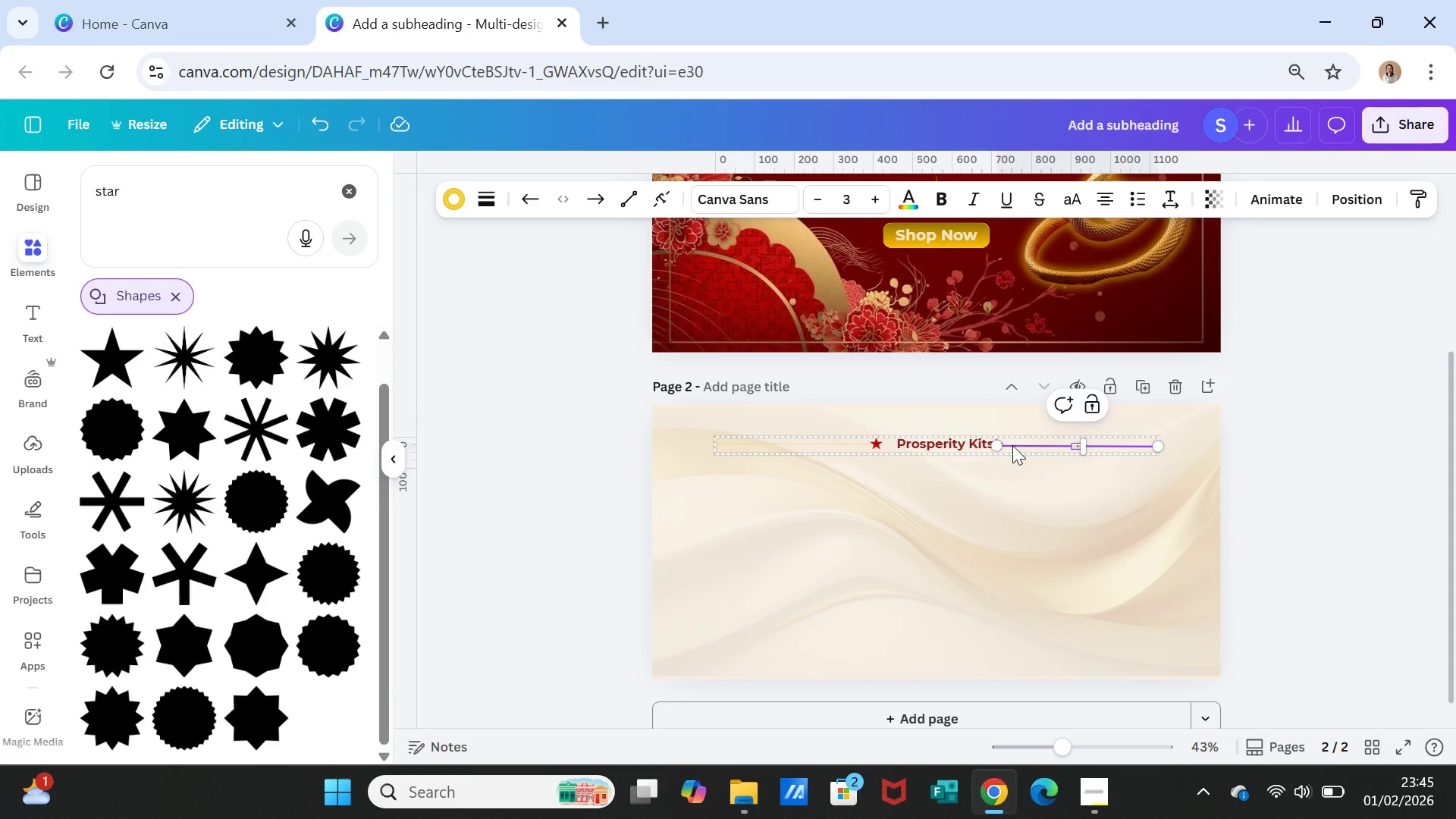 
left_click_drag(start_coordinate=[1012, 445], to_coordinate=[1024, 444])
 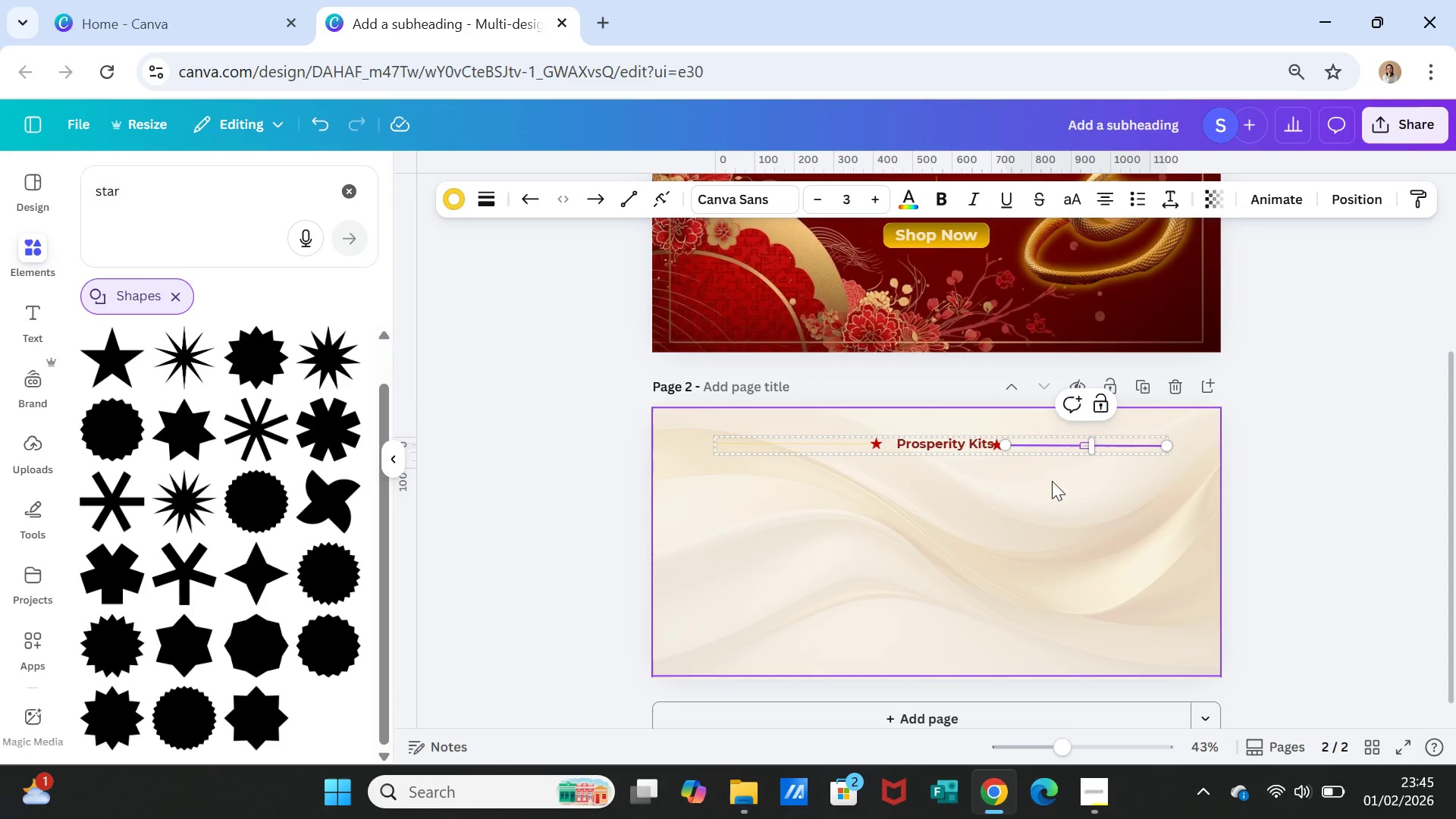 
left_click([1052, 481])
 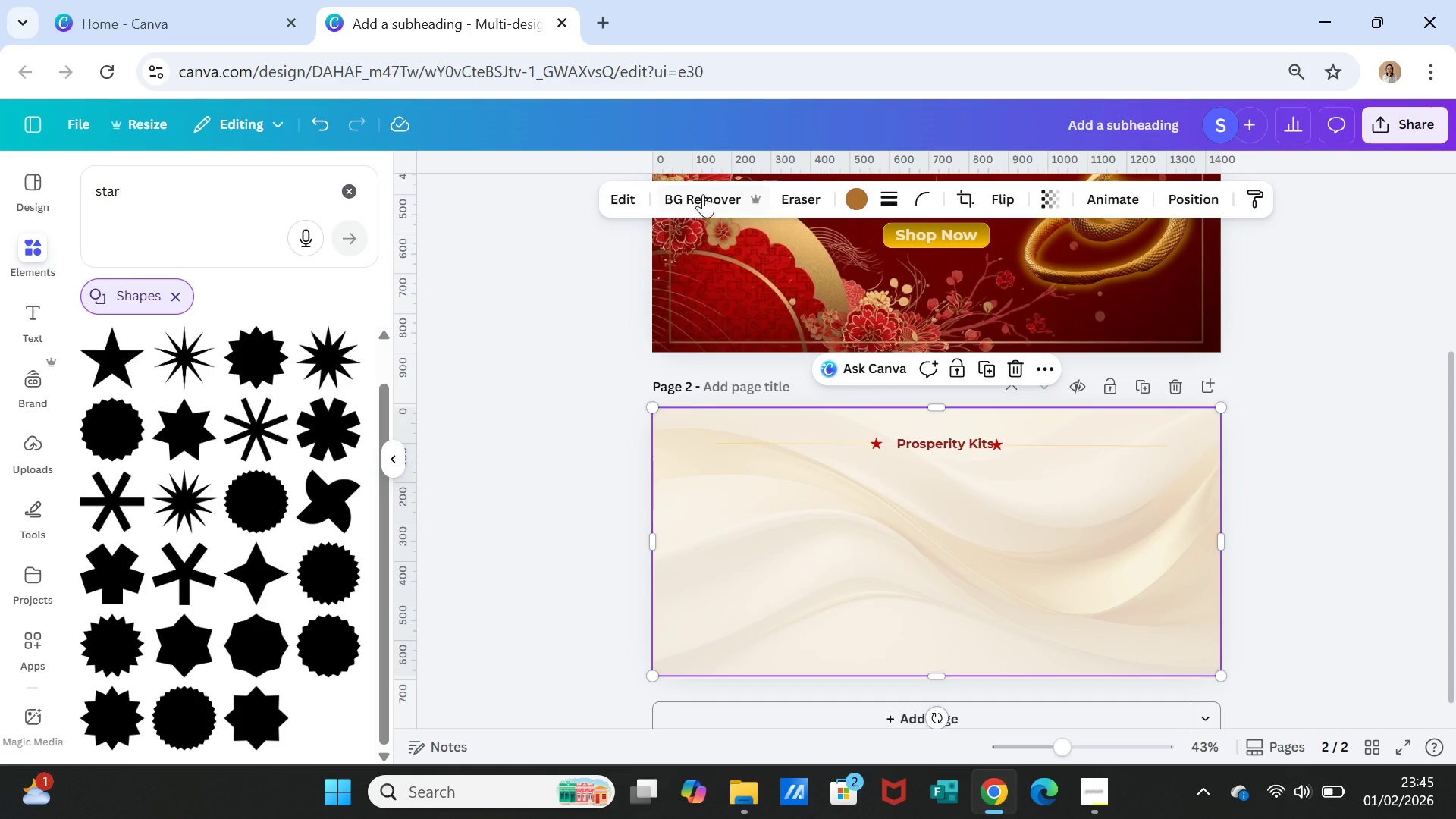 
left_click([802, 451])
 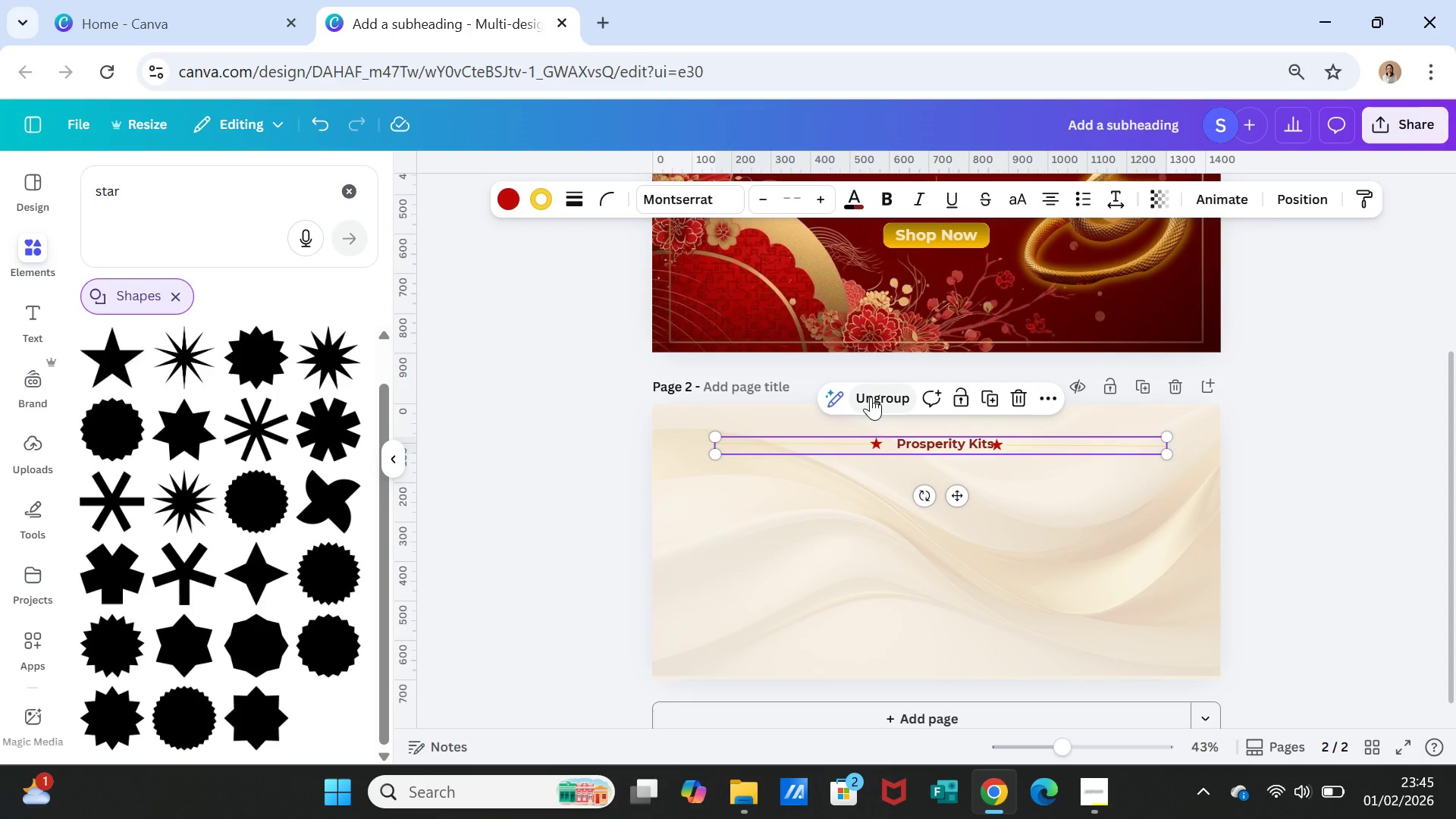 
left_click([868, 394])
 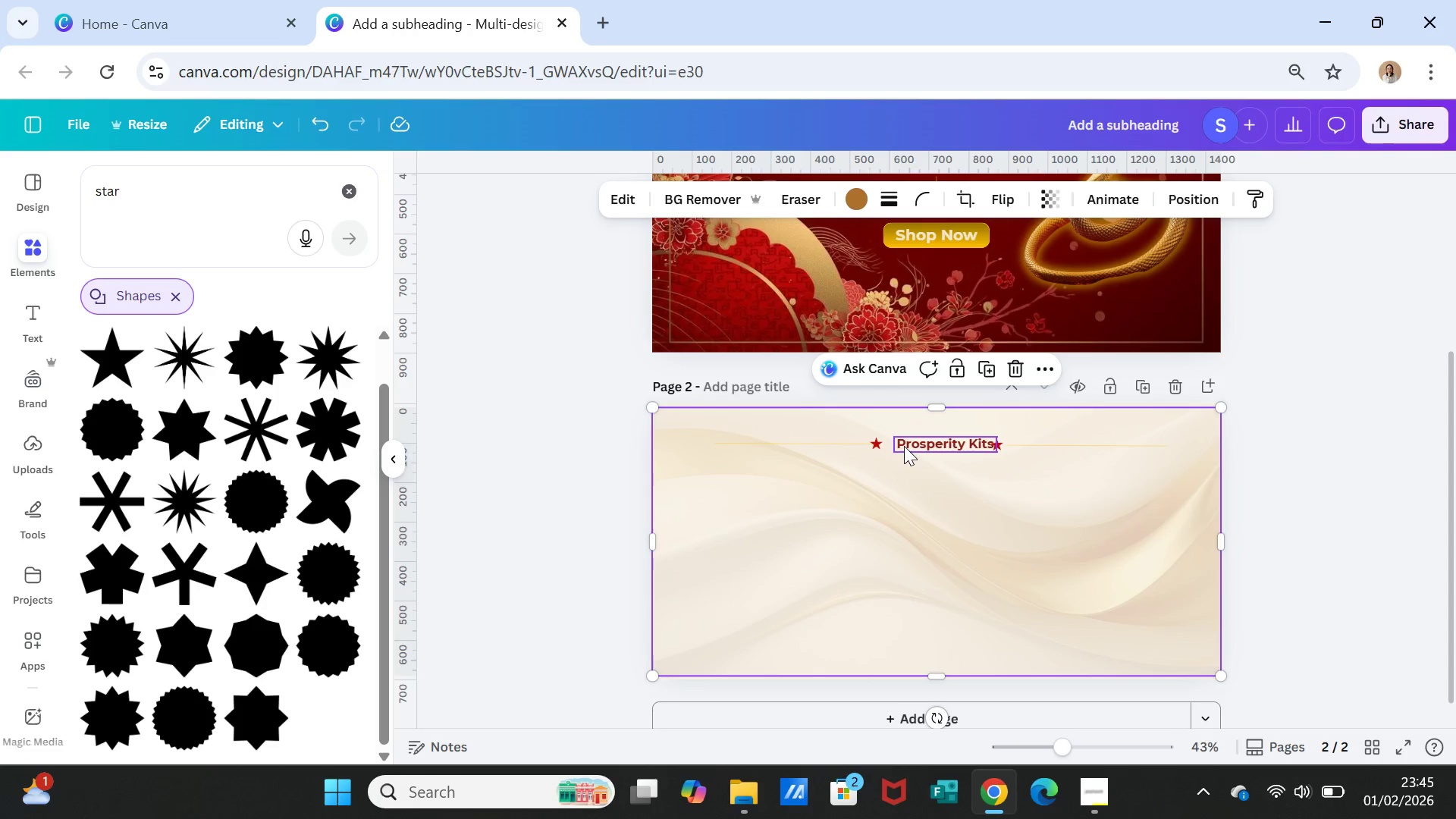 
left_click_drag(start_coordinate=[905, 445], to_coordinate=[900, 445])
 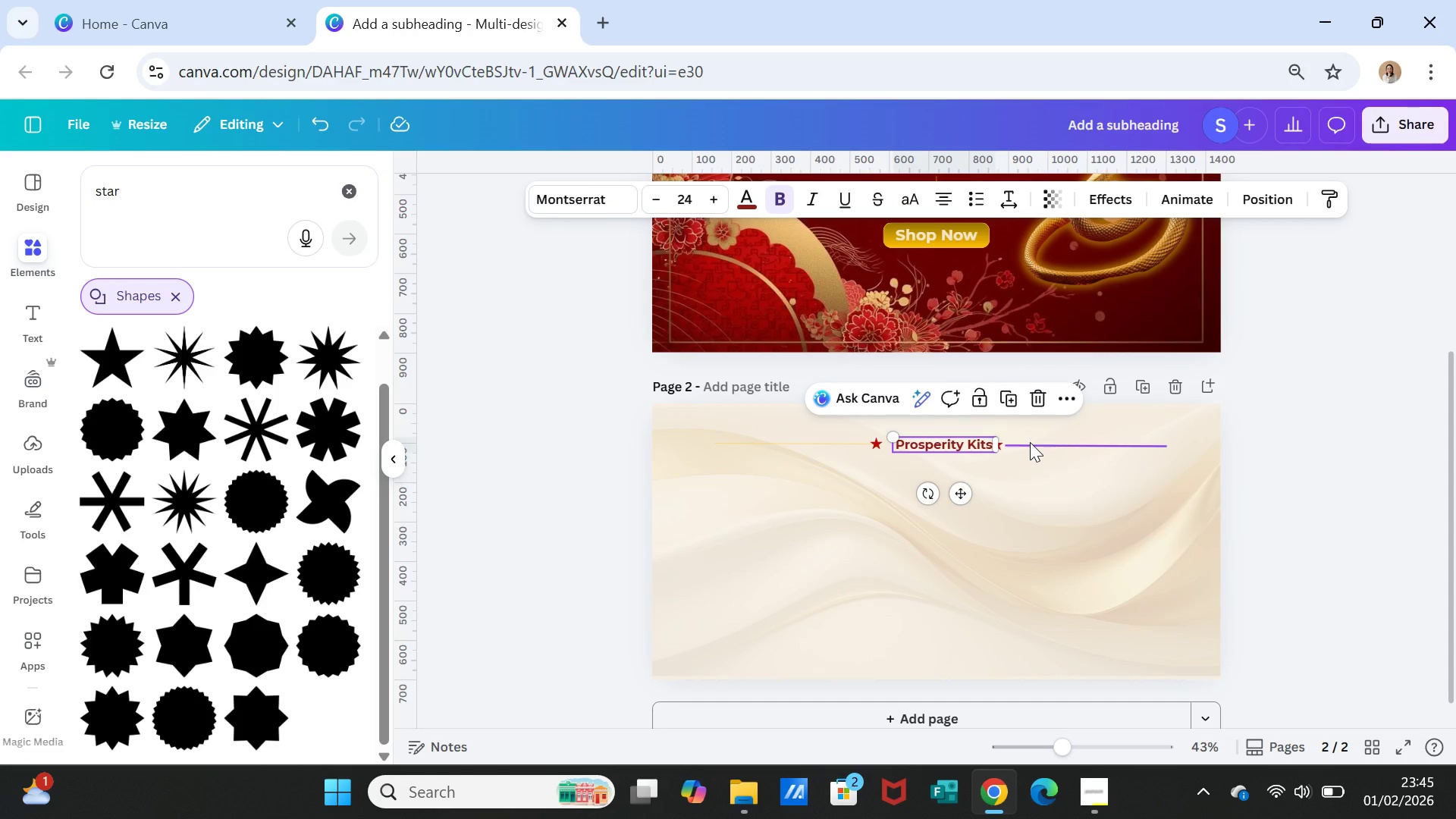 
left_click_drag(start_coordinate=[1030, 442], to_coordinate=[1037, 441])
 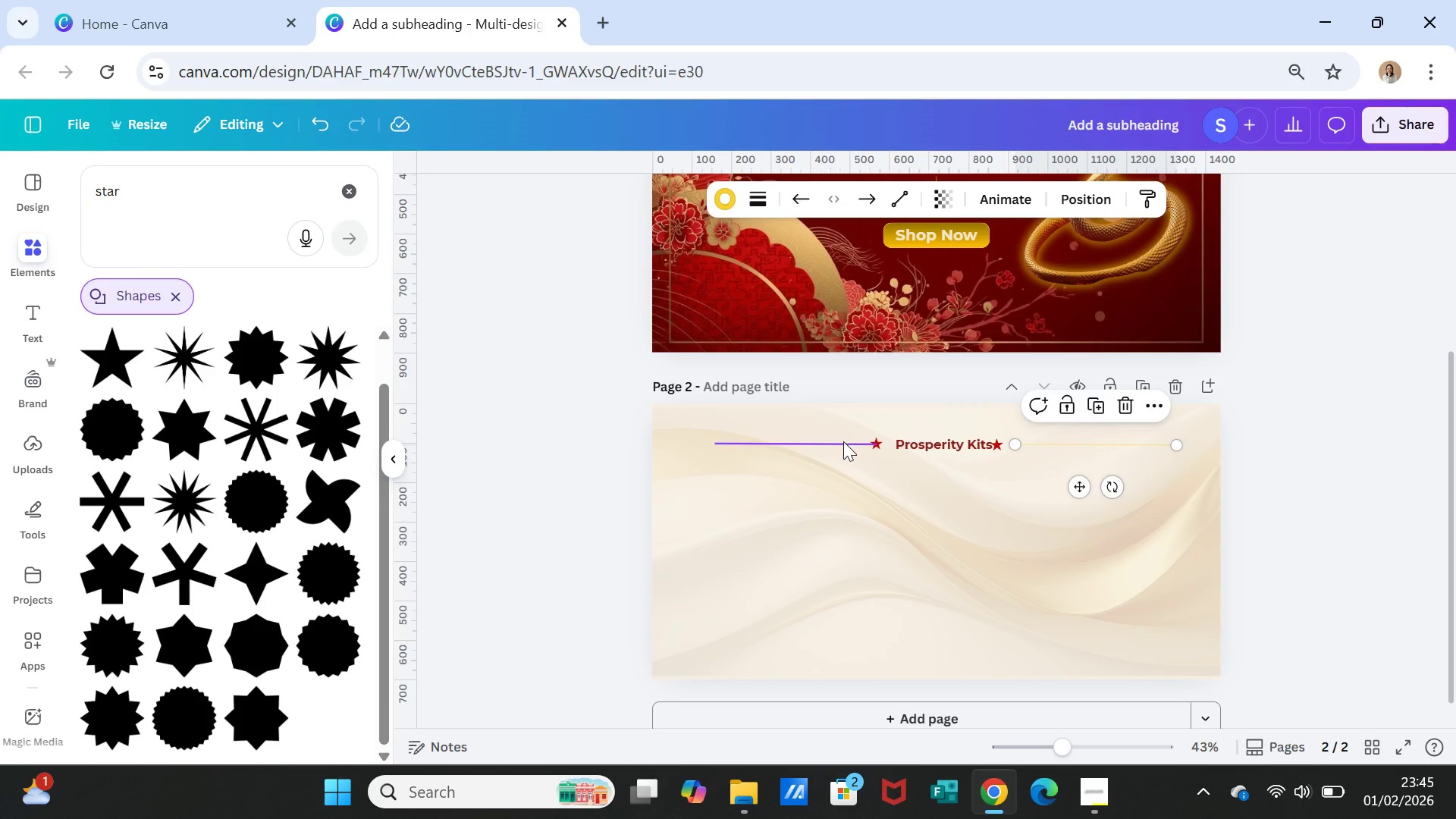 
left_click_drag(start_coordinate=[843, 442], to_coordinate=[815, 444])
 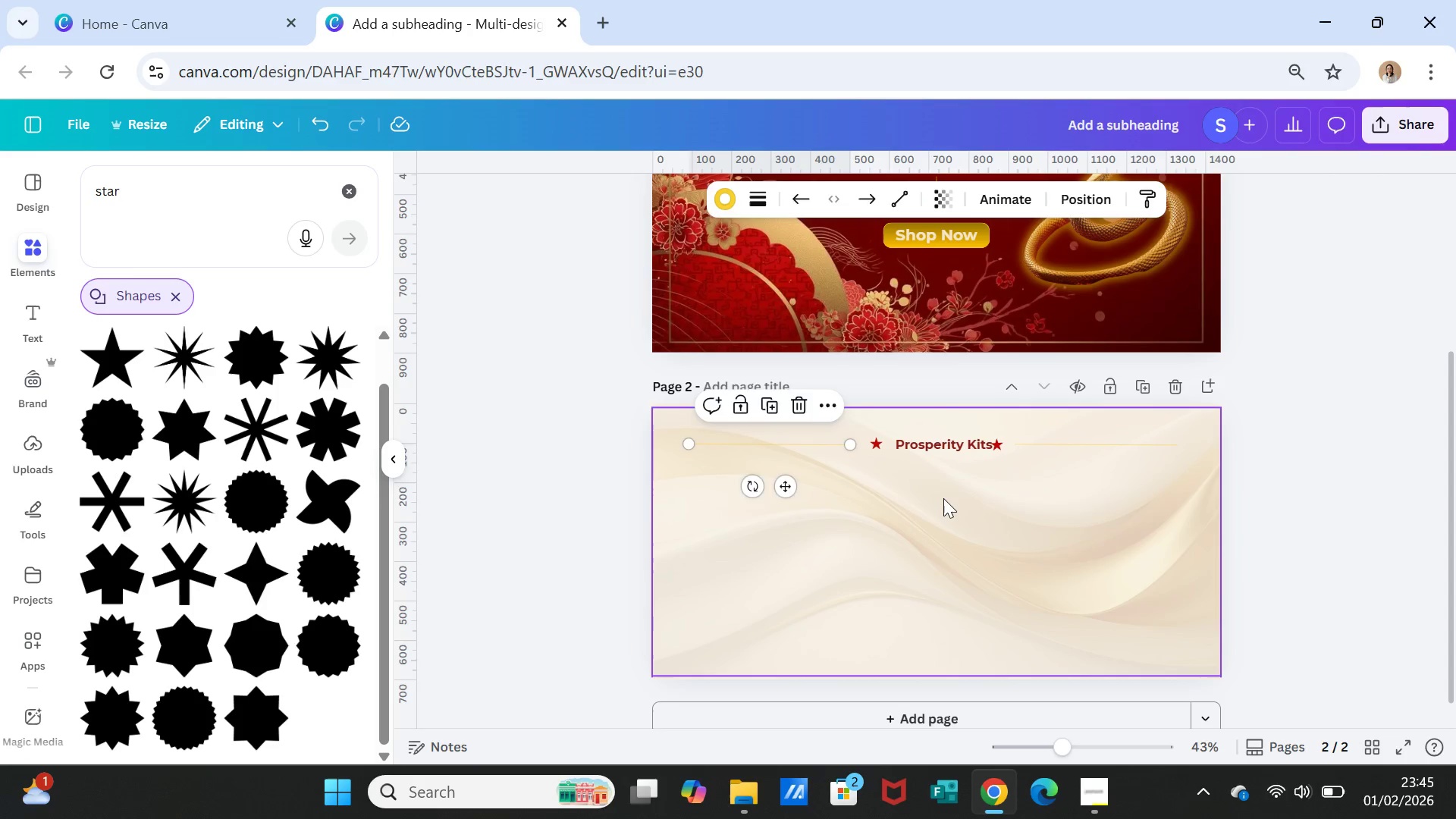 
left_click([944, 499])
 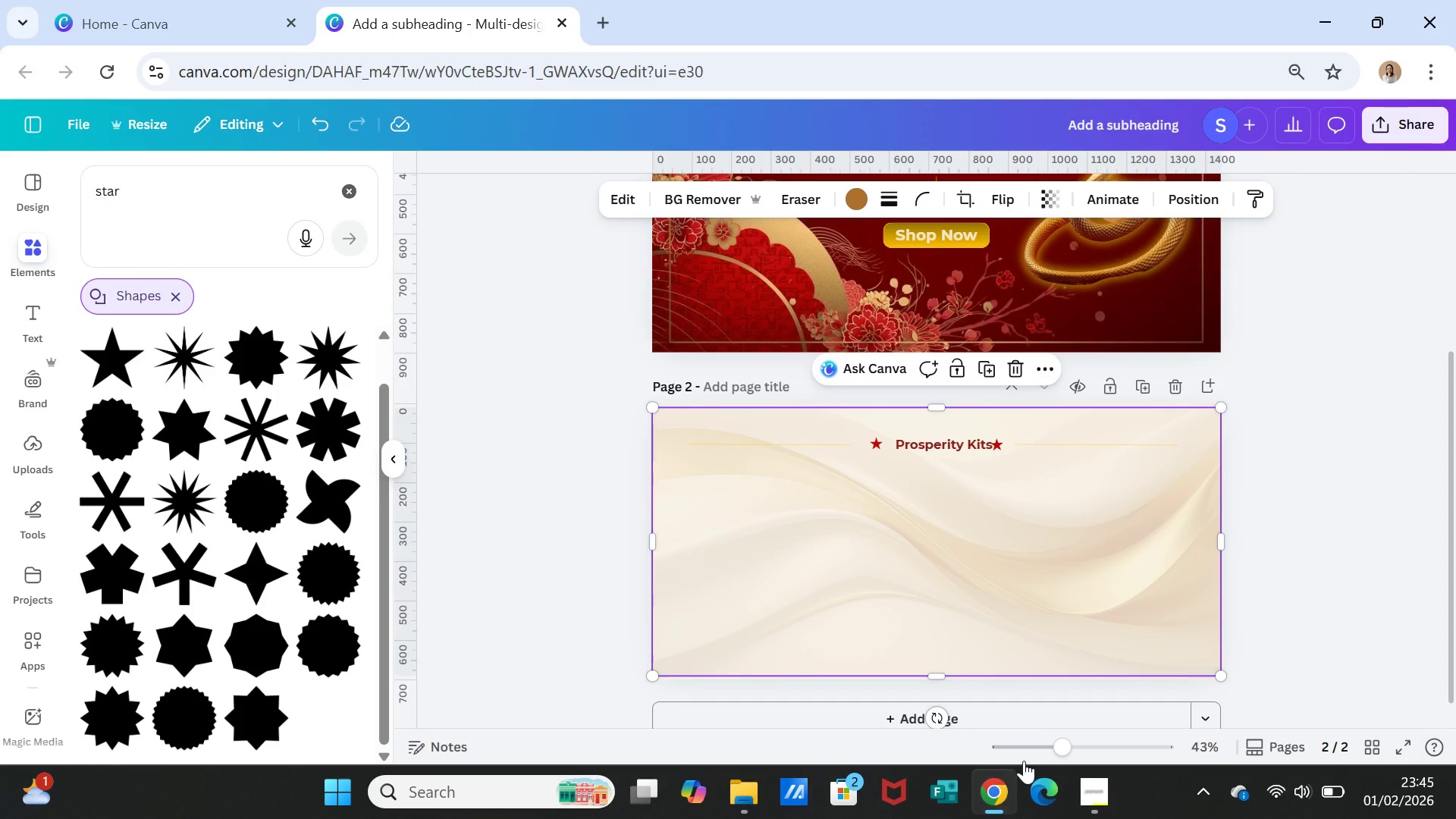 
left_click_drag(start_coordinate=[1062, 746], to_coordinate=[1097, 745])
 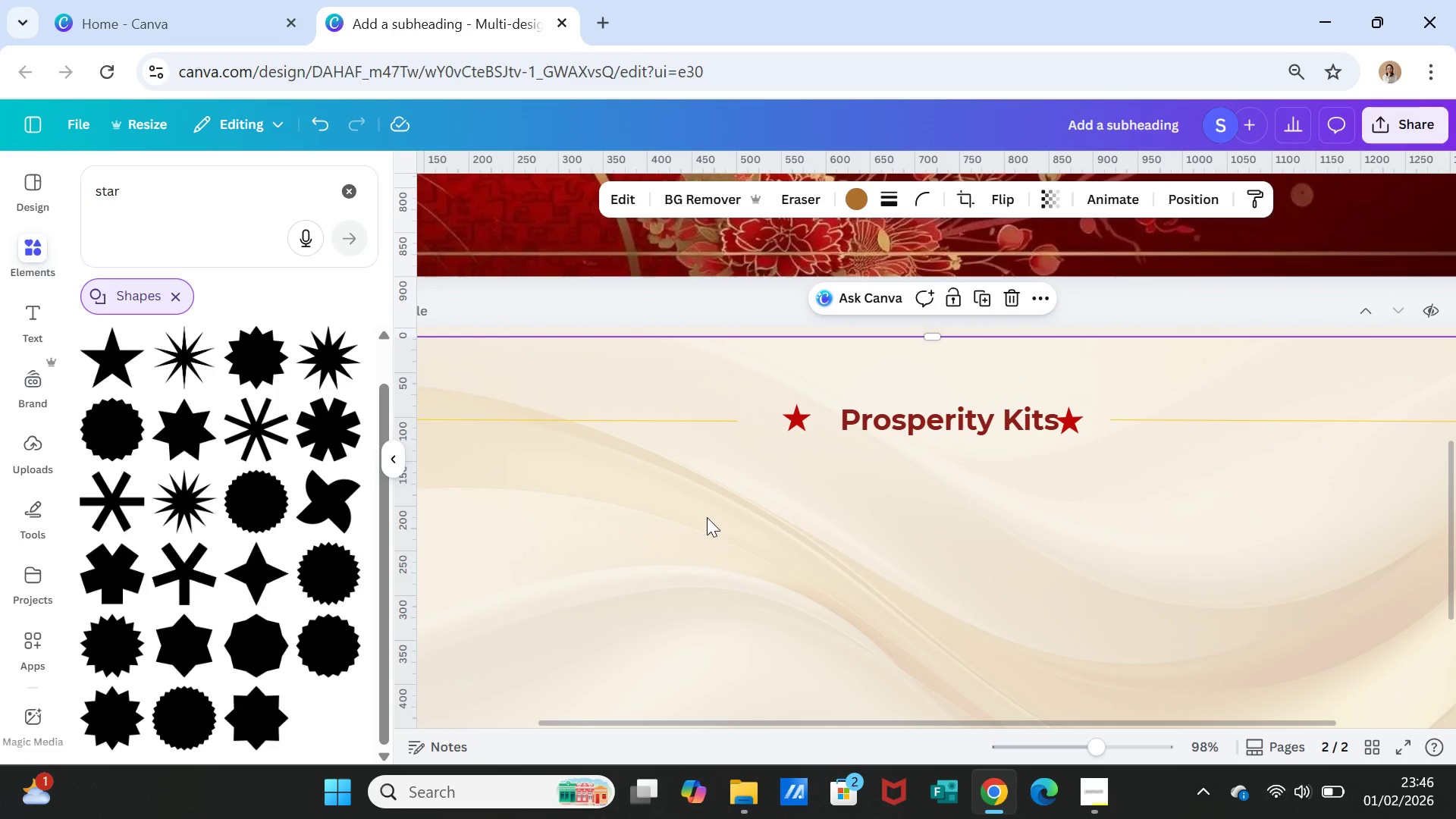 
left_click([707, 517])
 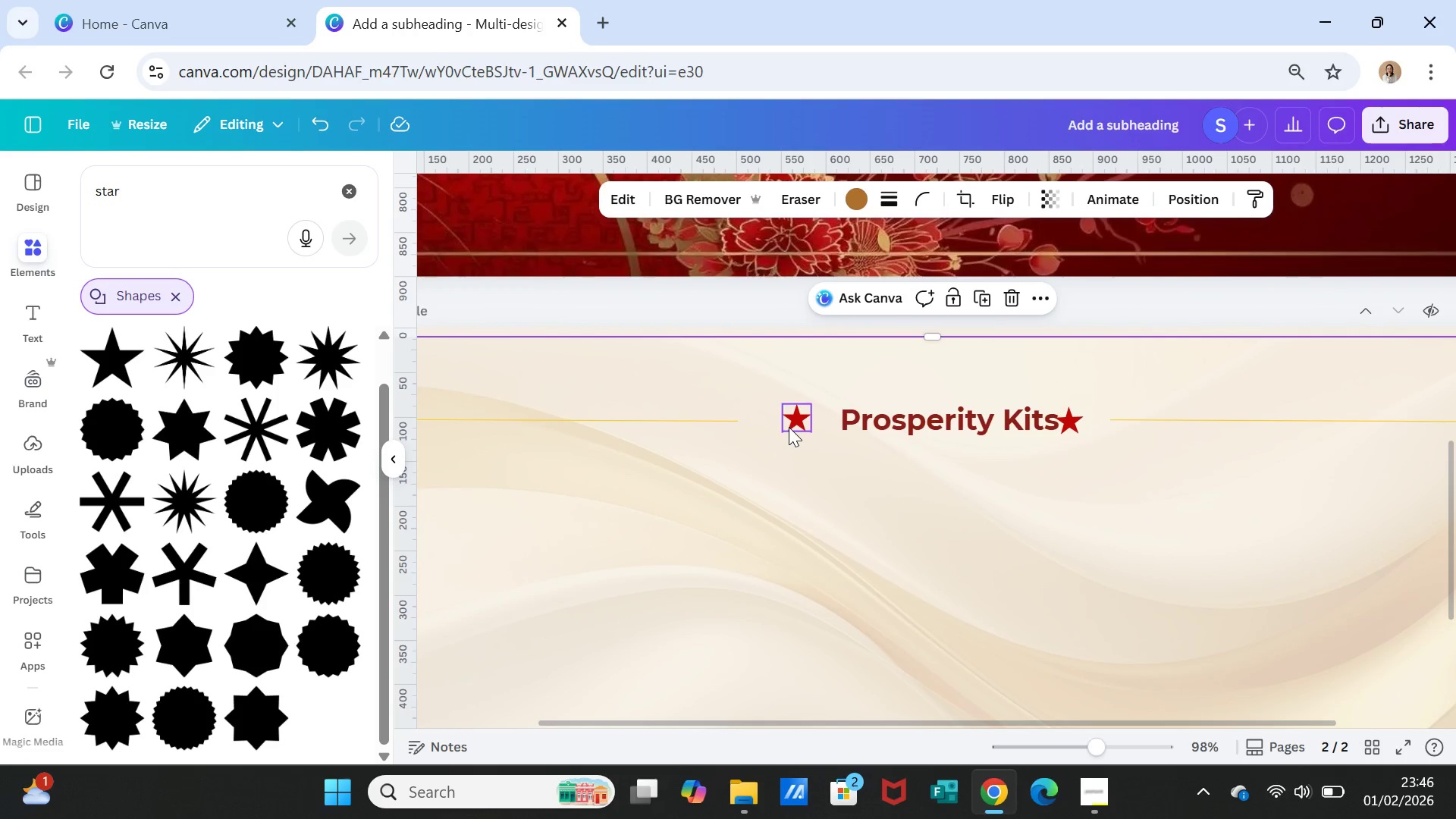 
left_click([789, 425])
 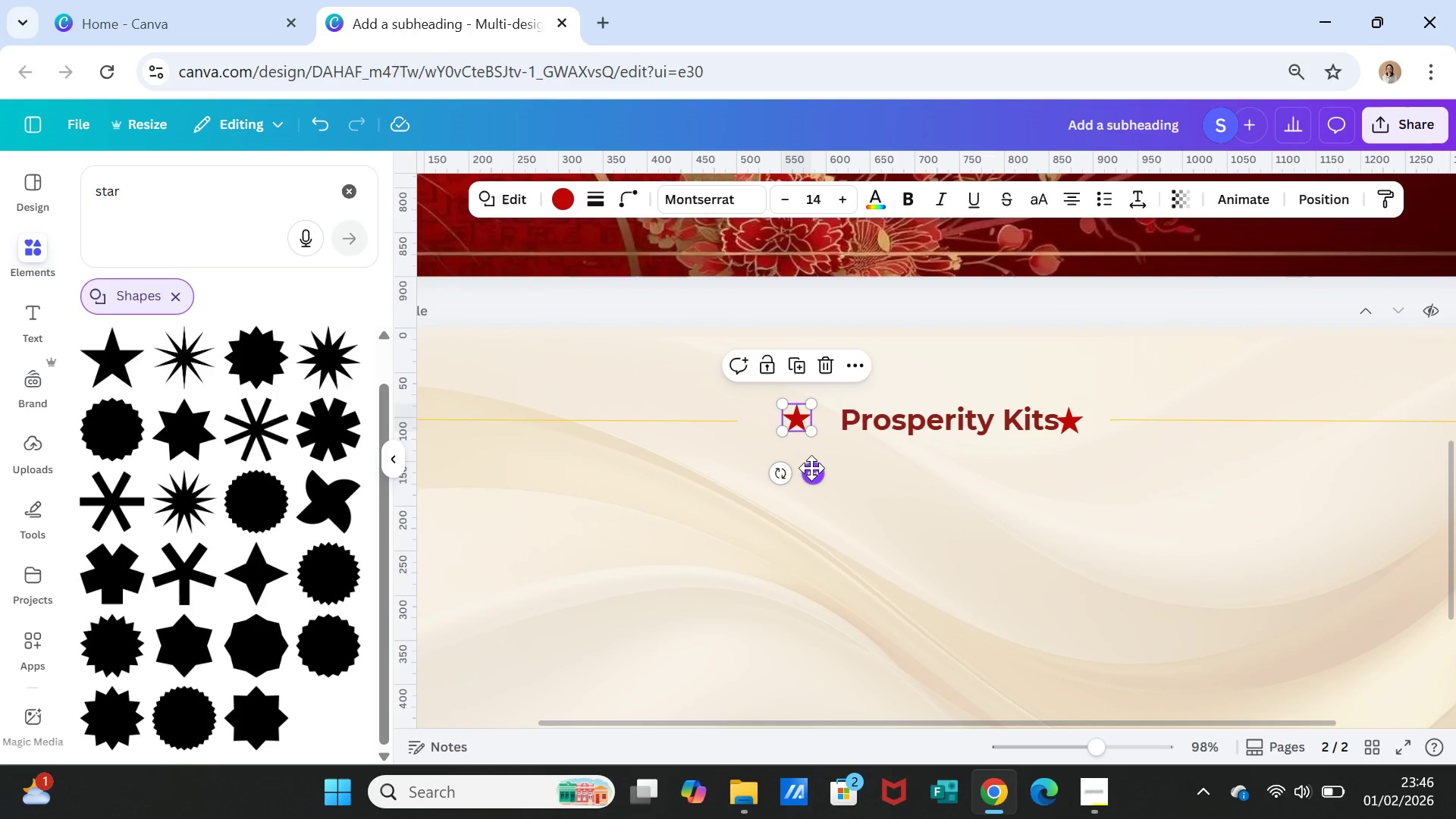 
left_click_drag(start_coordinate=[813, 469], to_coordinate=[760, 469])
 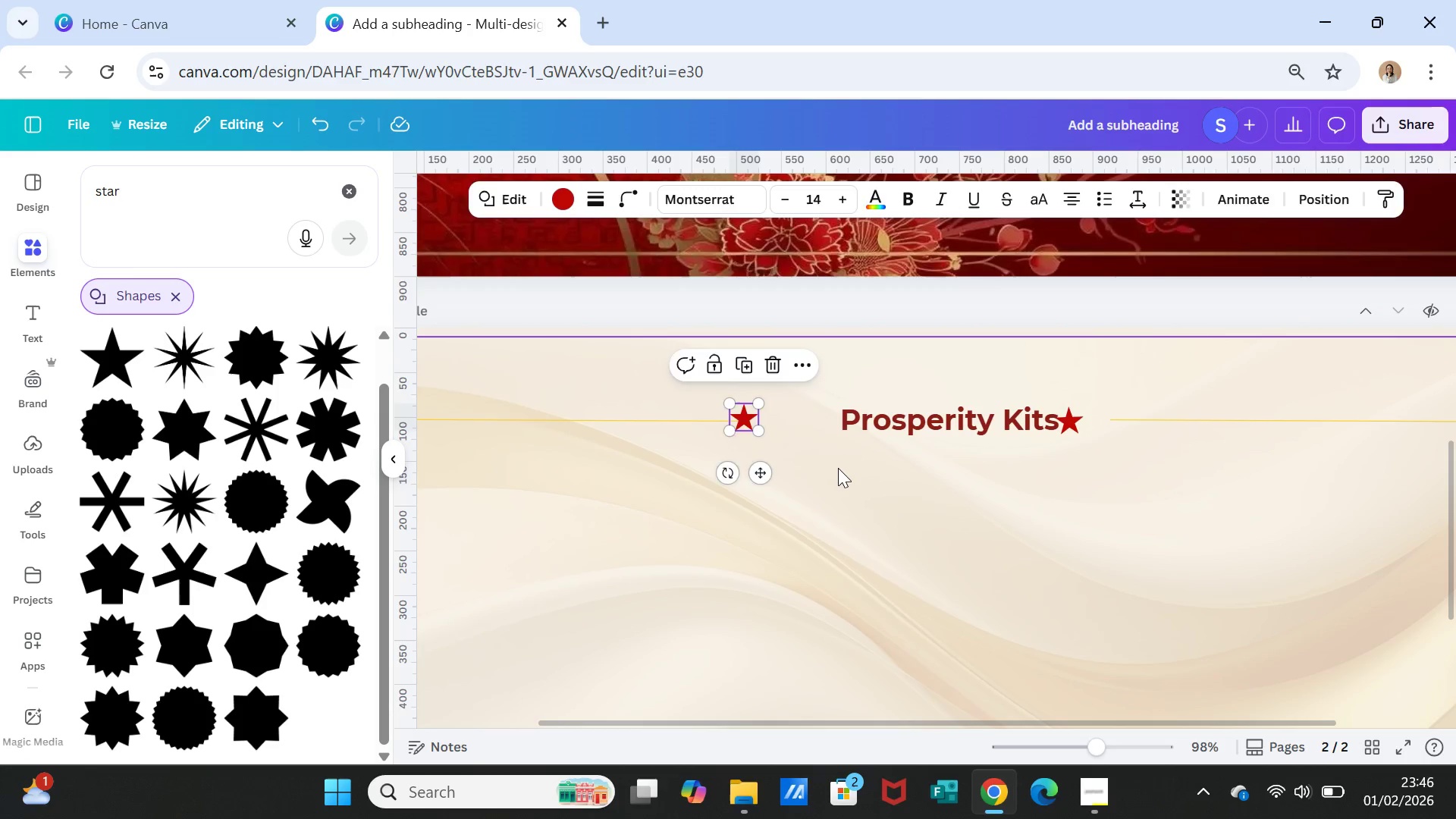 
left_click([838, 468])
 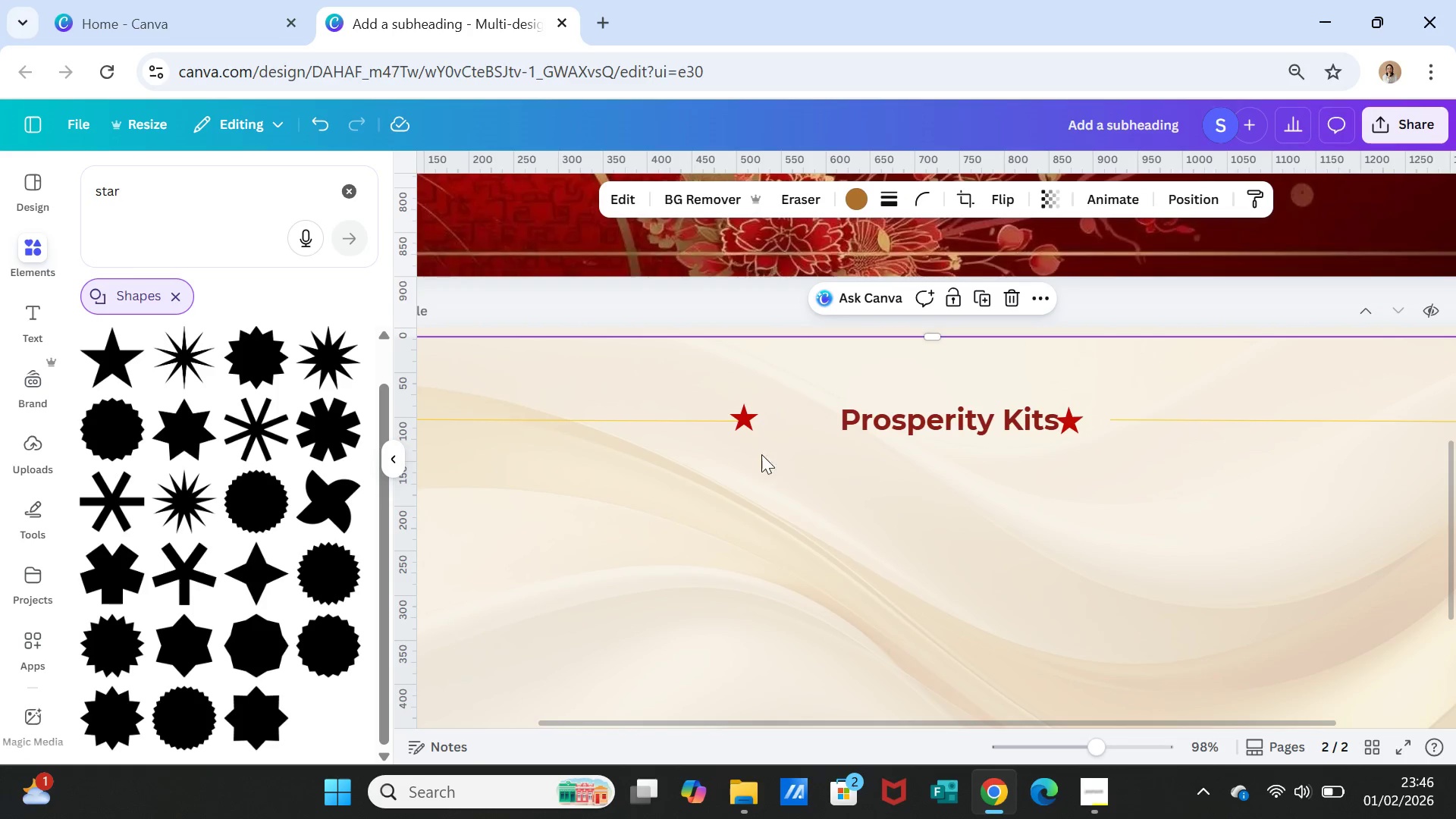 
left_click([748, 424])
 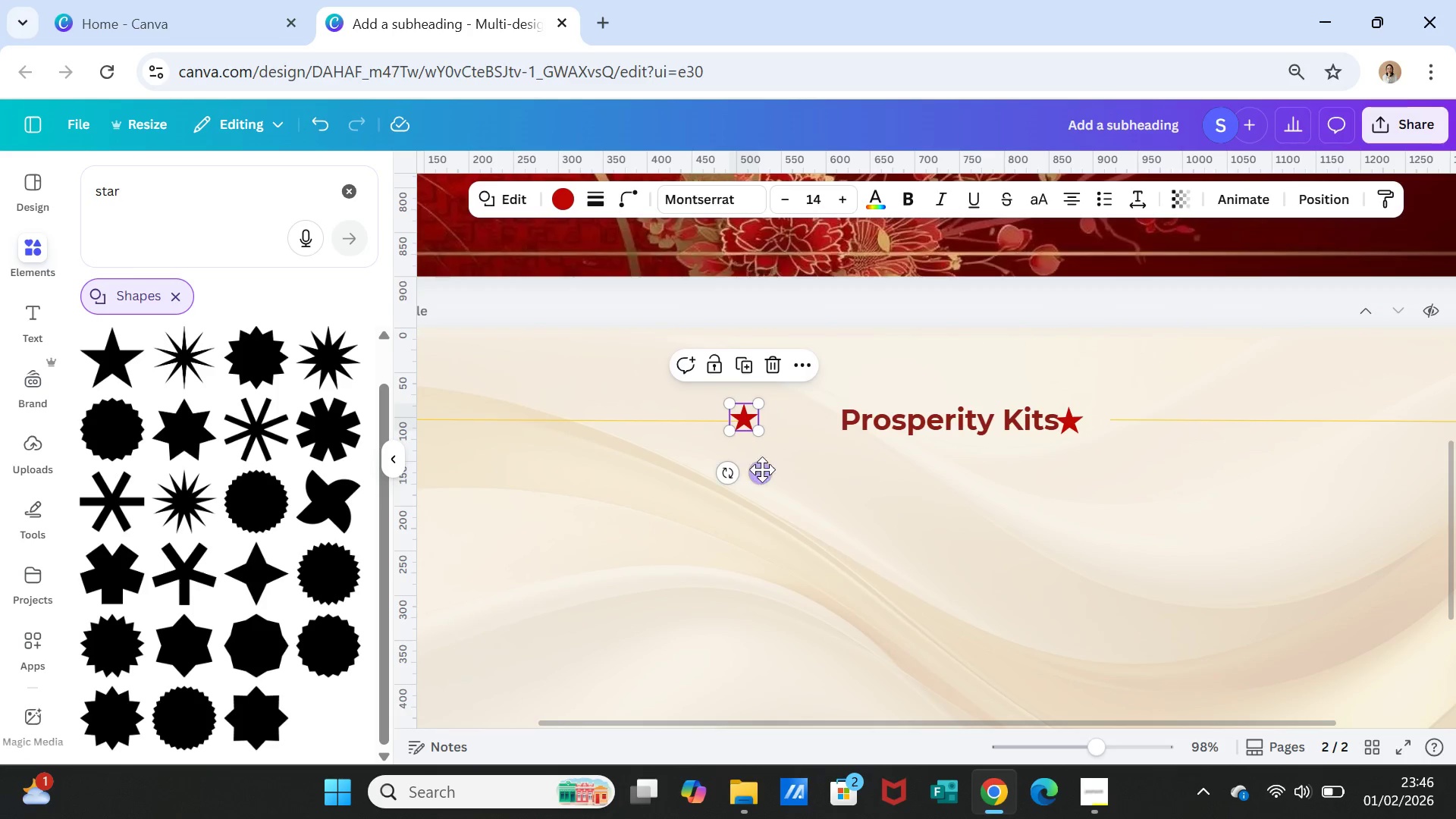 
left_click_drag(start_coordinate=[762, 474], to_coordinate=[757, 475])
 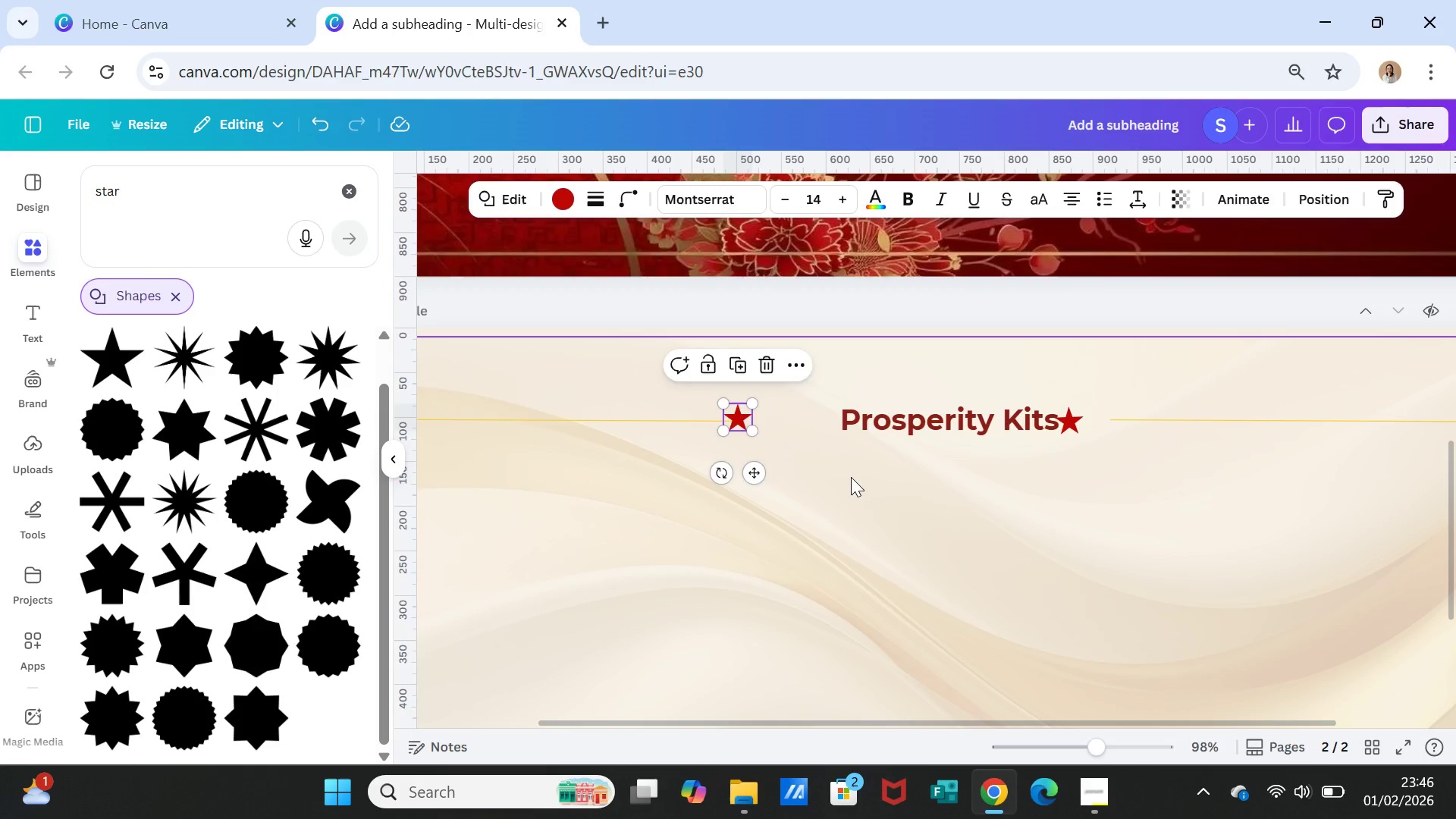 
left_click([851, 477])
 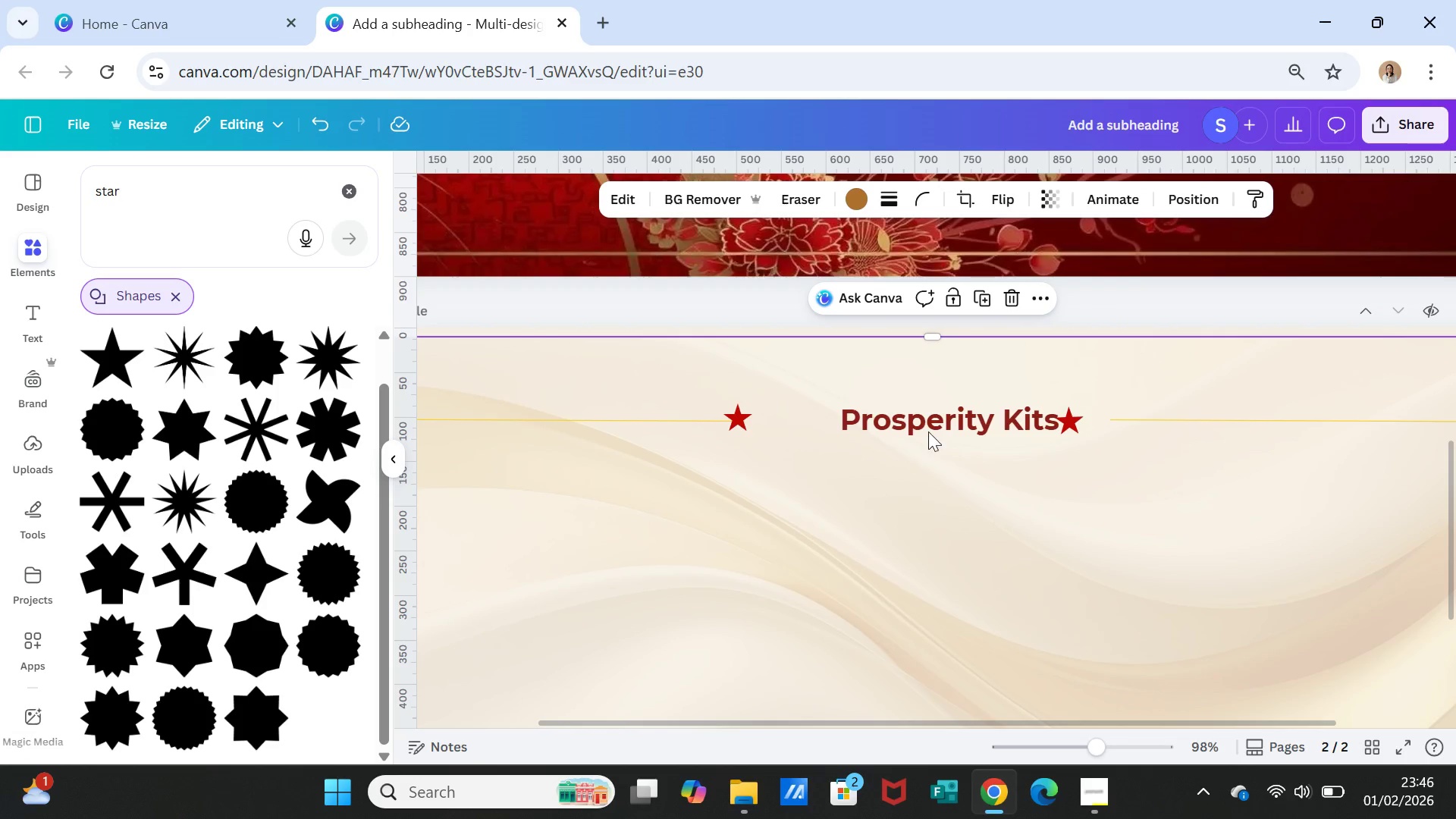 
left_click([928, 428])
 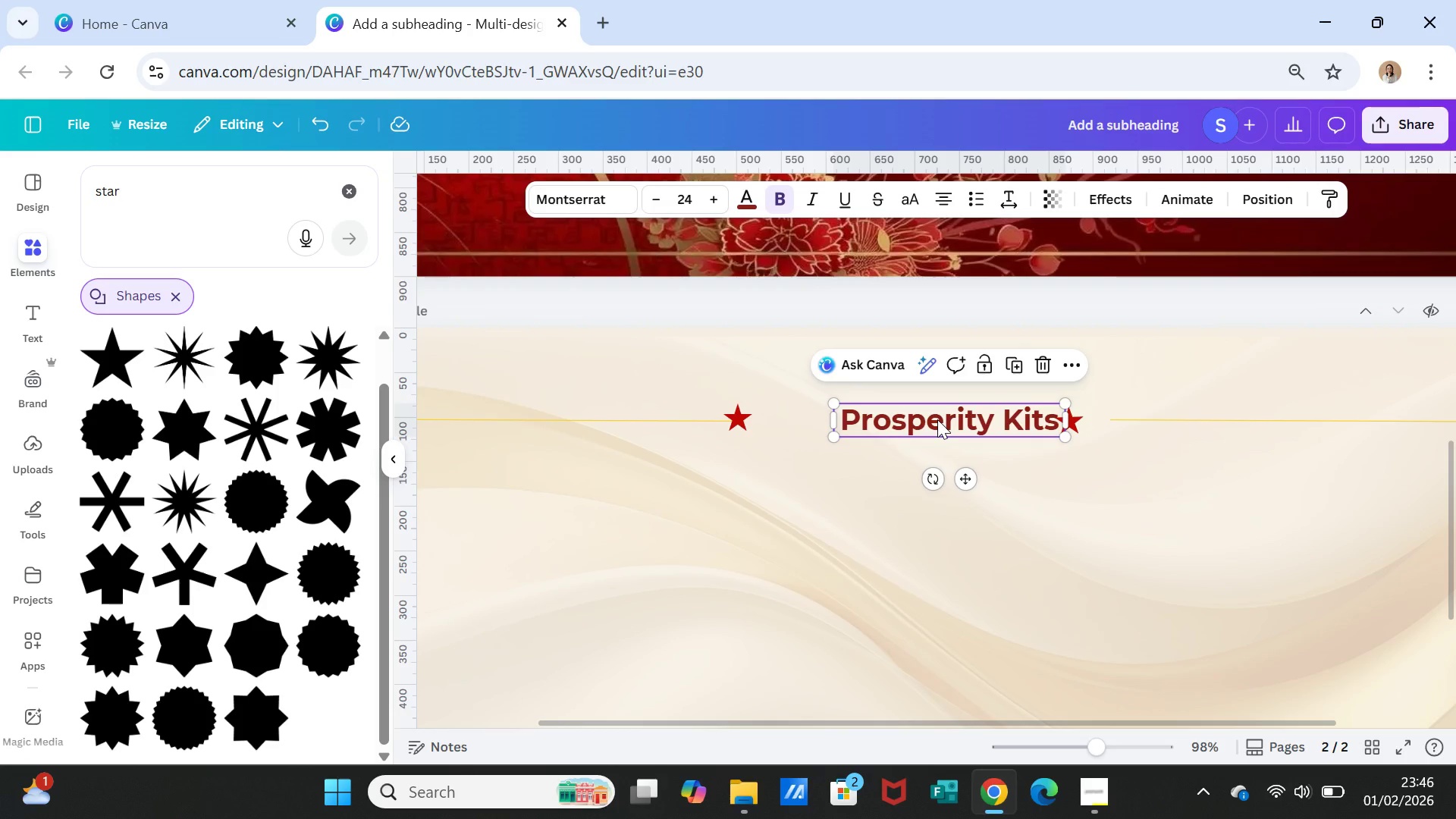 
left_click_drag(start_coordinate=[937, 419], to_coordinate=[898, 419])
 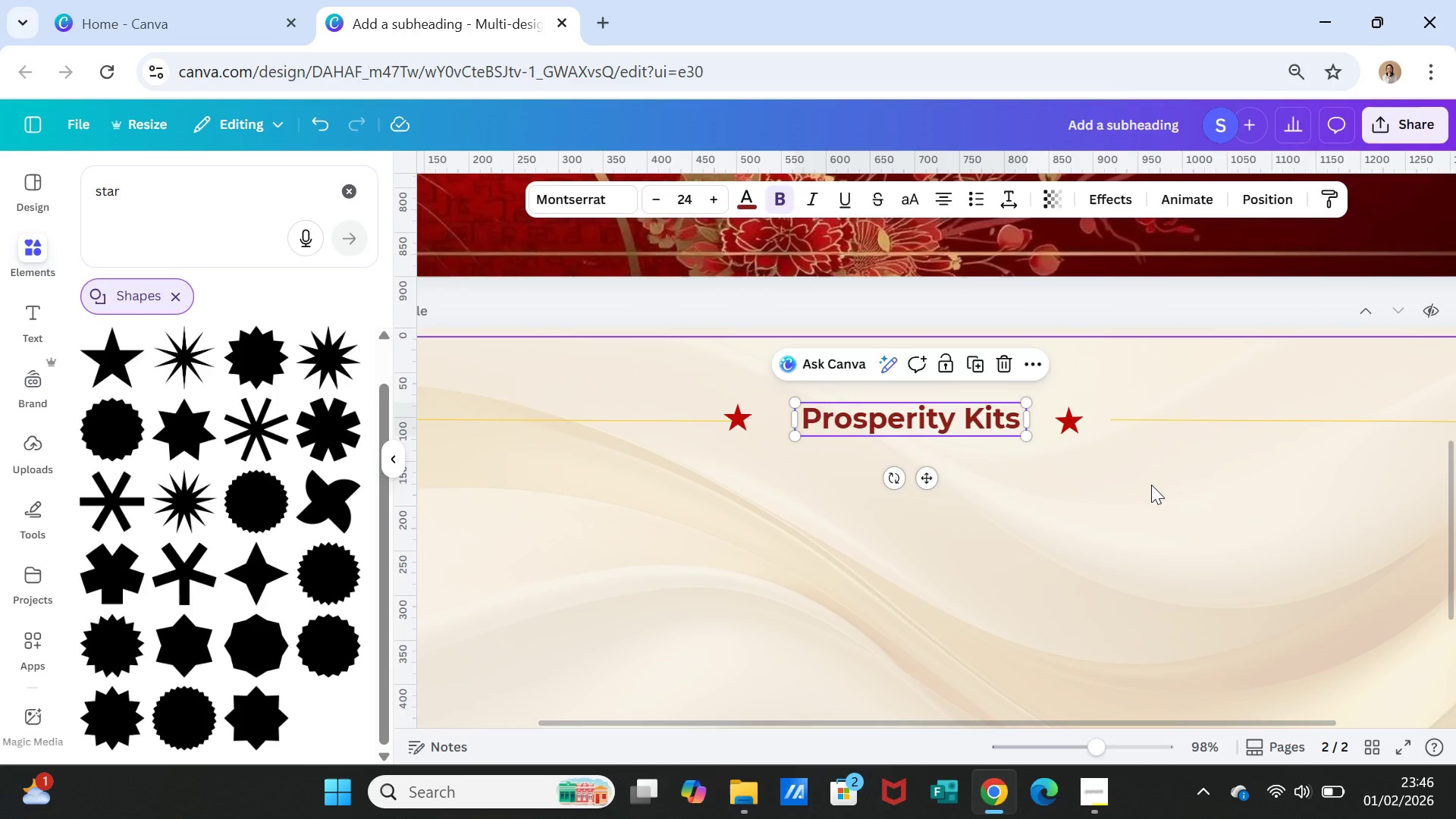 
left_click([1151, 485])
 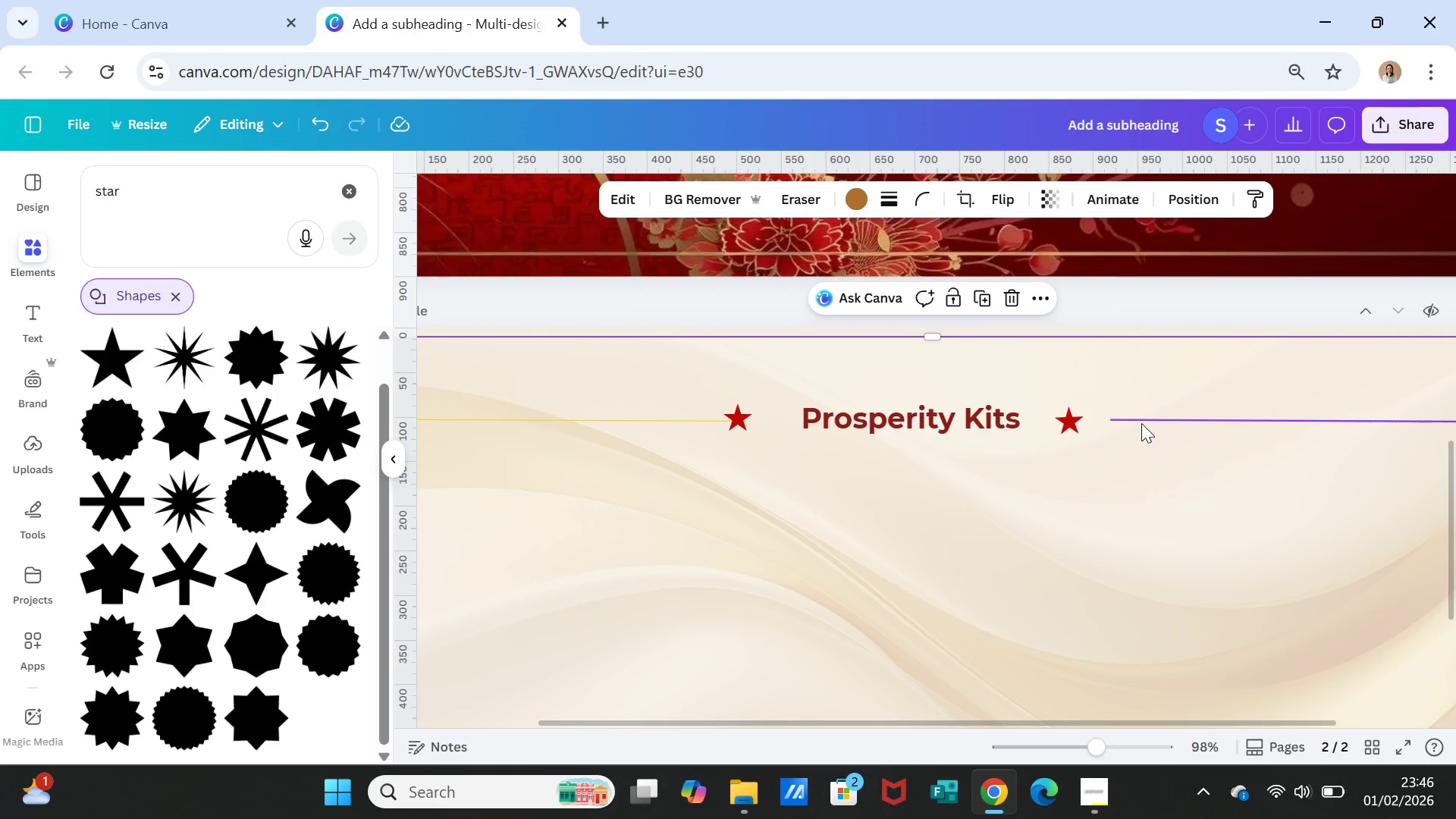 
left_click([1141, 422])
 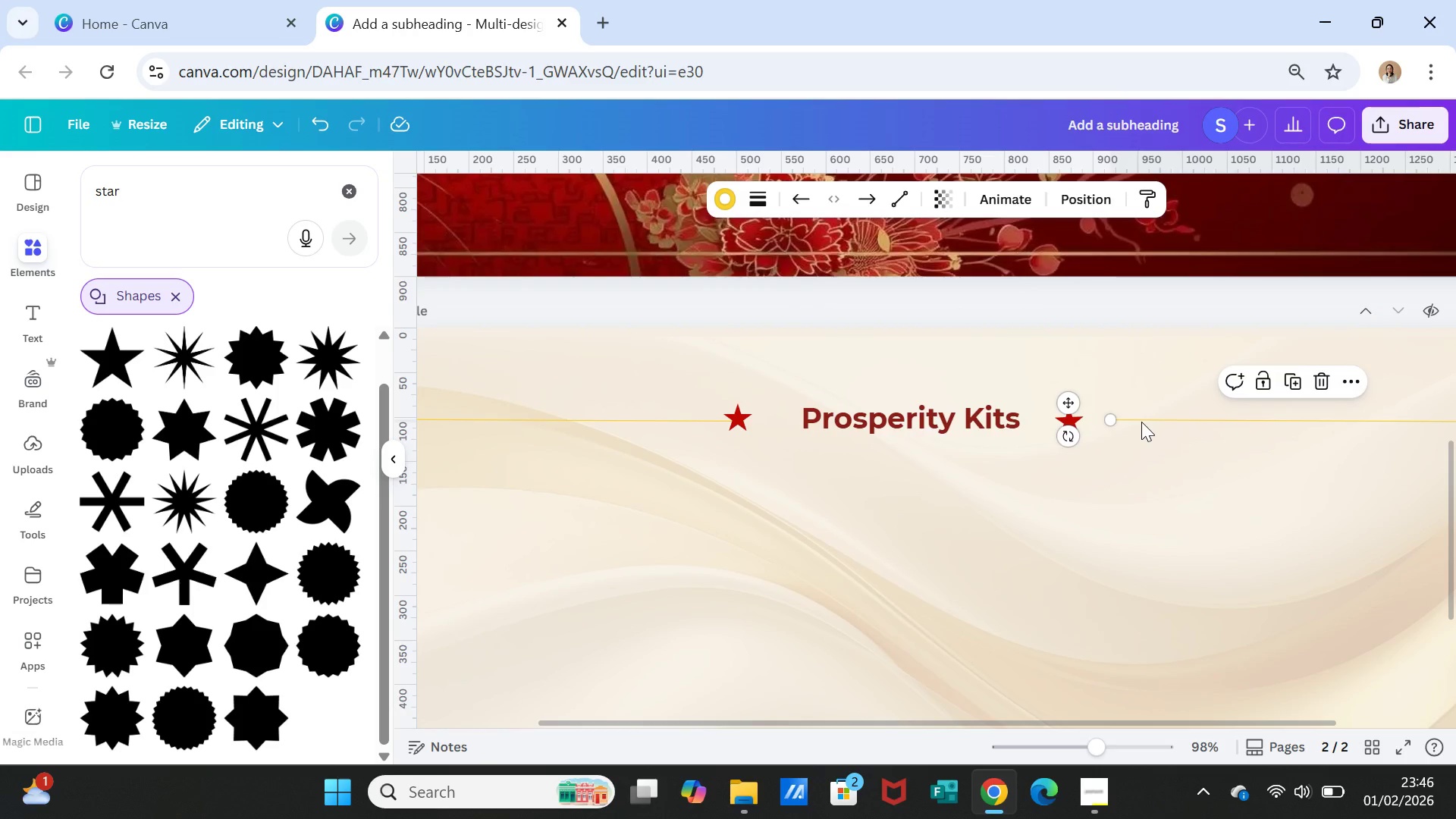 
left_click_drag(start_coordinate=[1141, 422], to_coordinate=[1106, 425])
 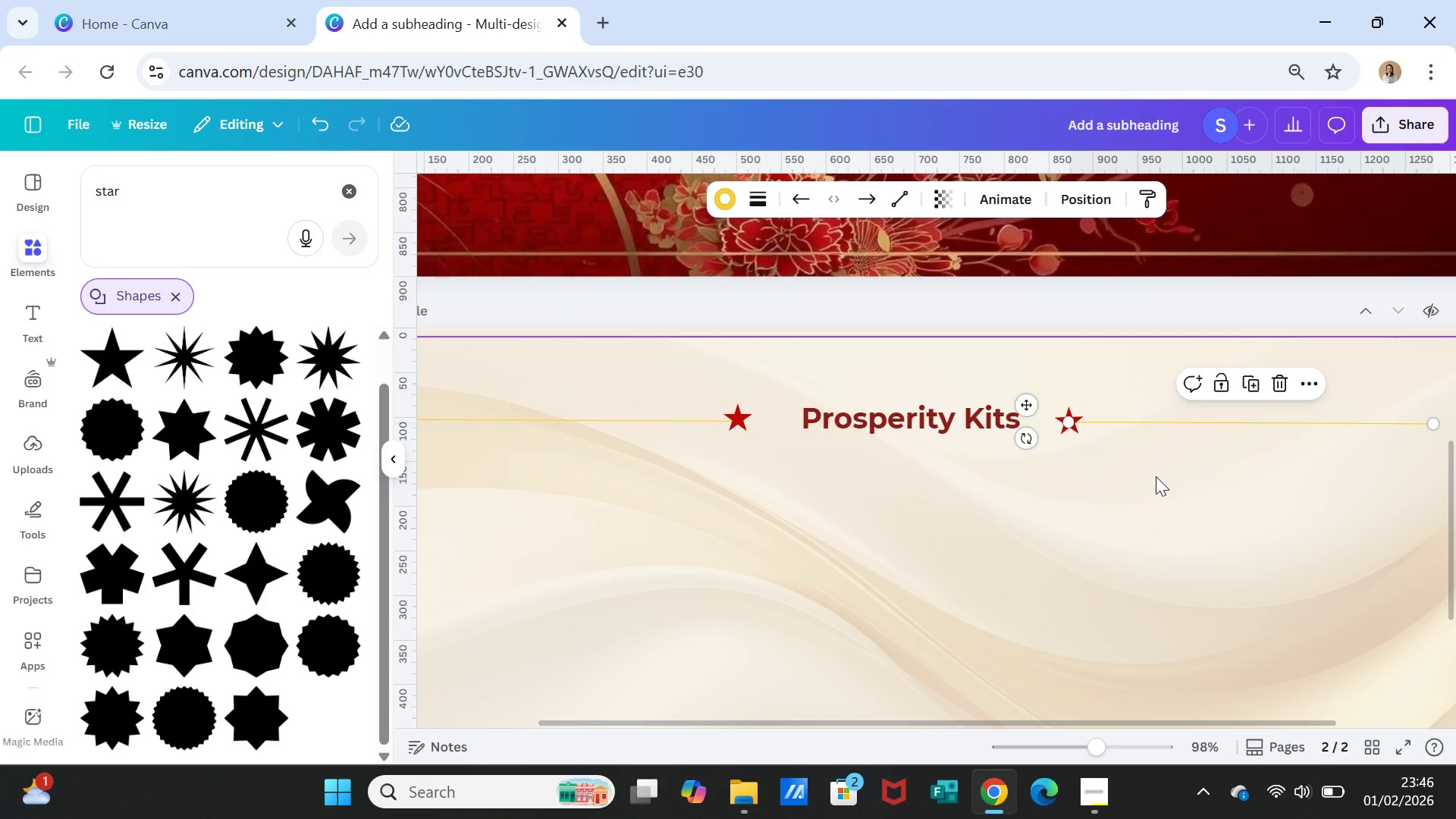 
left_click([1156, 476])
 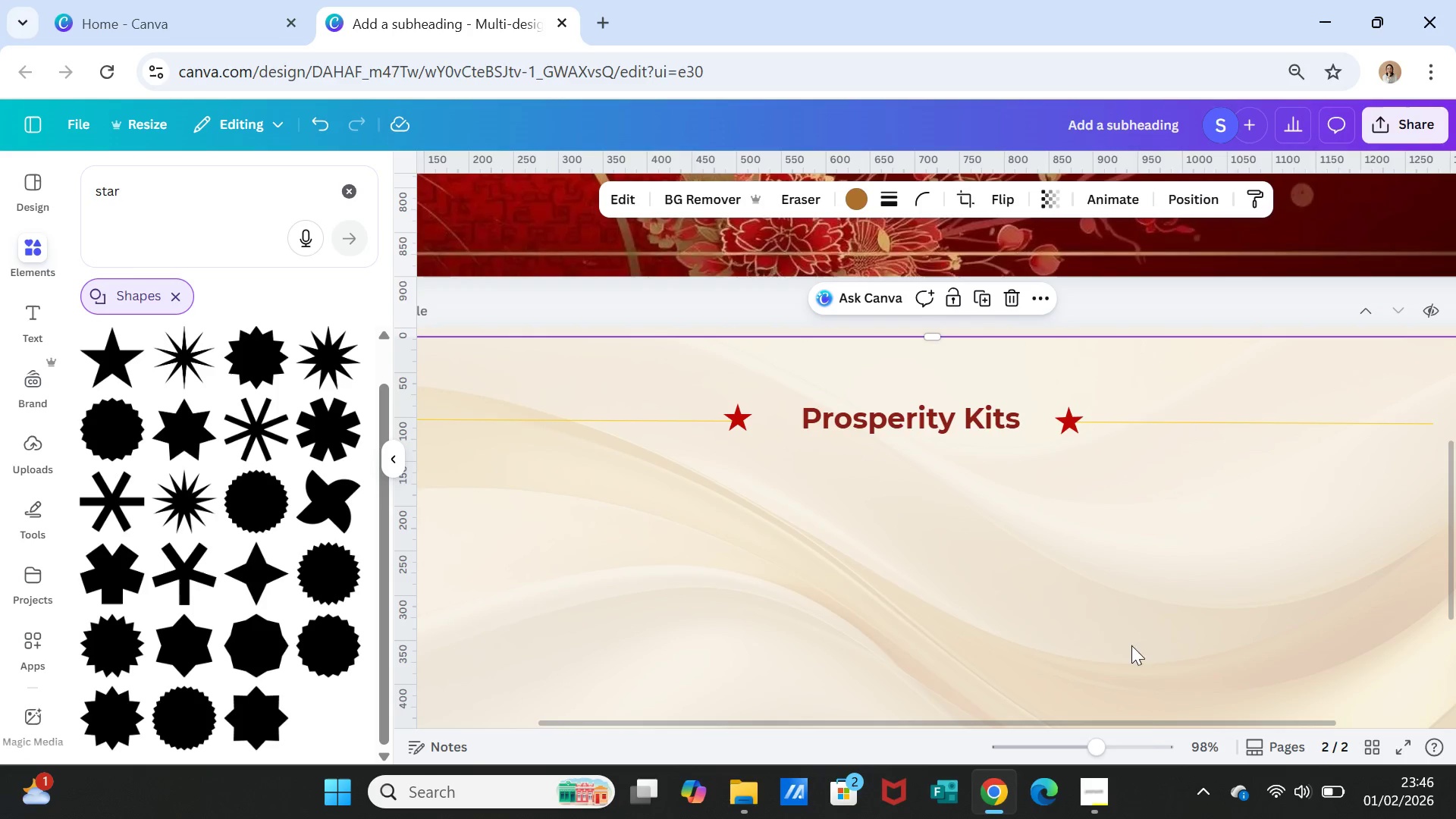 
left_click_drag(start_coordinate=[1097, 747], to_coordinate=[1089, 742])
 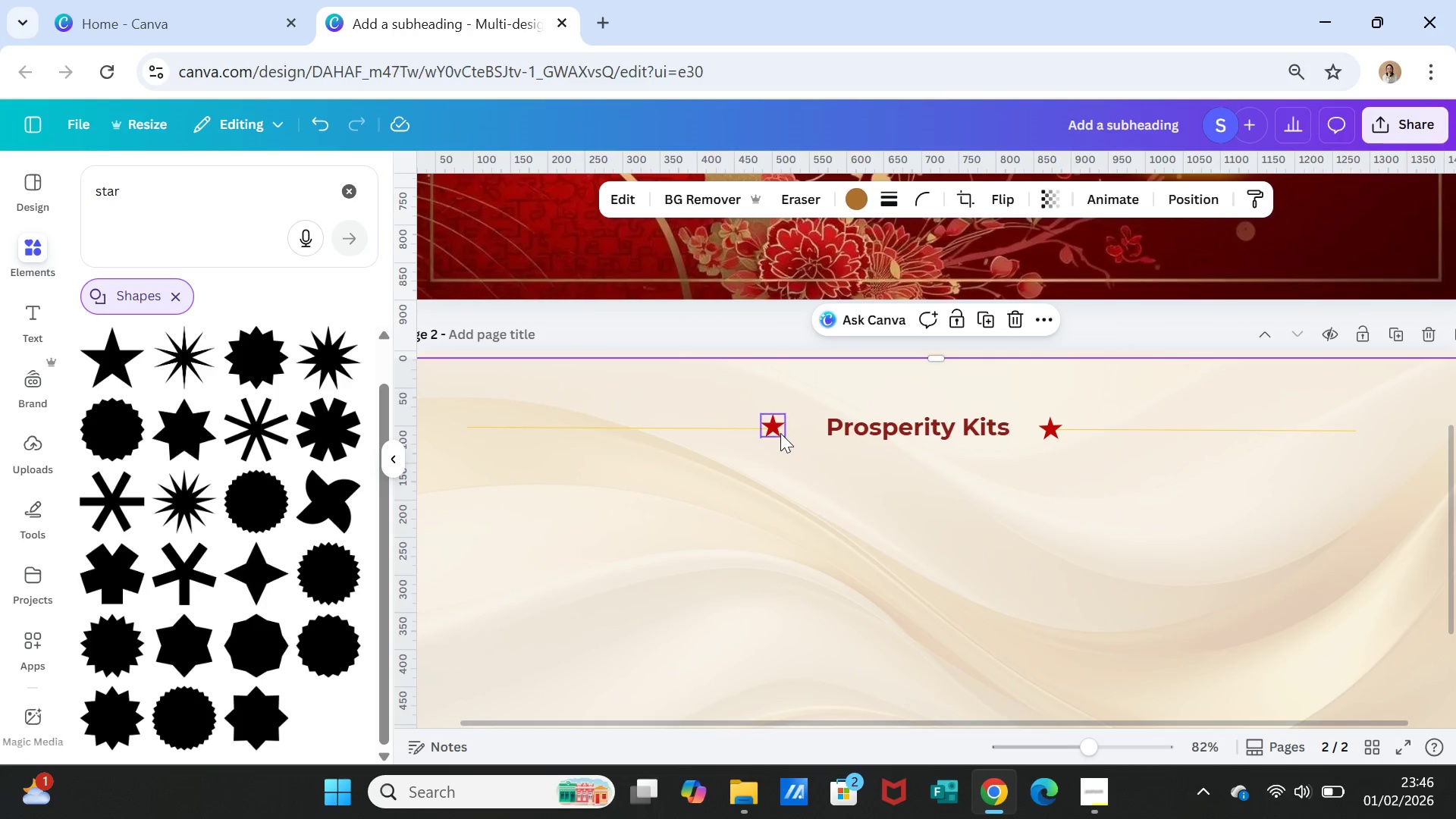 
left_click_drag(start_coordinate=[777, 431], to_coordinate=[808, 433])
 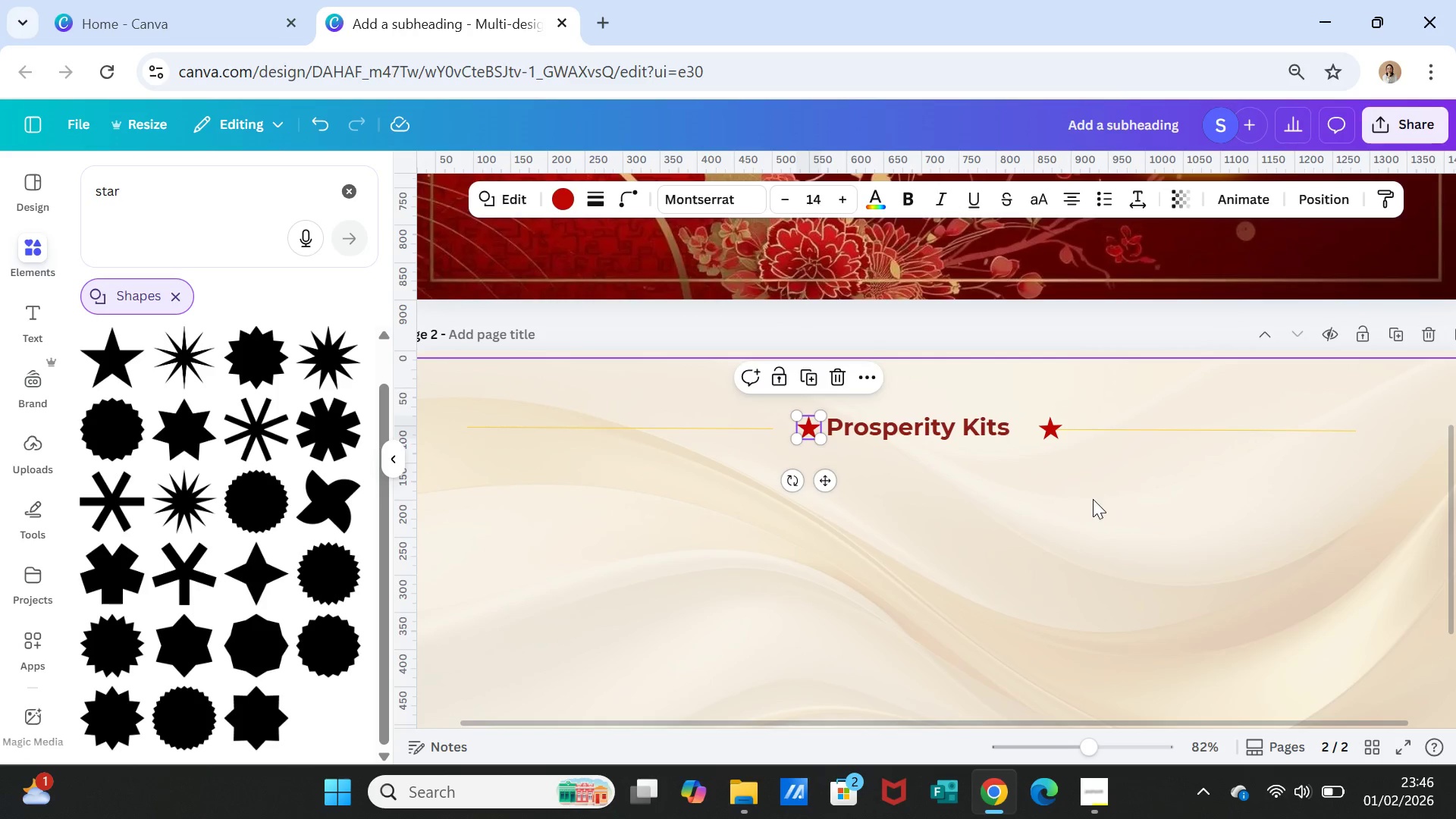 
left_click([1093, 499])
 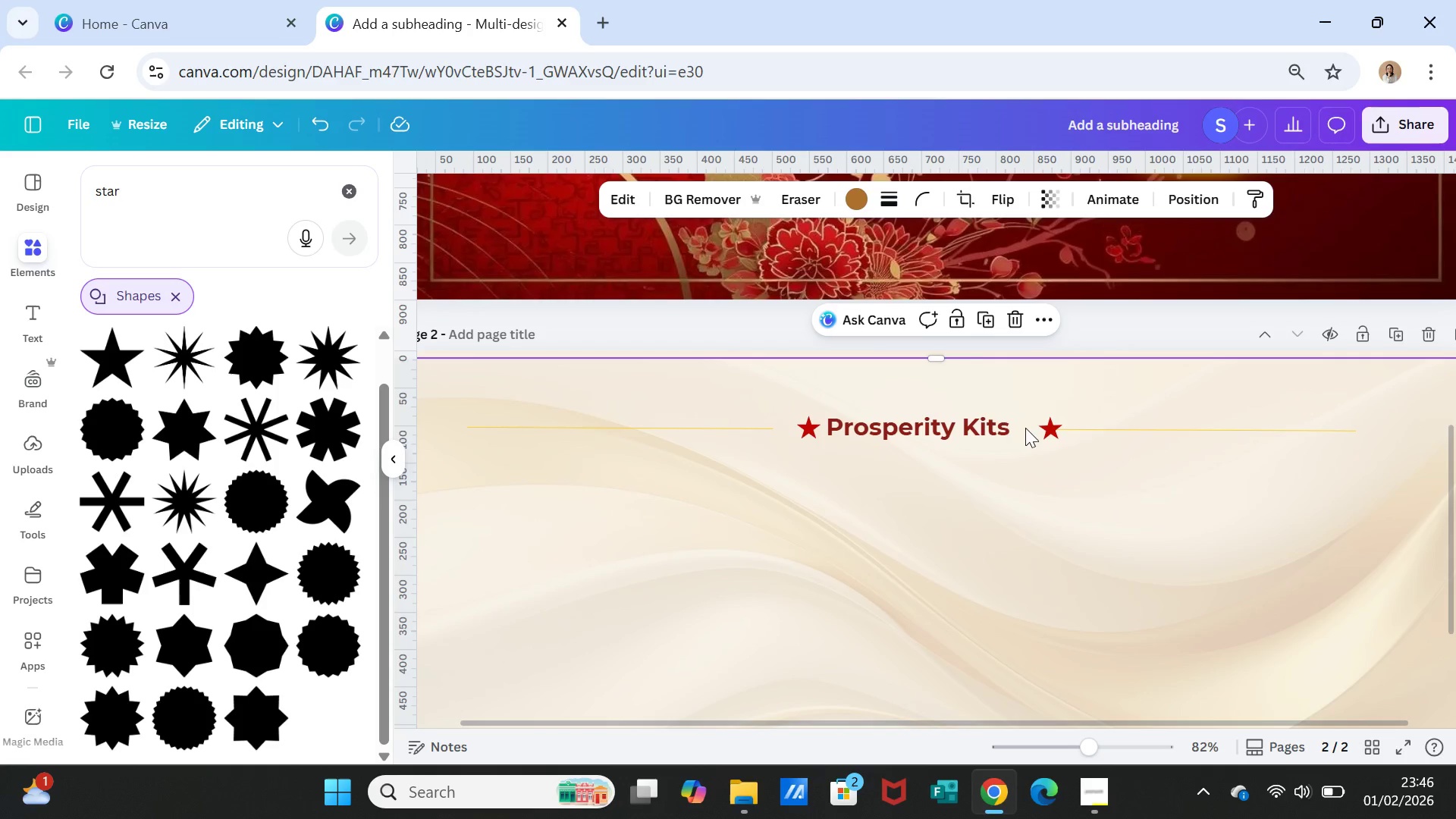 
left_click_drag(start_coordinate=[1044, 426], to_coordinate=[1029, 426])
 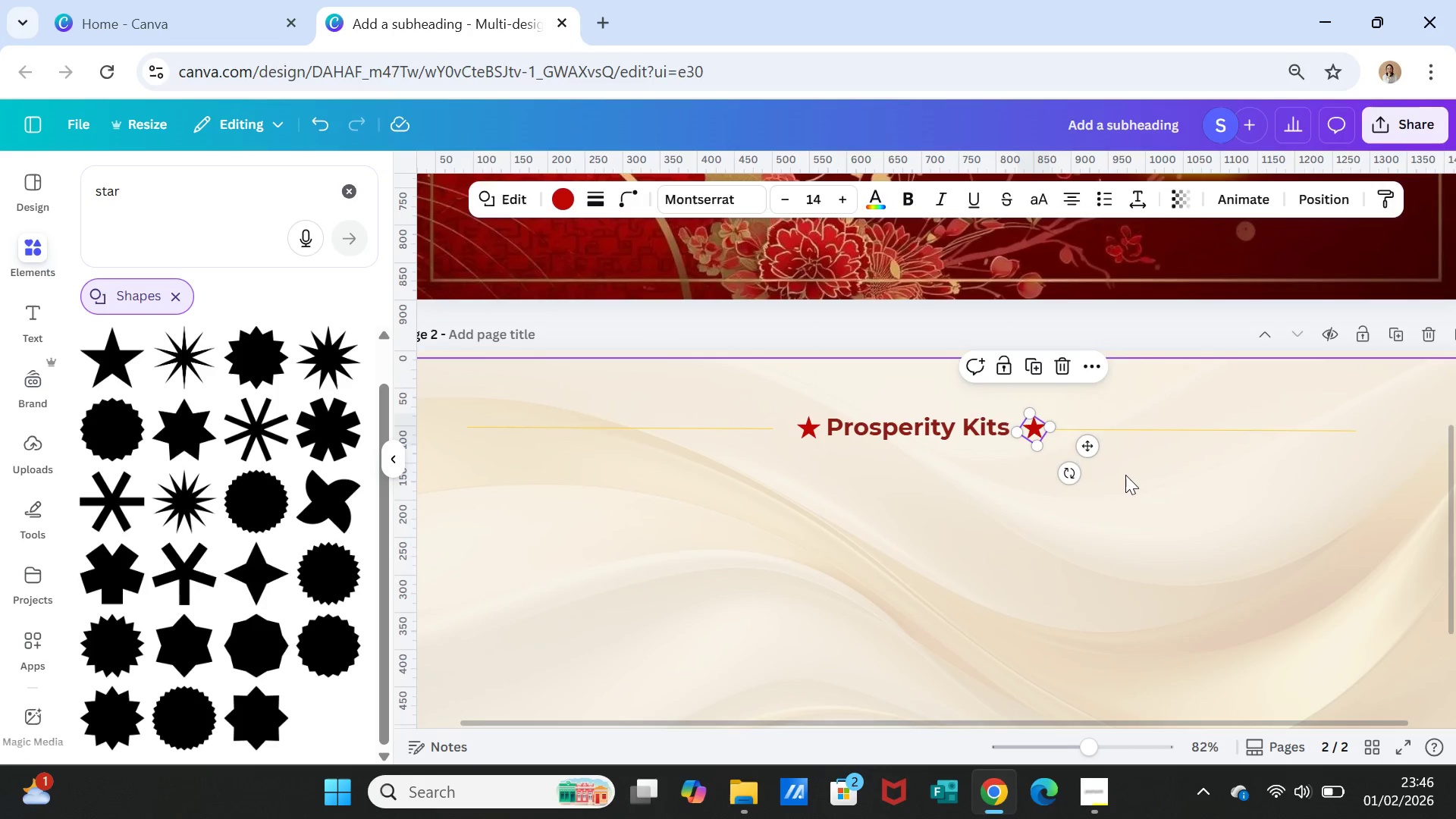 
left_click([1125, 475])
 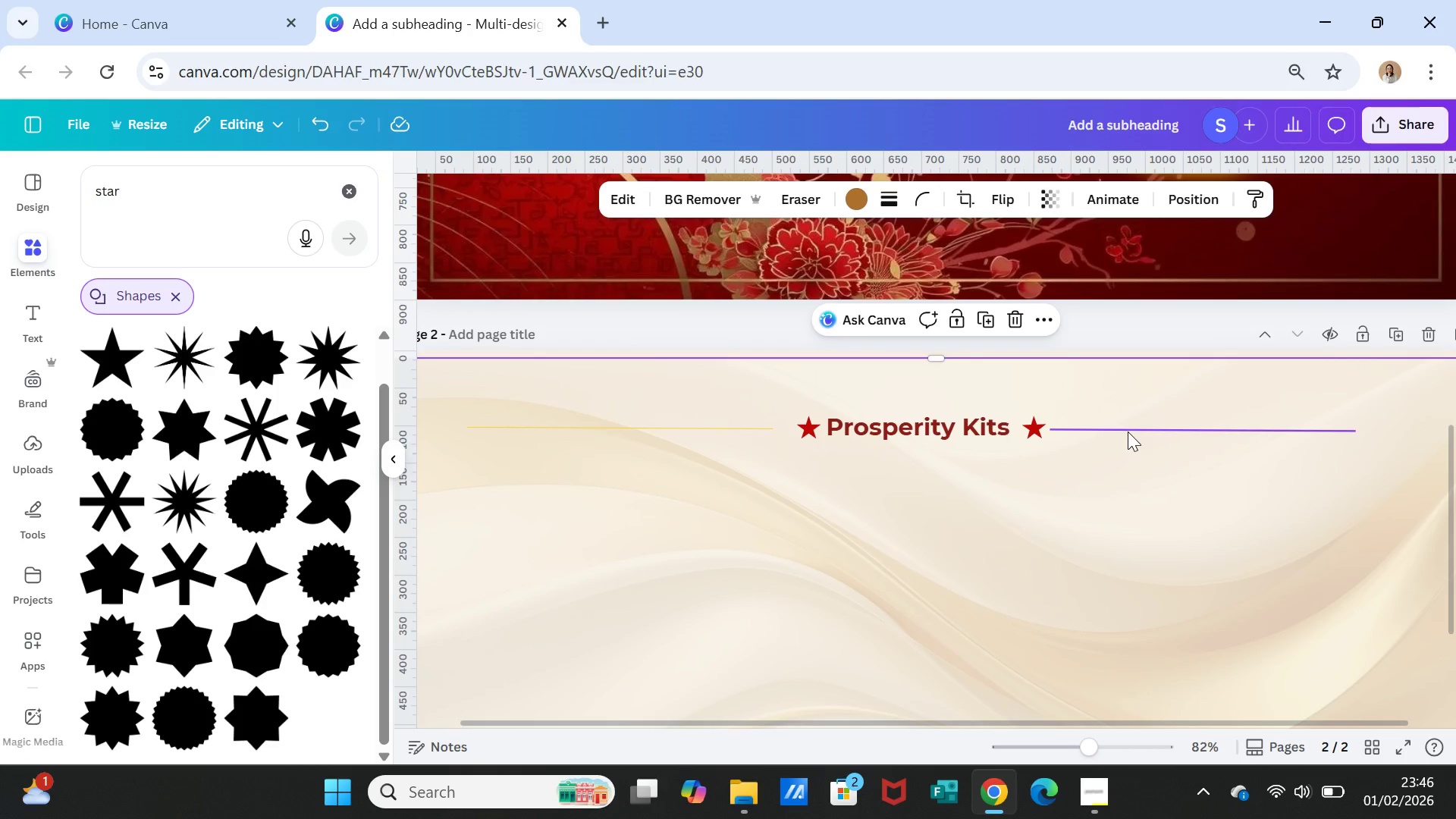 
left_click_drag(start_coordinate=[1128, 431], to_coordinate=[1116, 431])
 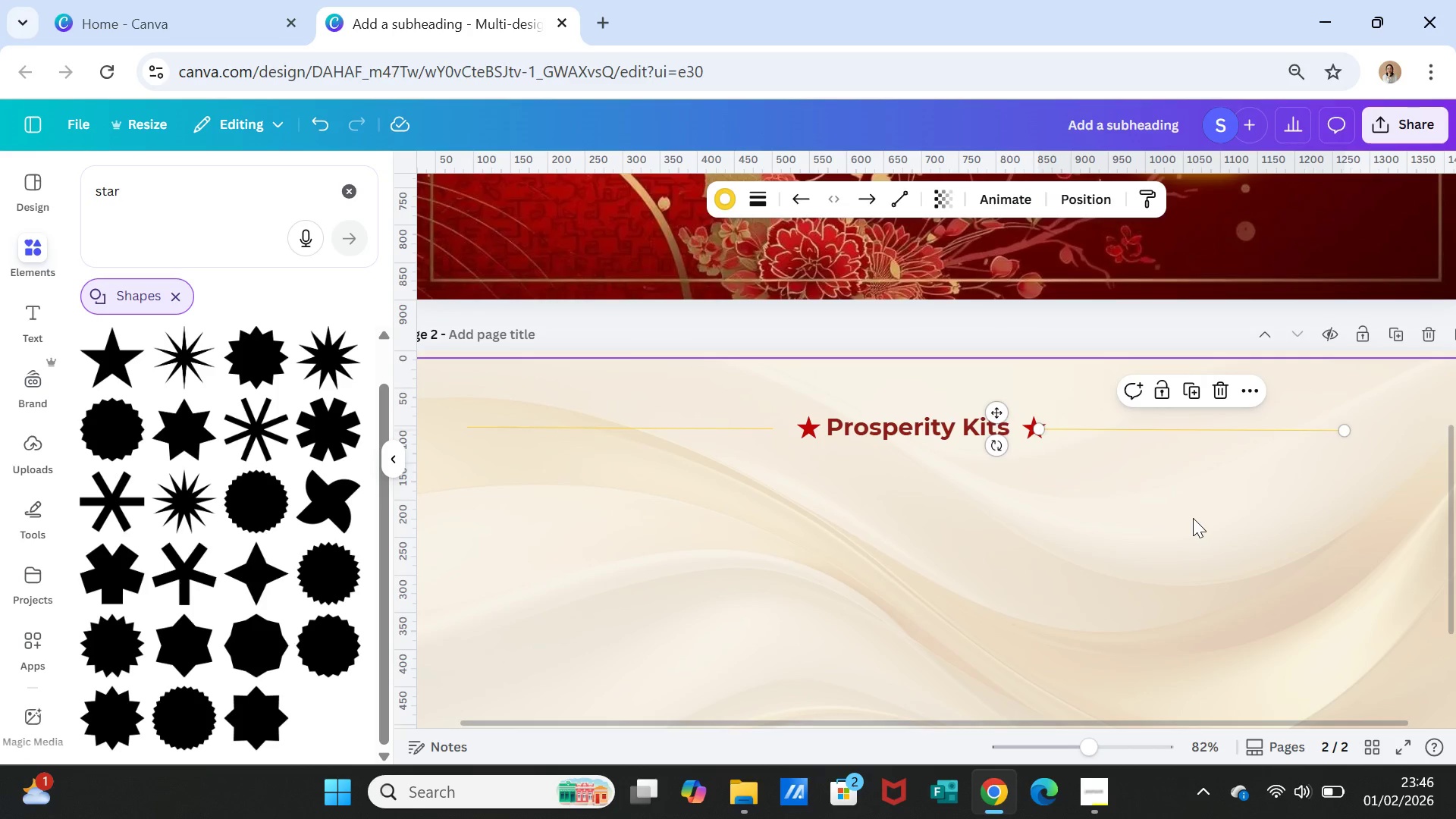 
left_click([1193, 518])
 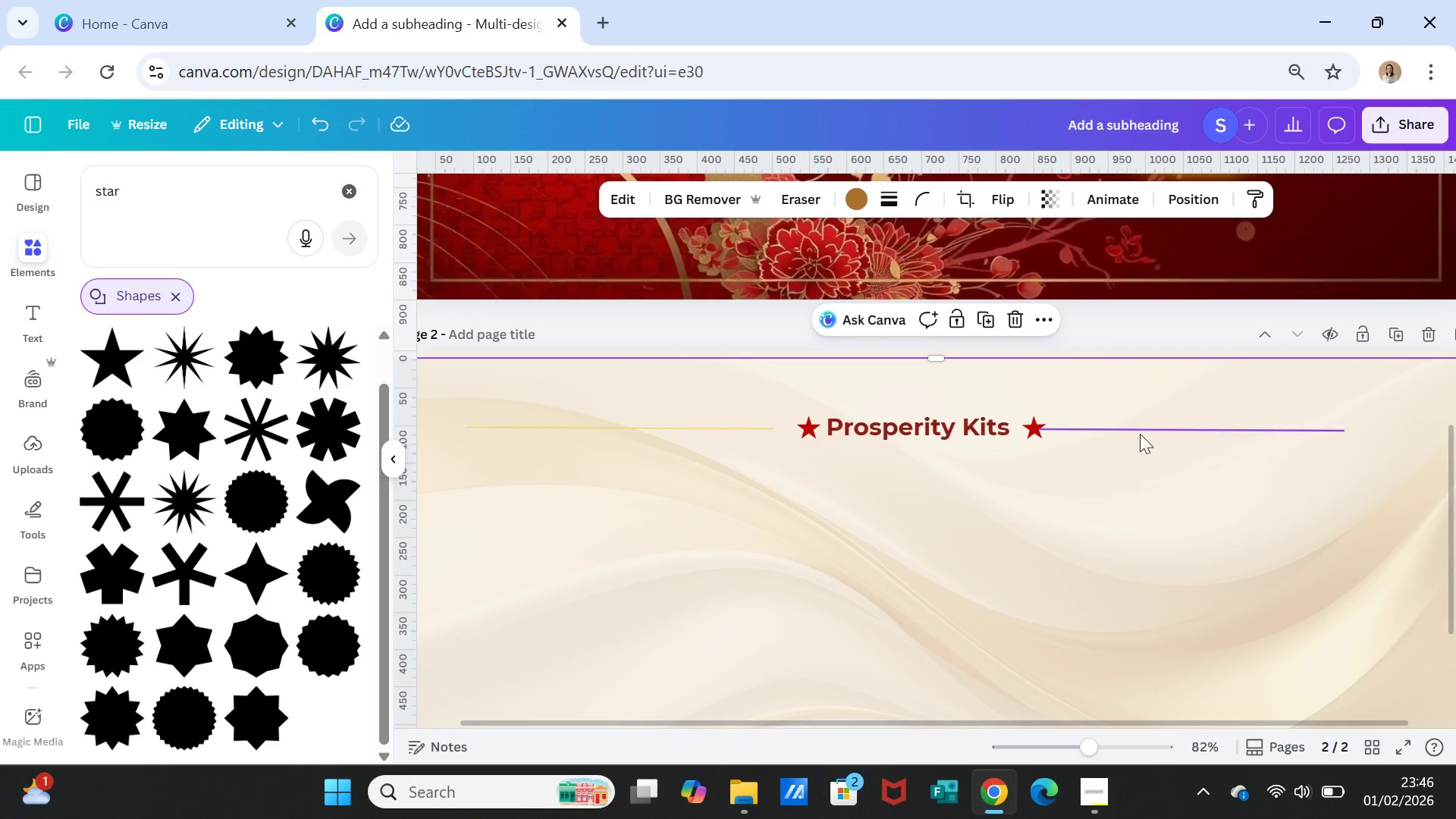 
left_click_drag(start_coordinate=[1139, 428], to_coordinate=[1133, 428])
 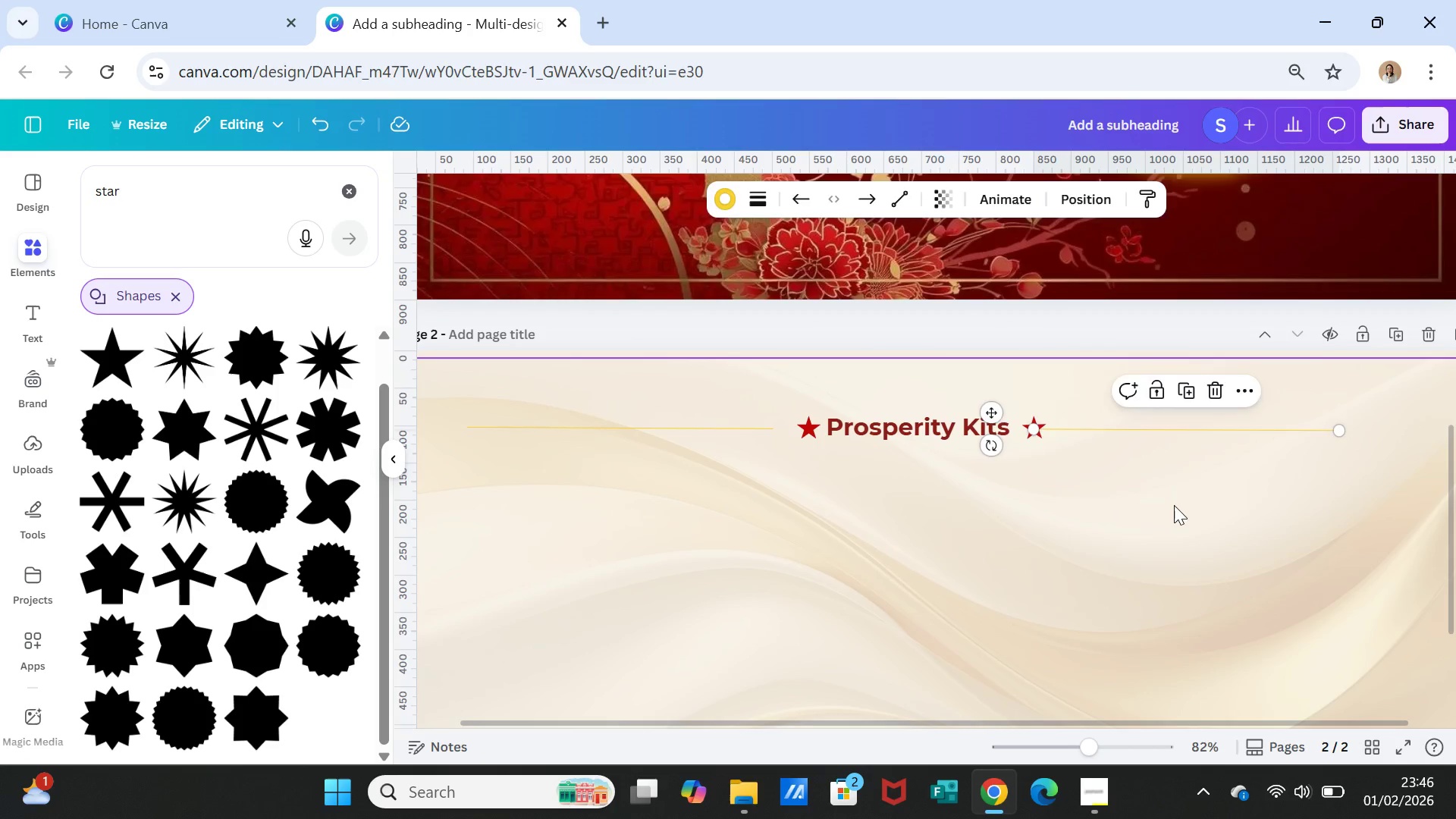 
left_click([1174, 505])
 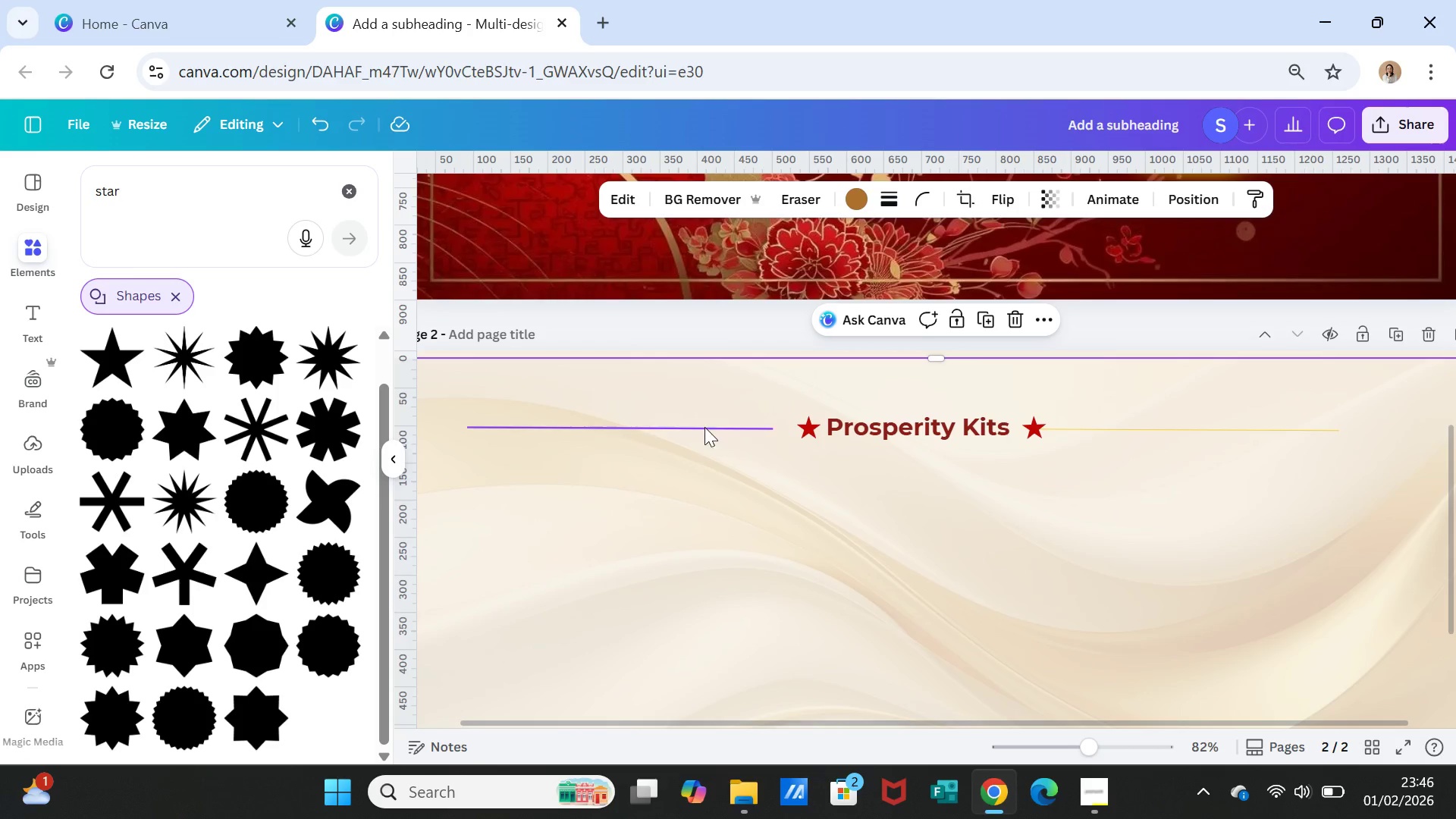 
left_click_drag(start_coordinate=[705, 424], to_coordinate=[752, 419])
 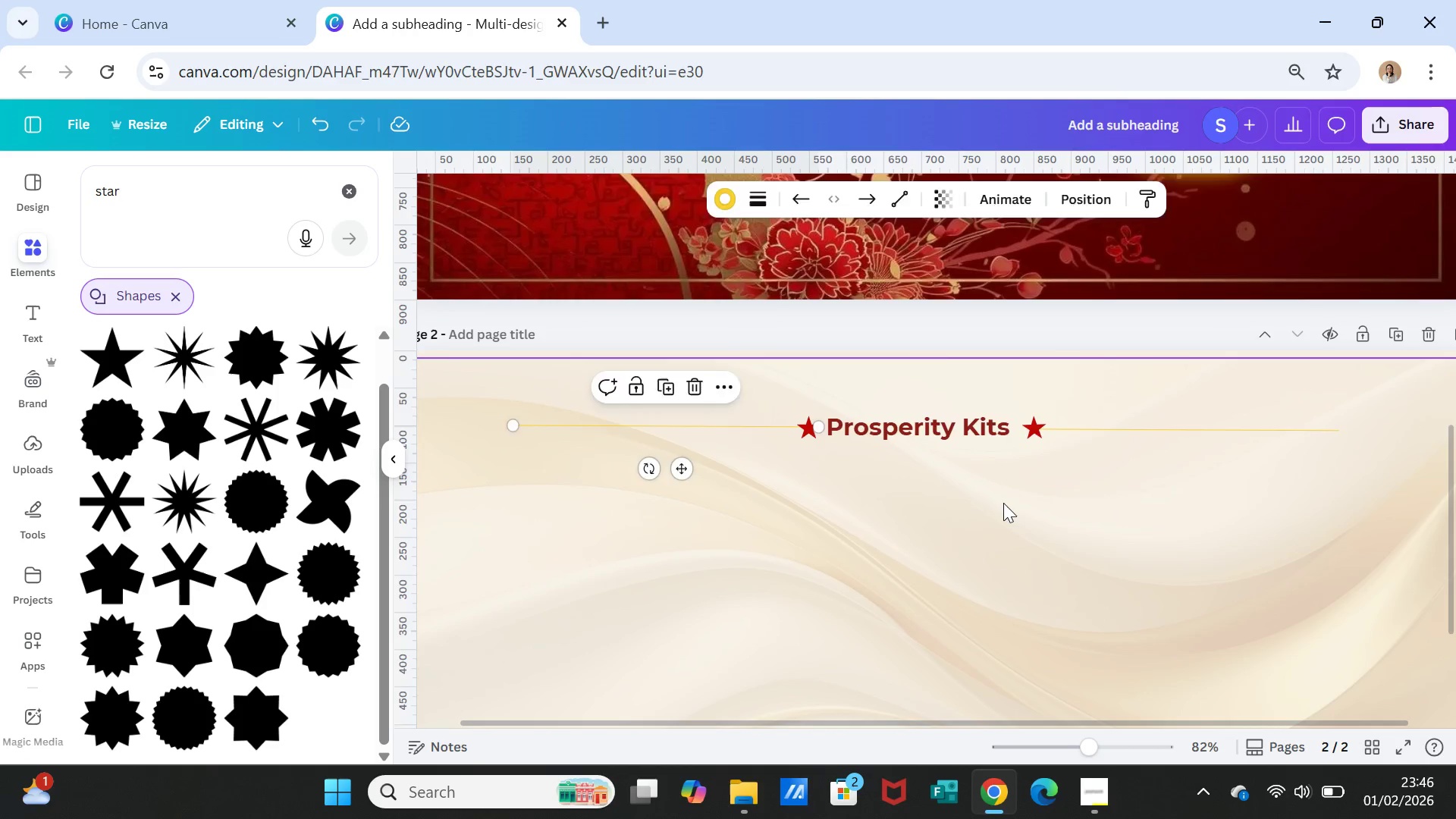 
left_click([1003, 503])
 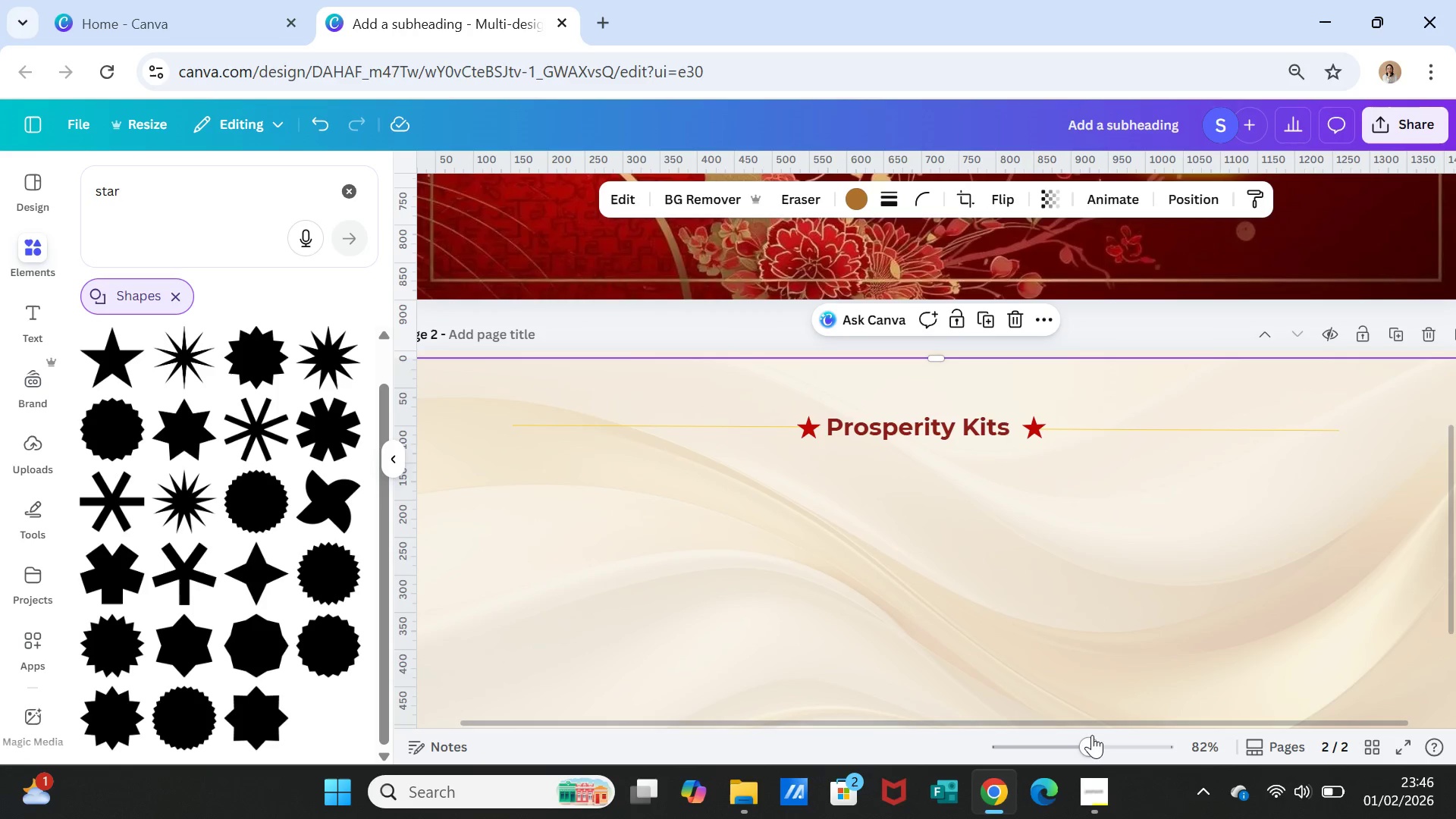 
left_click_drag(start_coordinate=[1091, 748], to_coordinate=[1109, 748])
 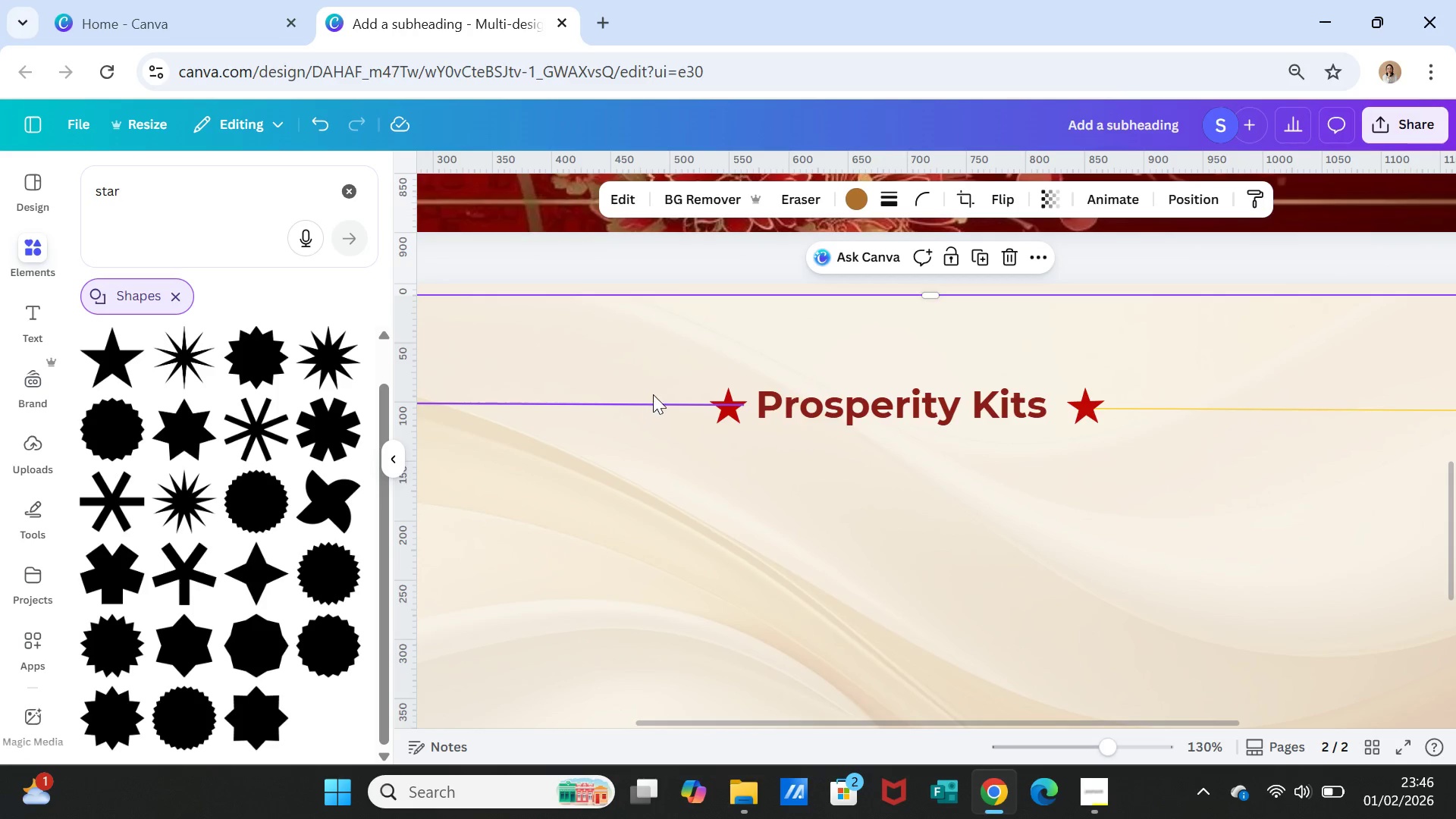 
left_click([653, 394])
 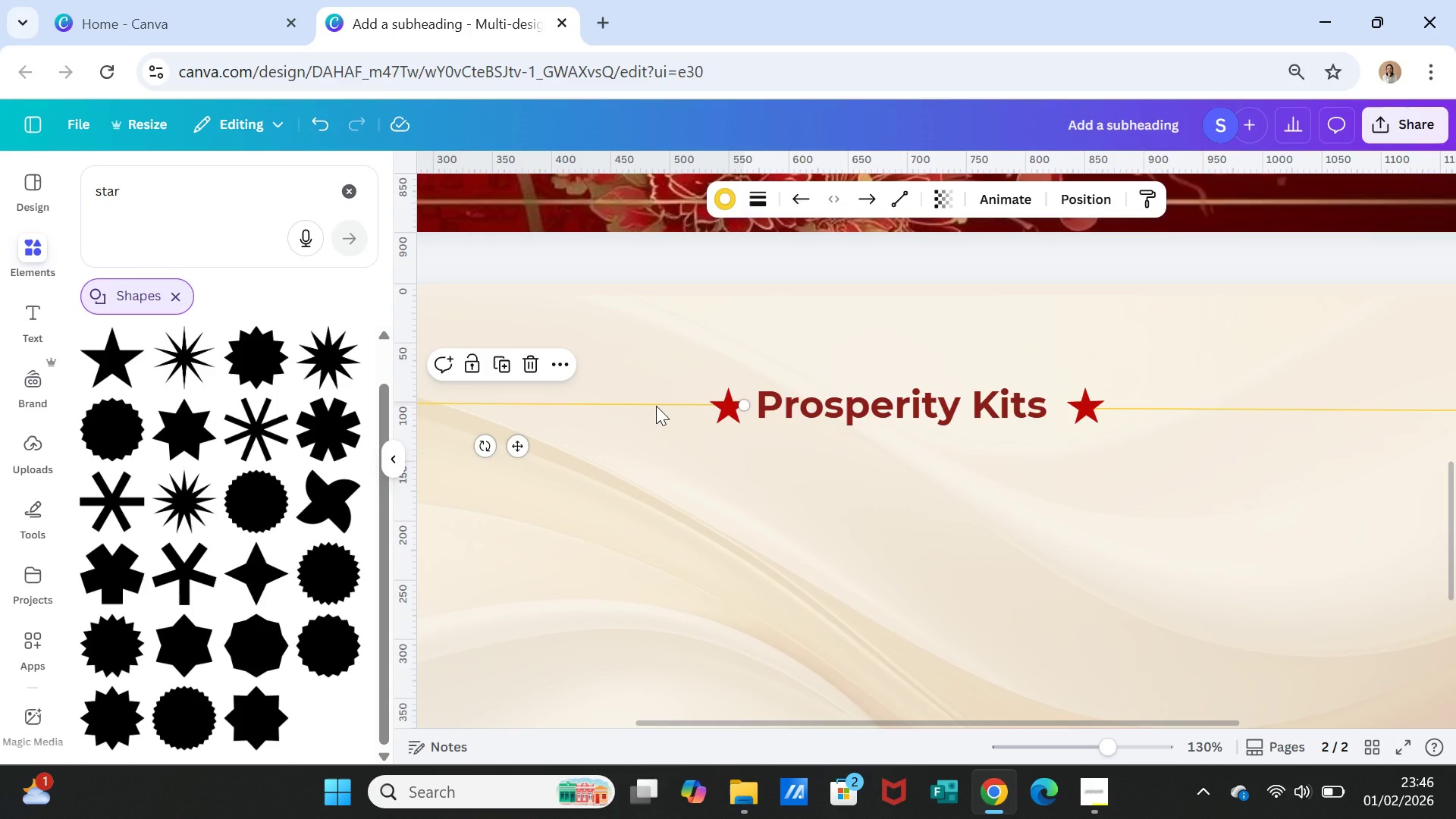 
left_click([656, 406])
 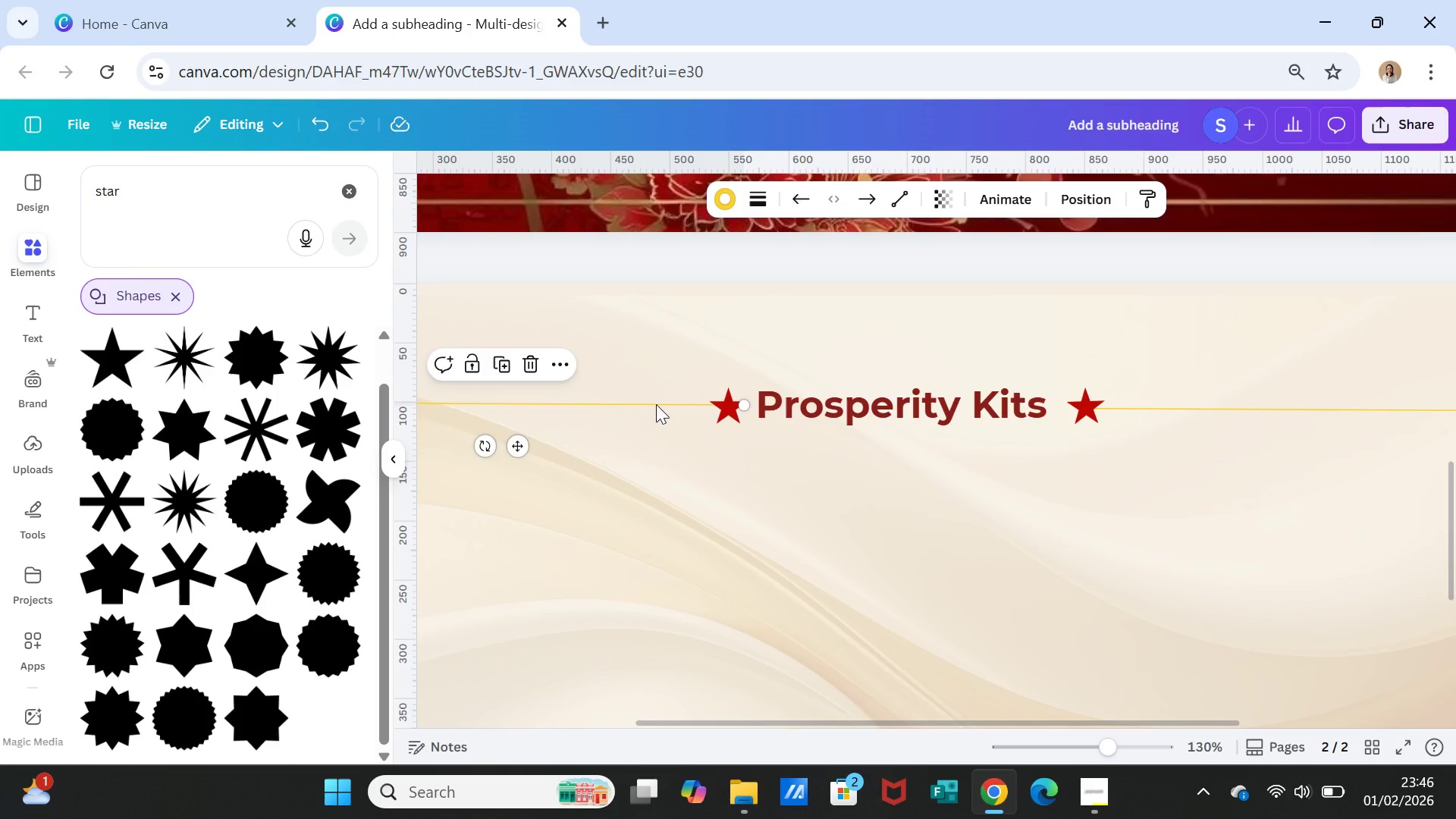 
left_click_drag(start_coordinate=[656, 404], to_coordinate=[650, 404])
 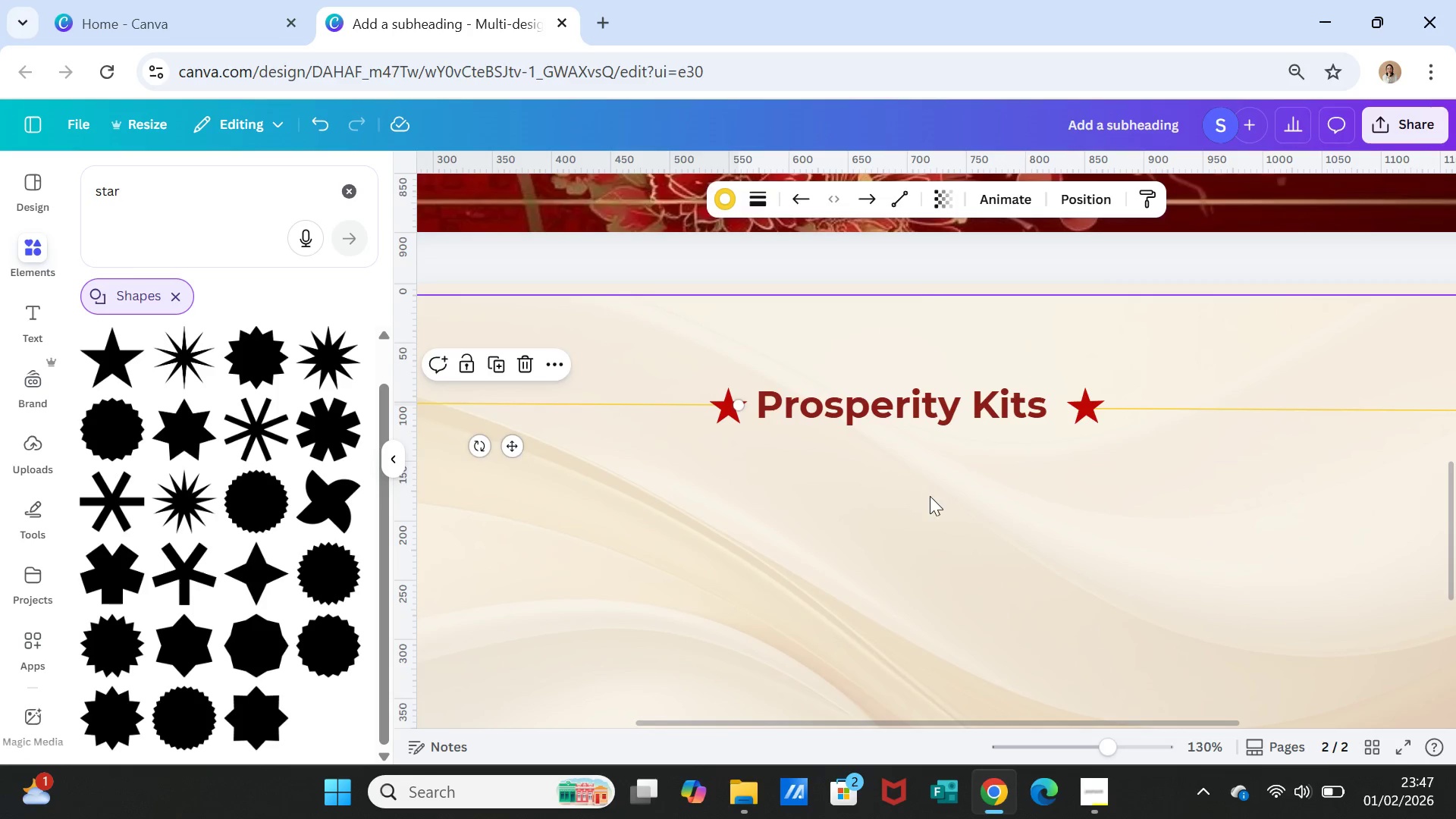 
left_click([930, 496])
 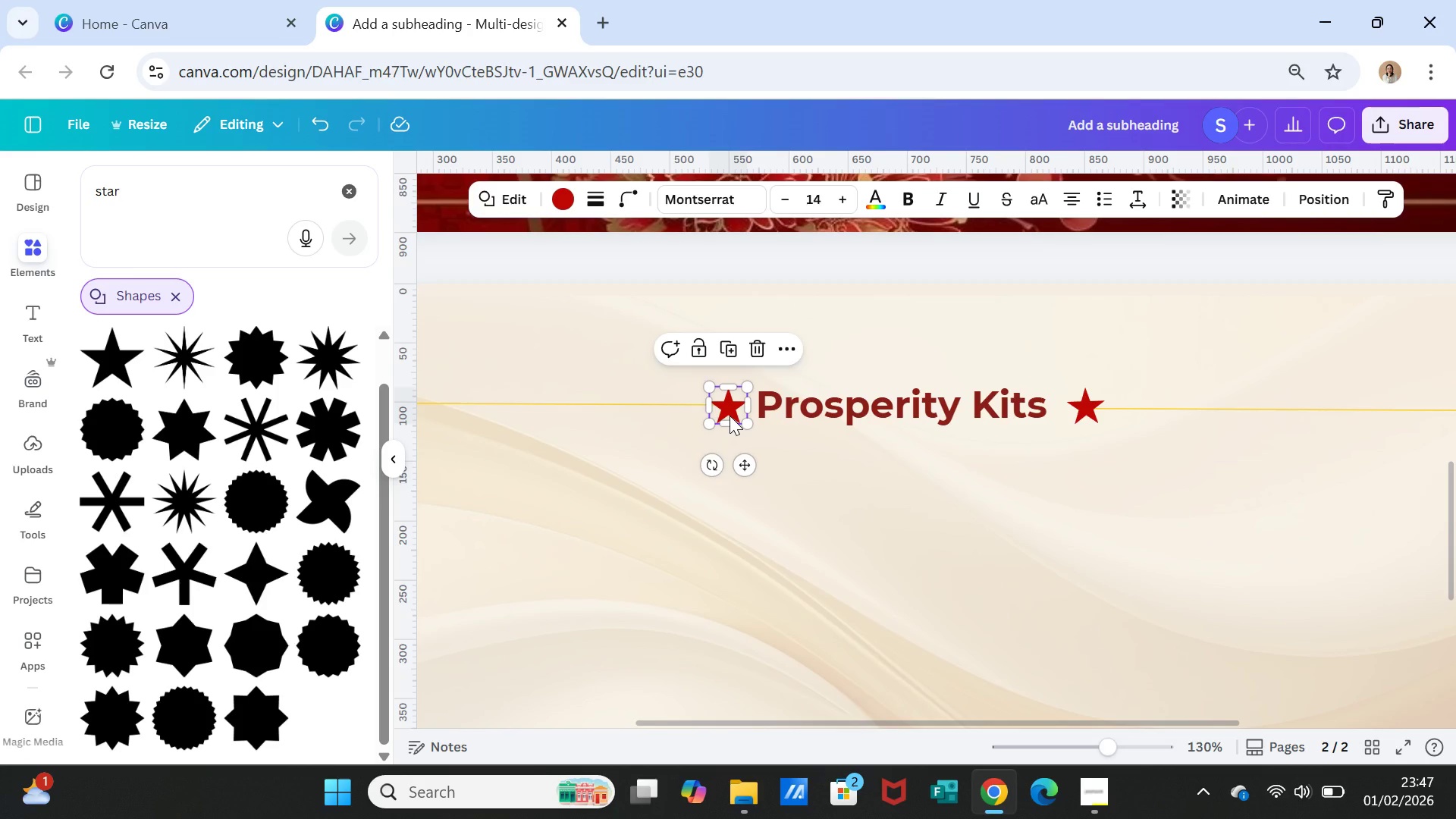 
wait(8.64)
 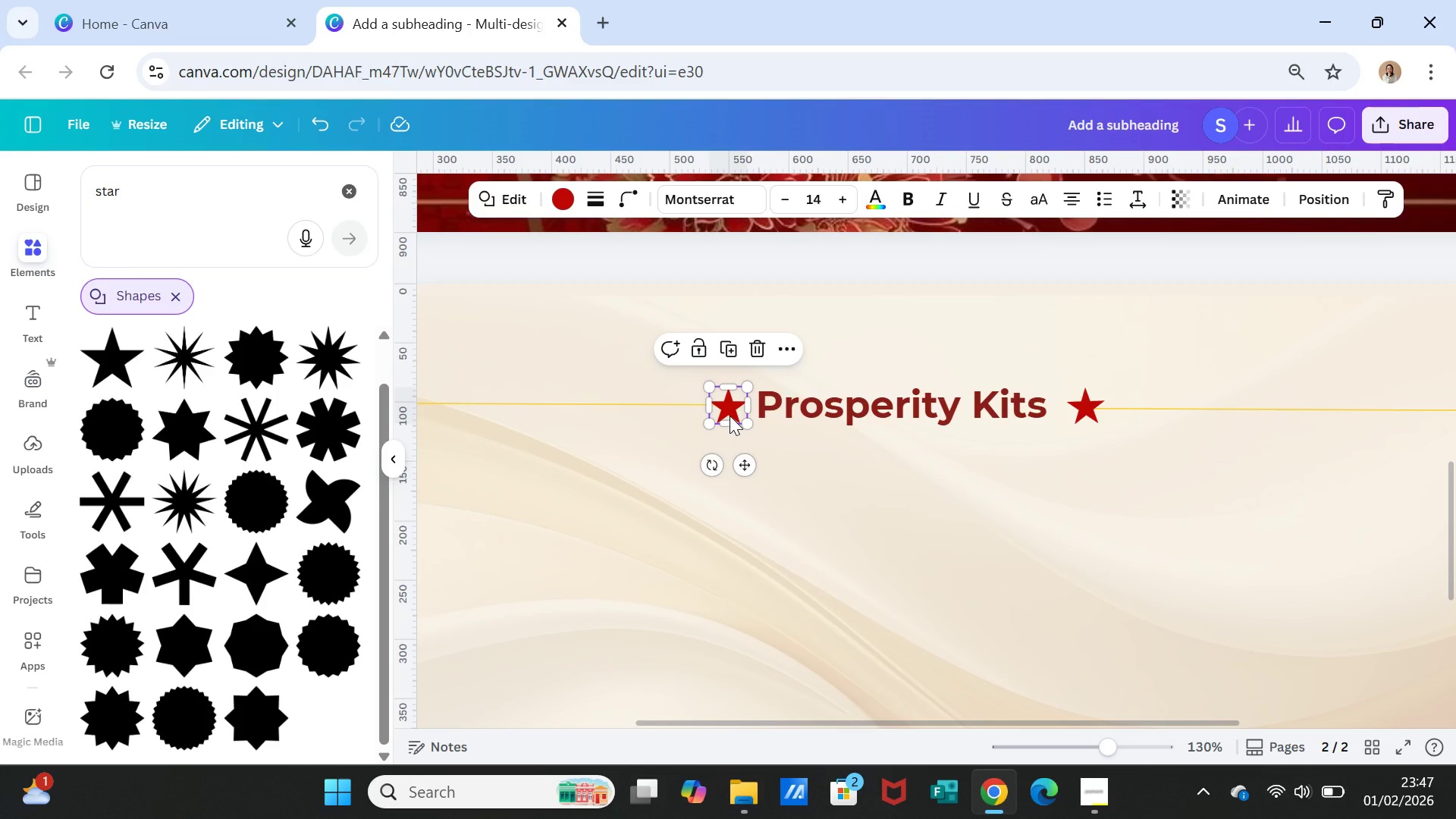 
left_click_drag(start_coordinate=[670, 405], to_coordinate=[671, 417])
 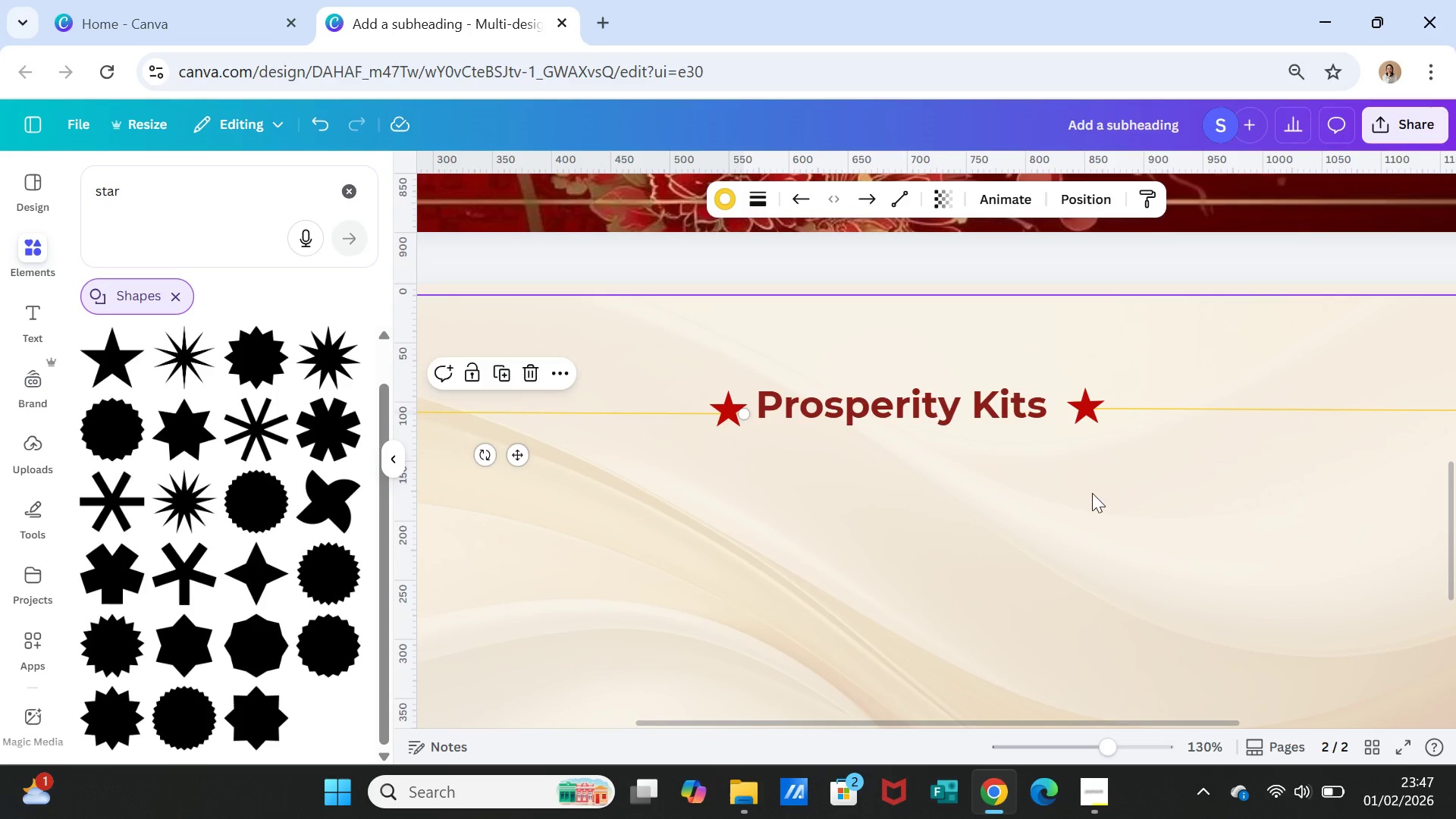 
left_click([1093, 494])
 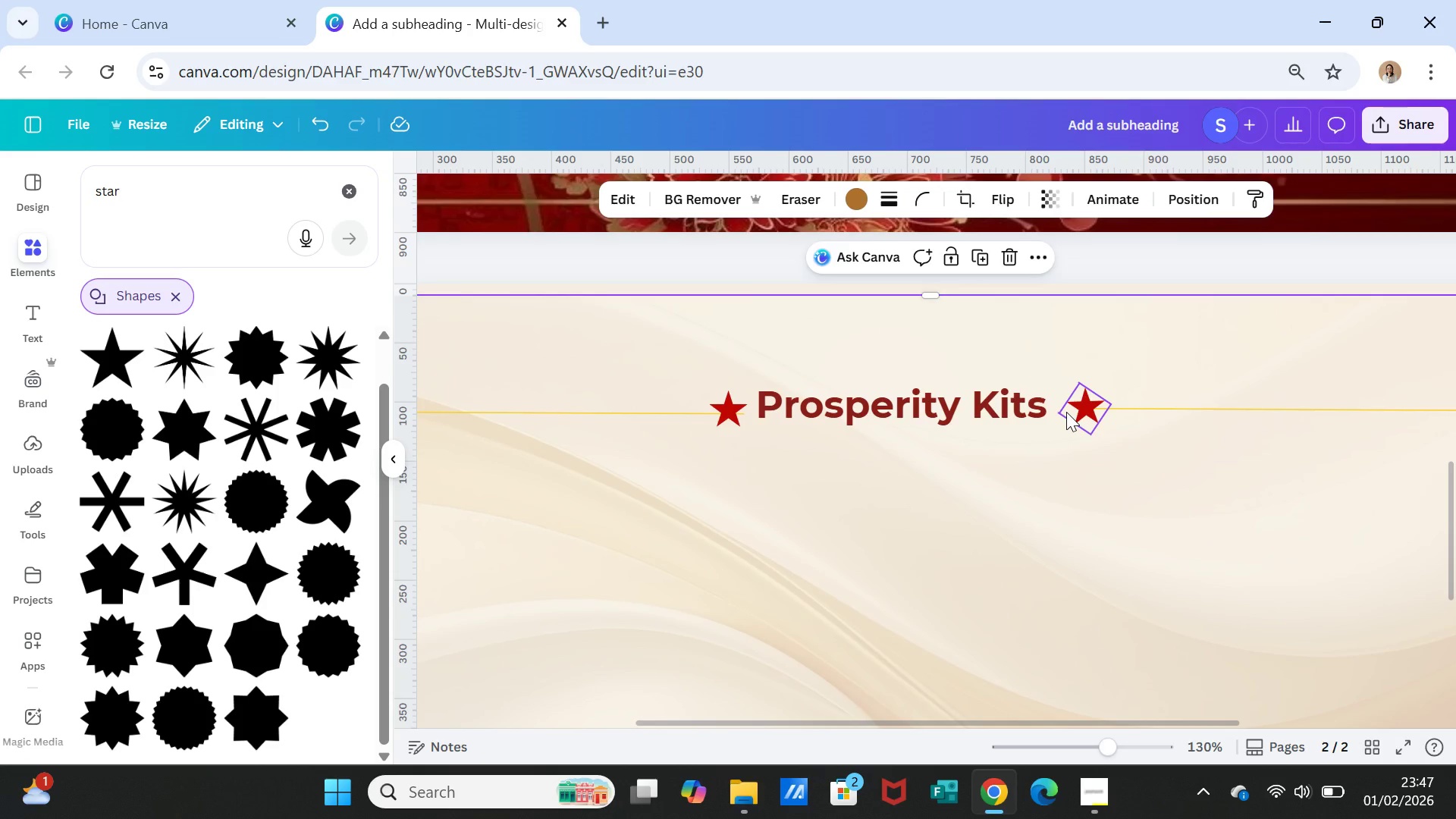 
left_click_drag(start_coordinate=[1072, 413], to_coordinate=[1074, 417])
 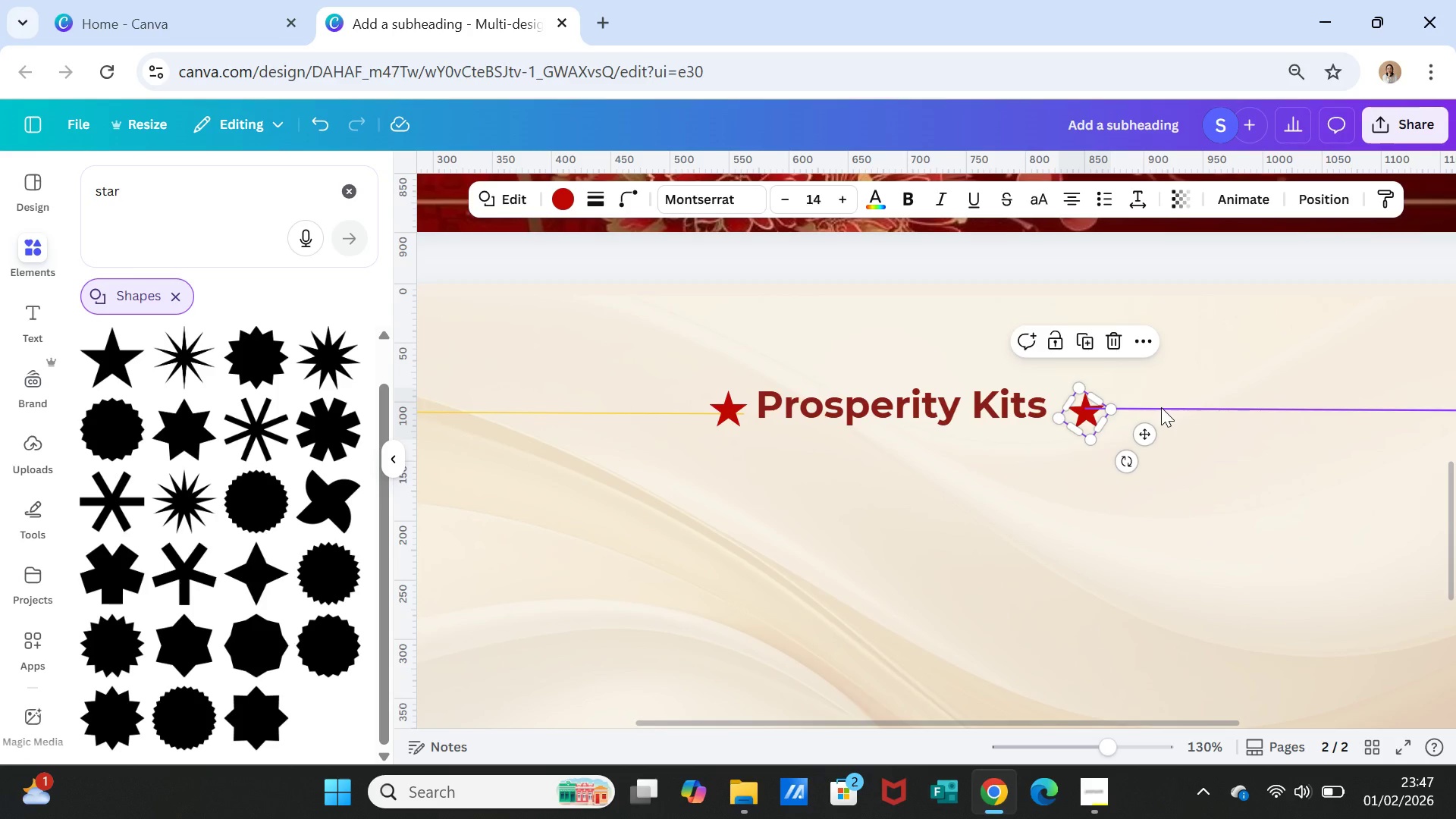 
left_click_drag(start_coordinate=[1161, 407], to_coordinate=[1161, 413])
 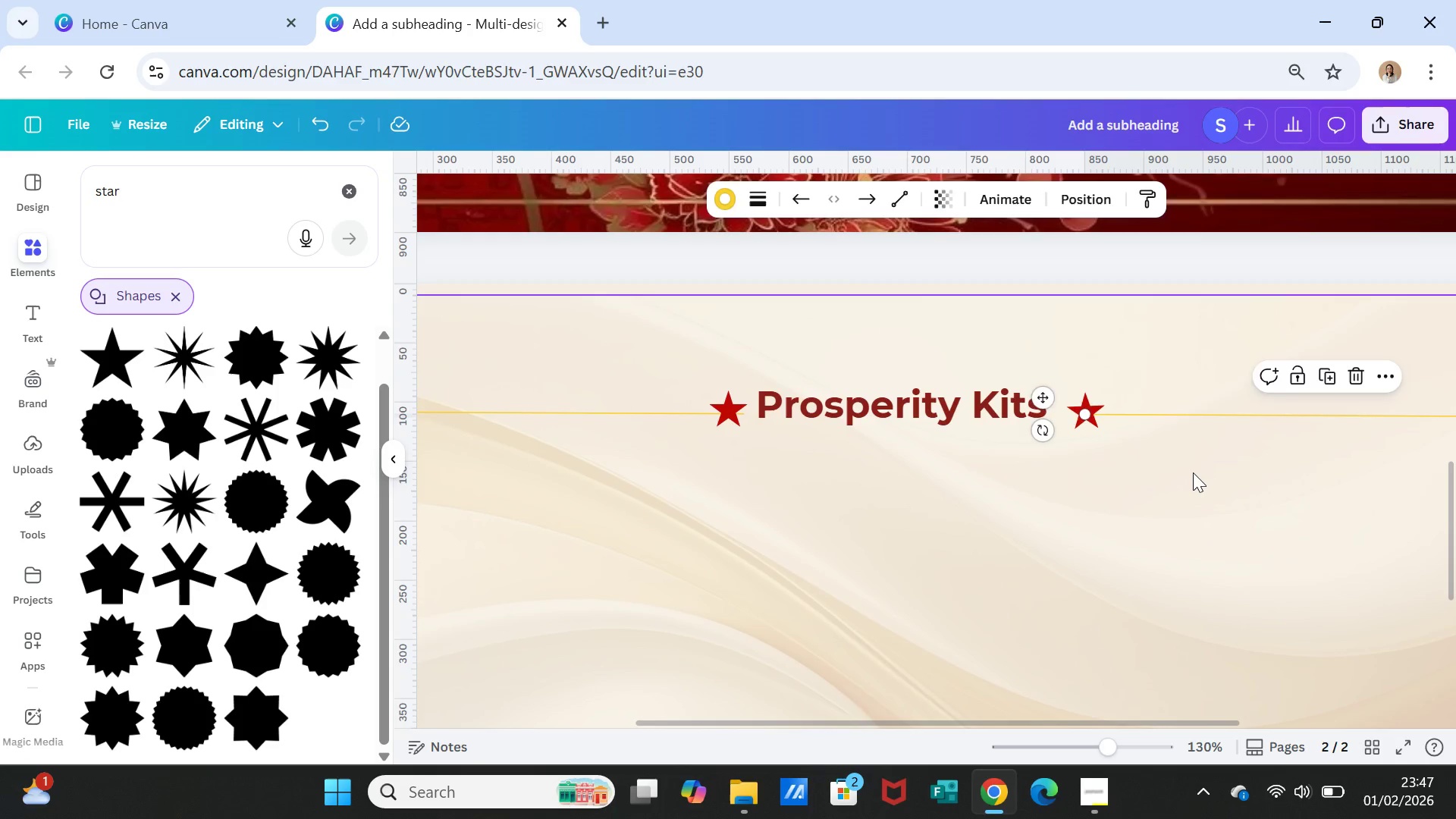 
left_click([1193, 472])
 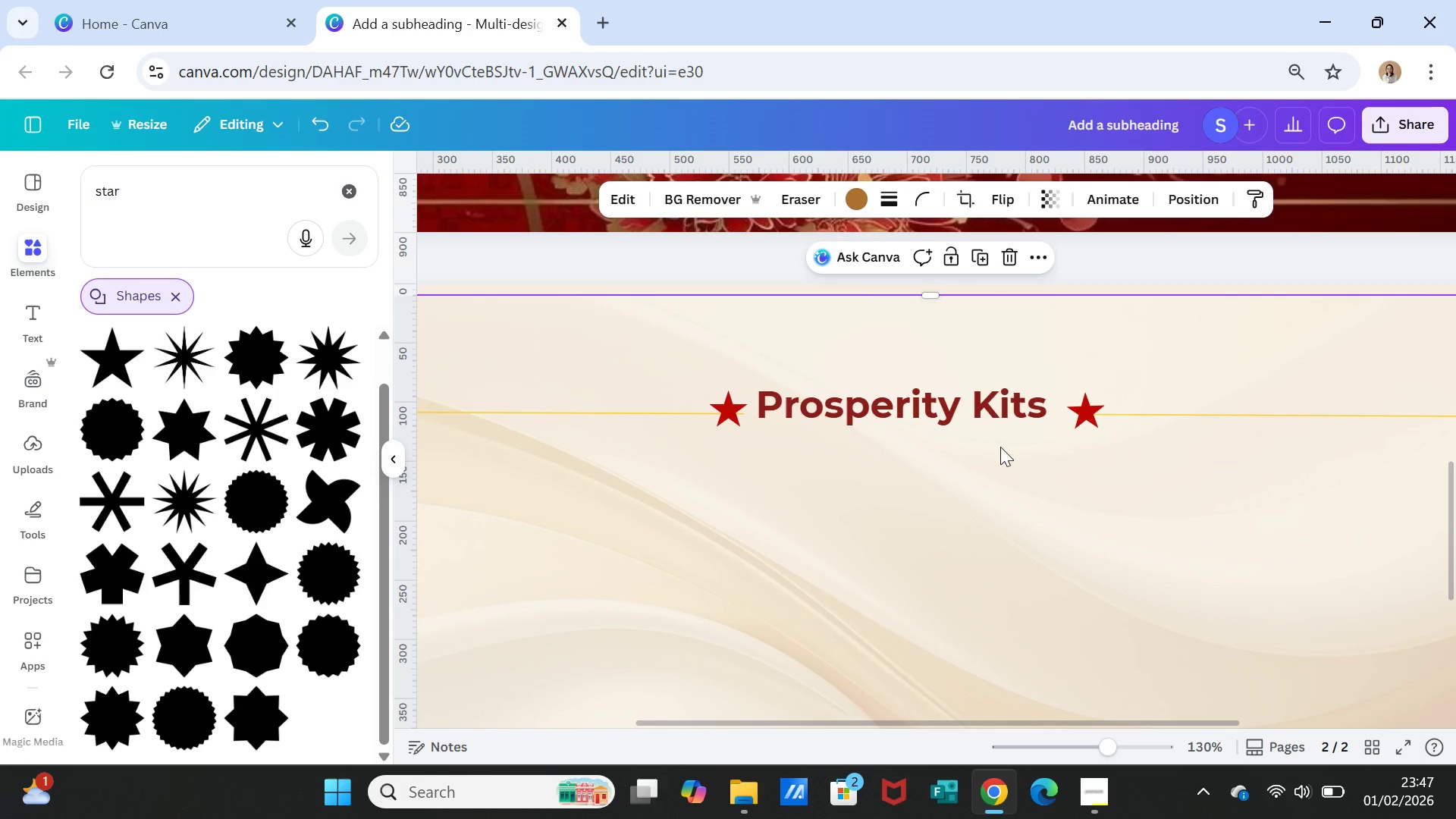 
left_click_drag(start_coordinate=[971, 399], to_coordinate=[980, 406])
 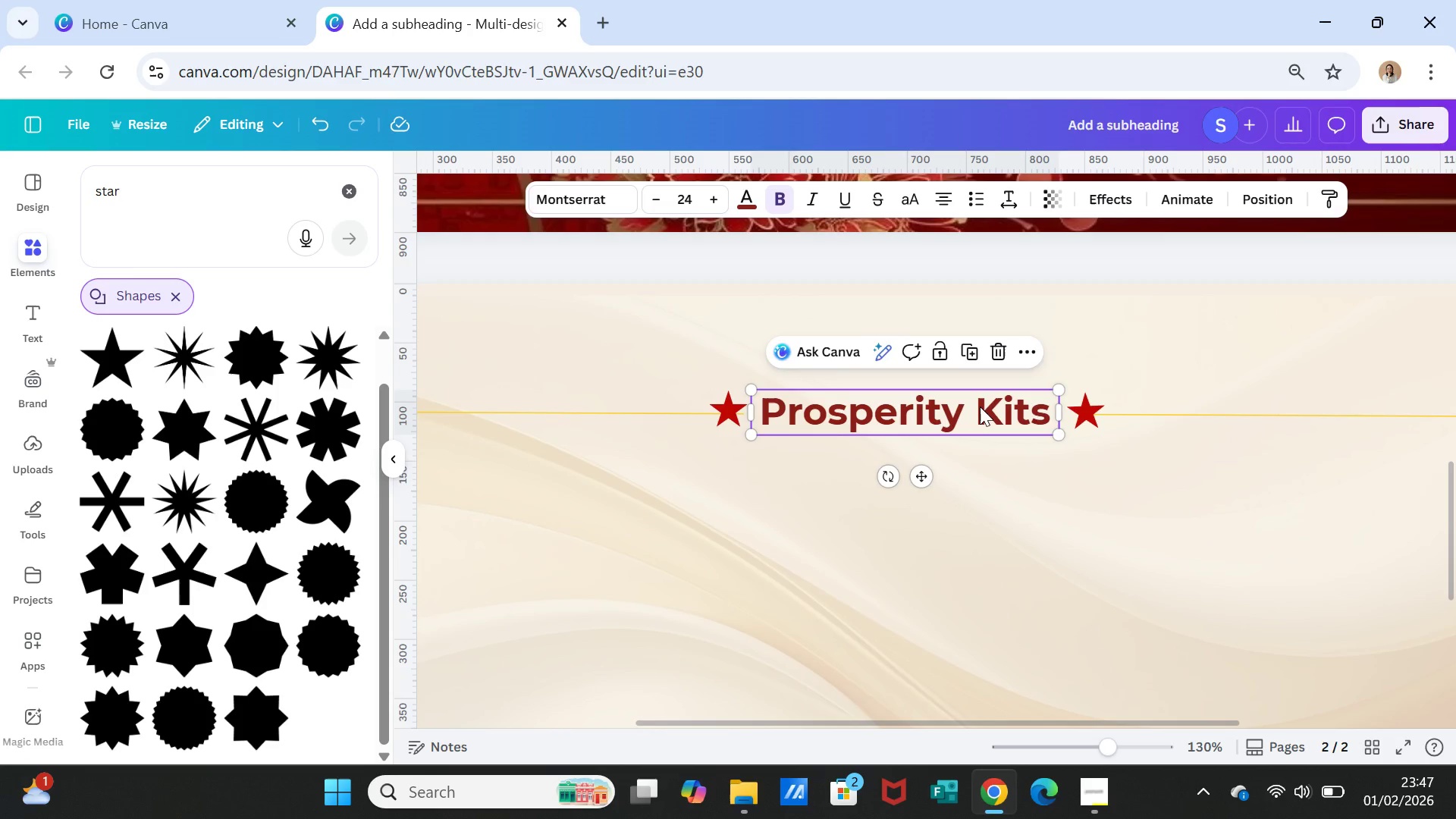 
left_click([980, 406])
 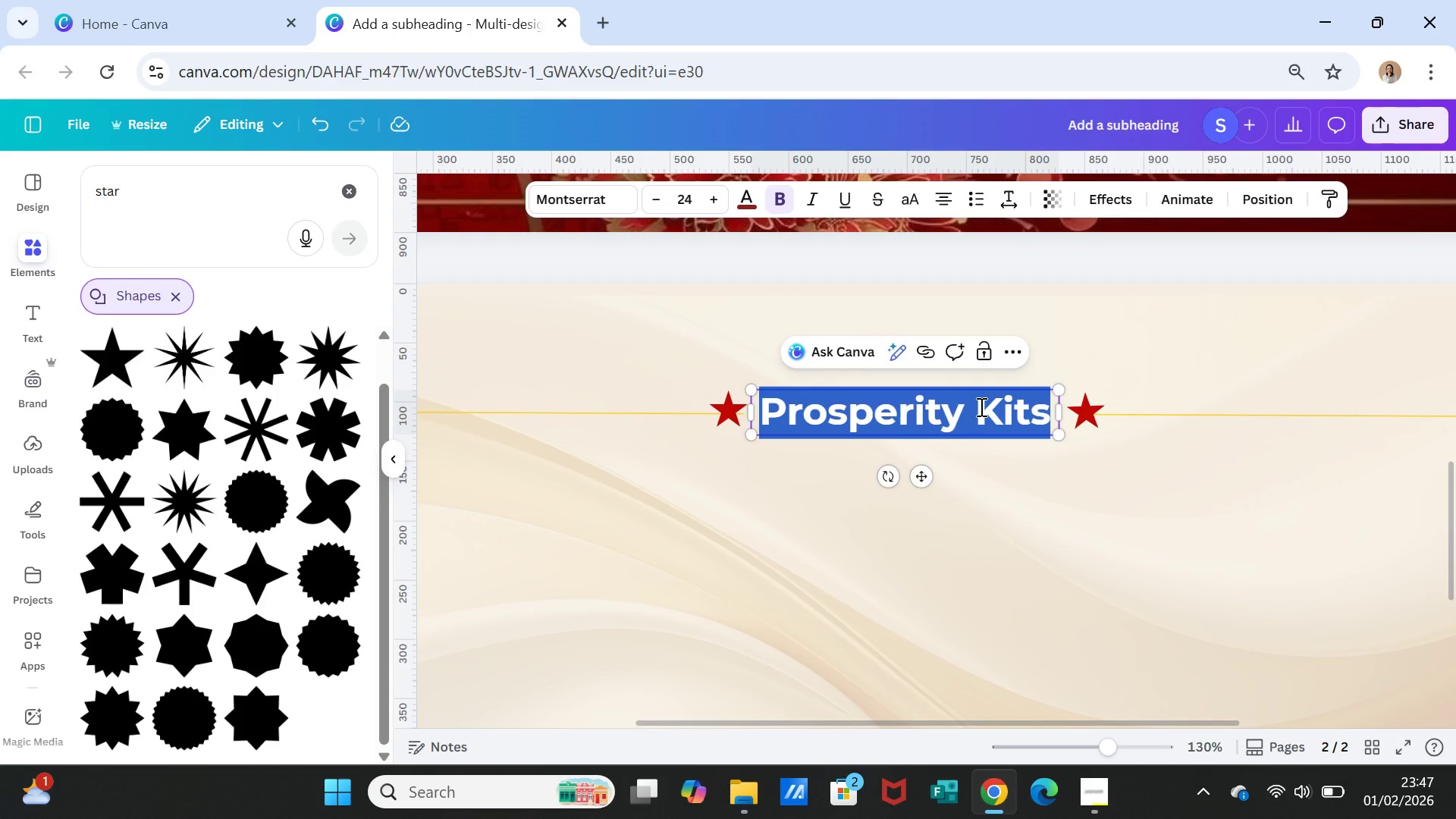 
left_click([980, 406])
 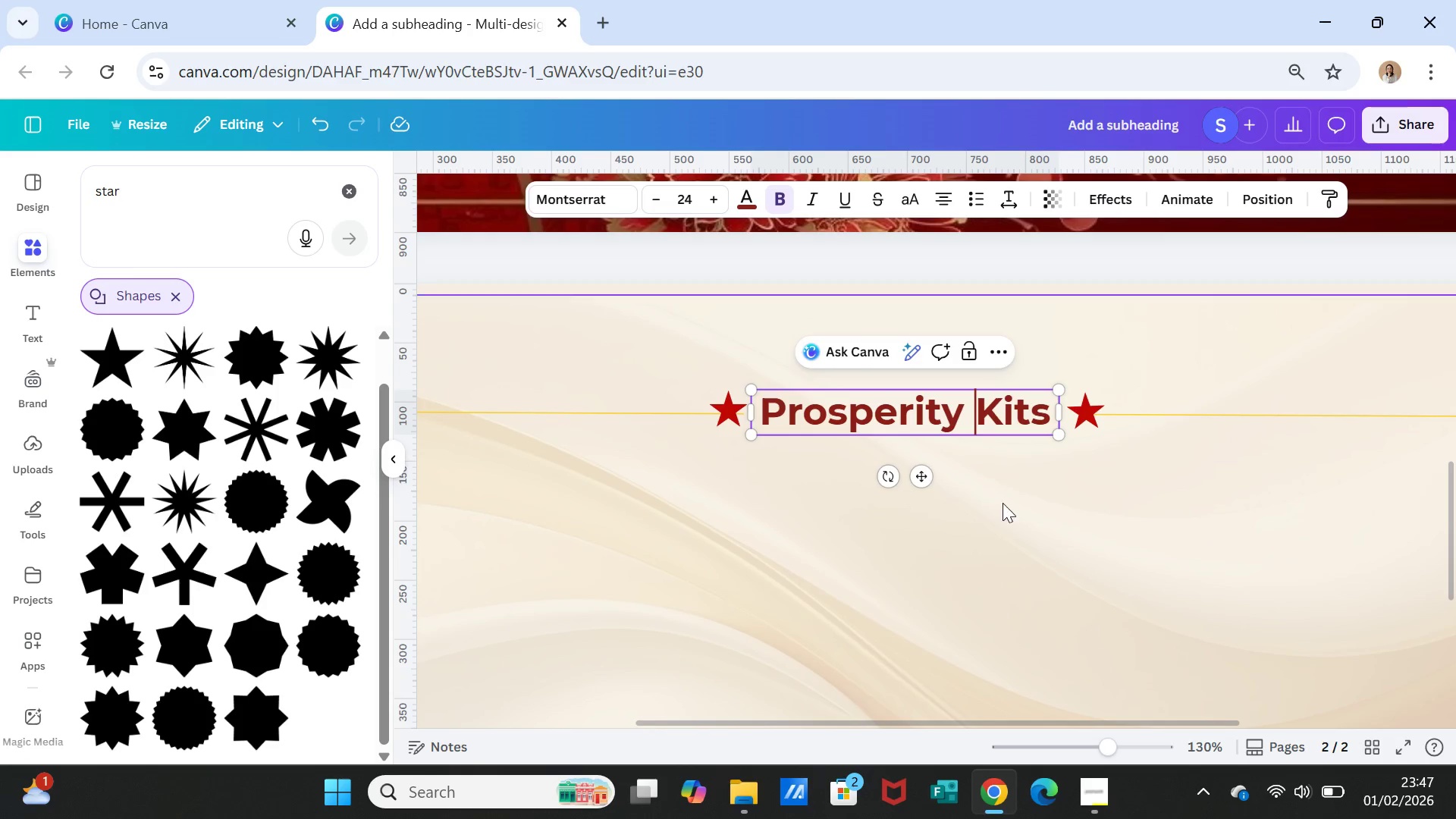 
left_click([1003, 504])
 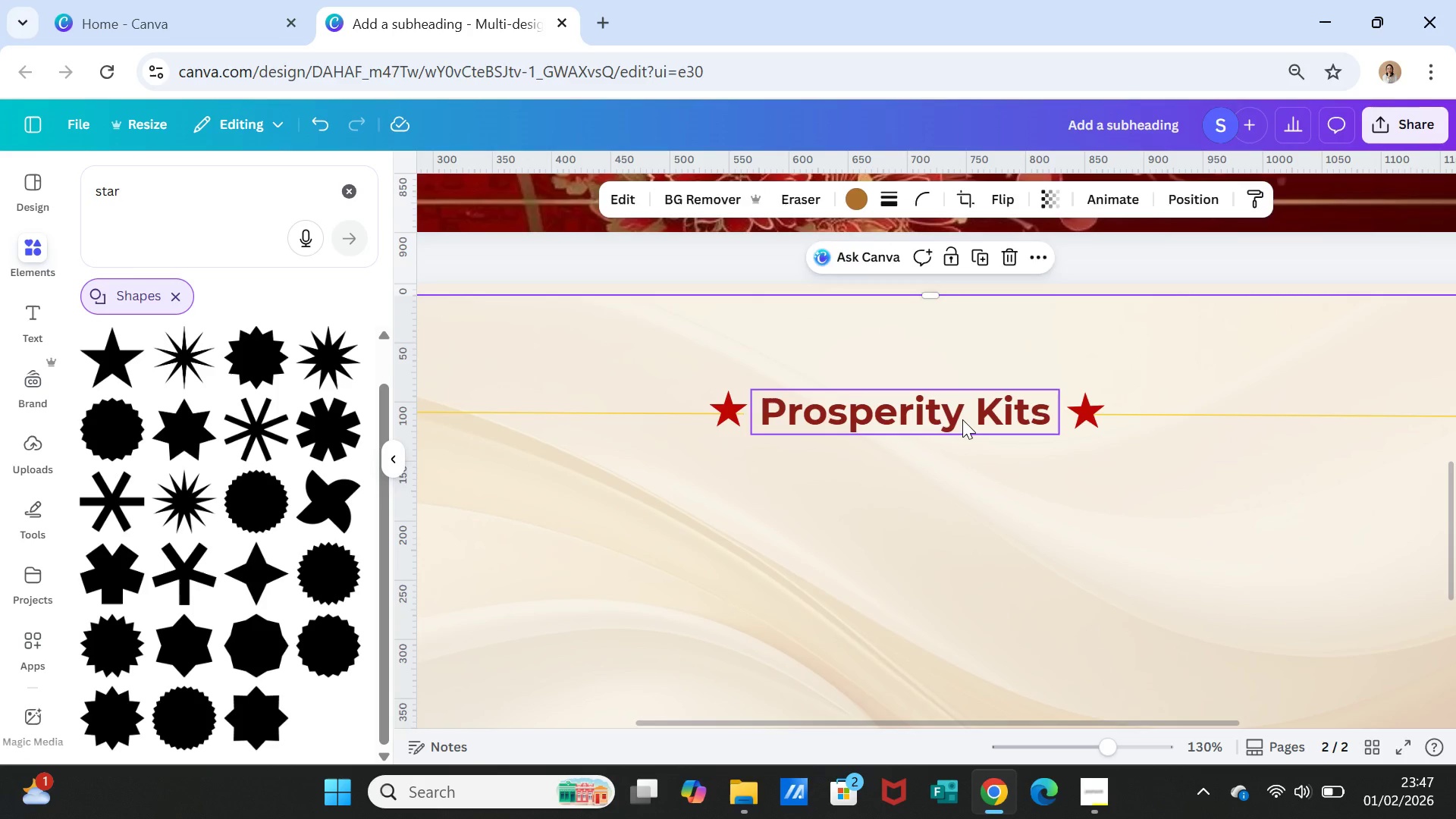 
left_click_drag(start_coordinate=[962, 419], to_coordinate=[968, 419])
 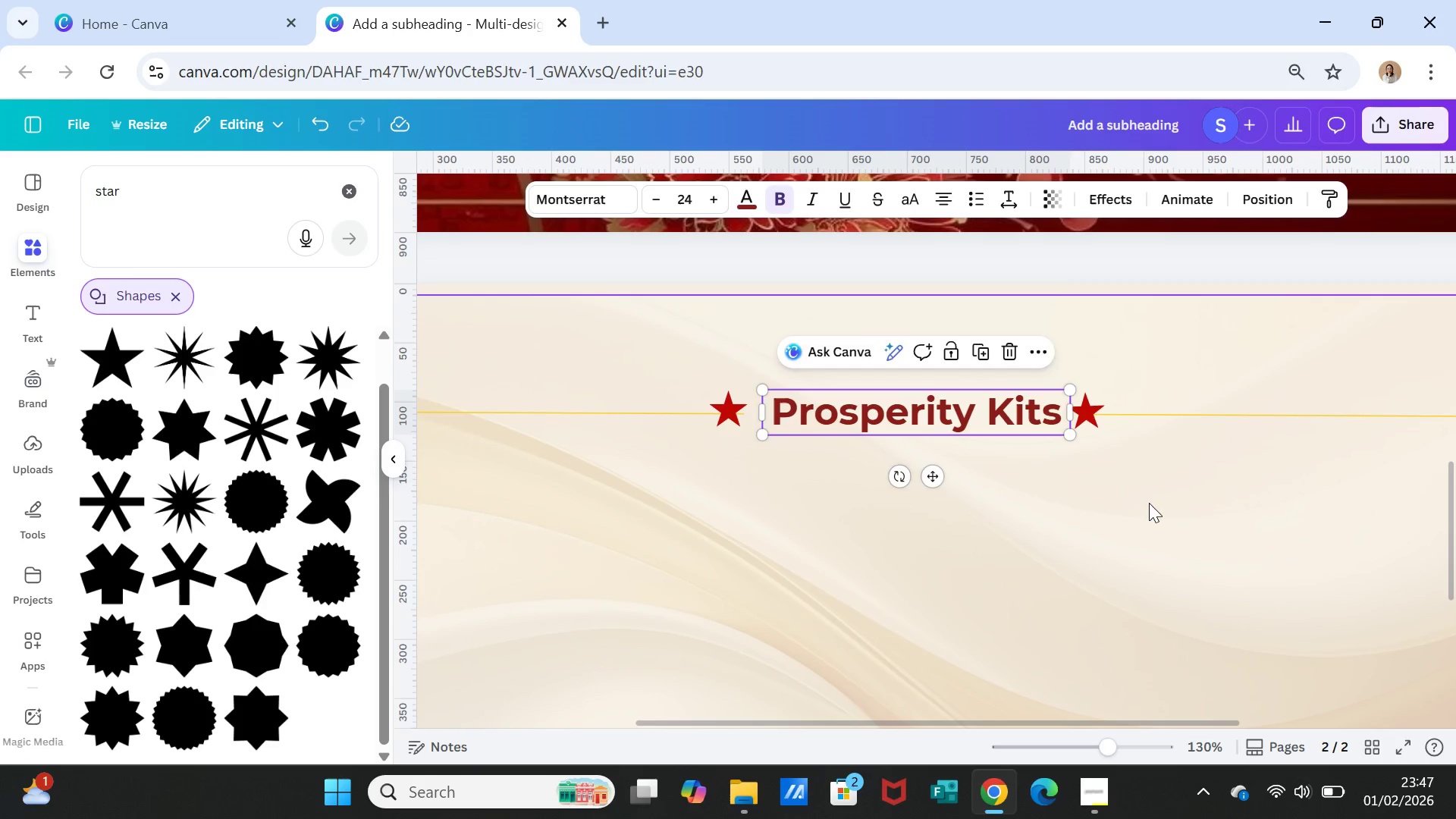 
left_click([1149, 503])
 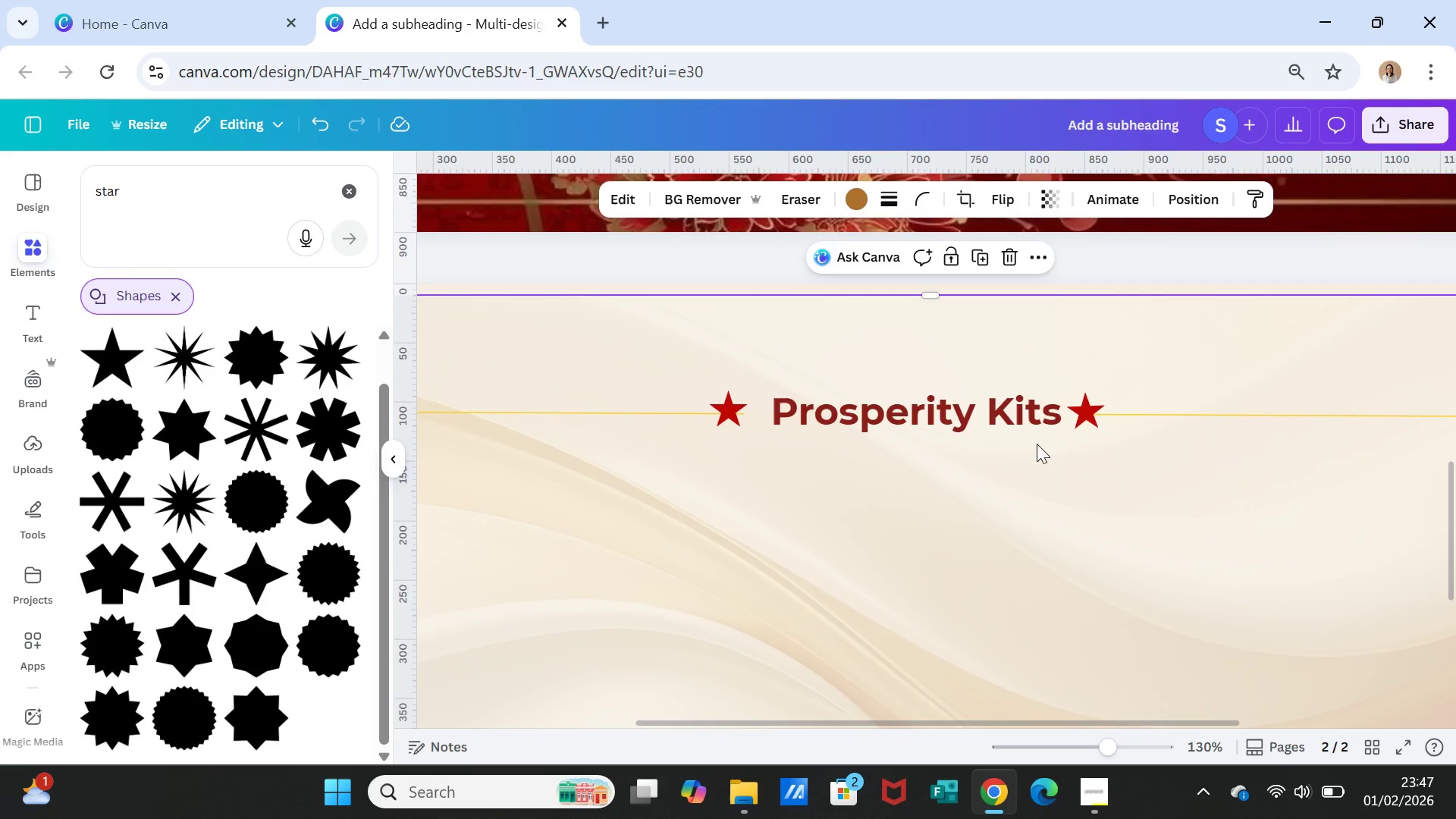 
left_click_drag(start_coordinate=[1013, 421], to_coordinate=[1007, 421])
 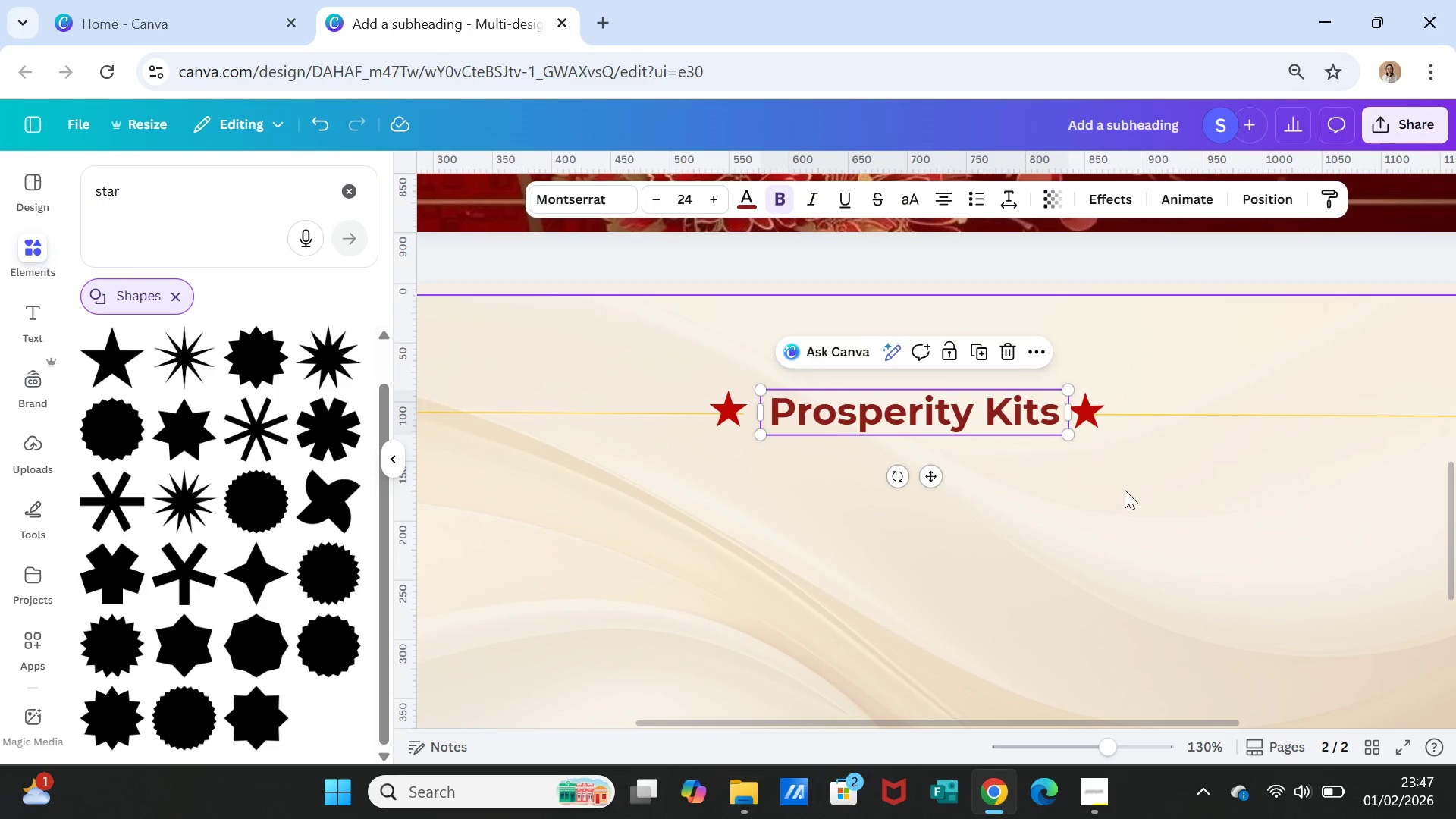 
left_click([1125, 491])
 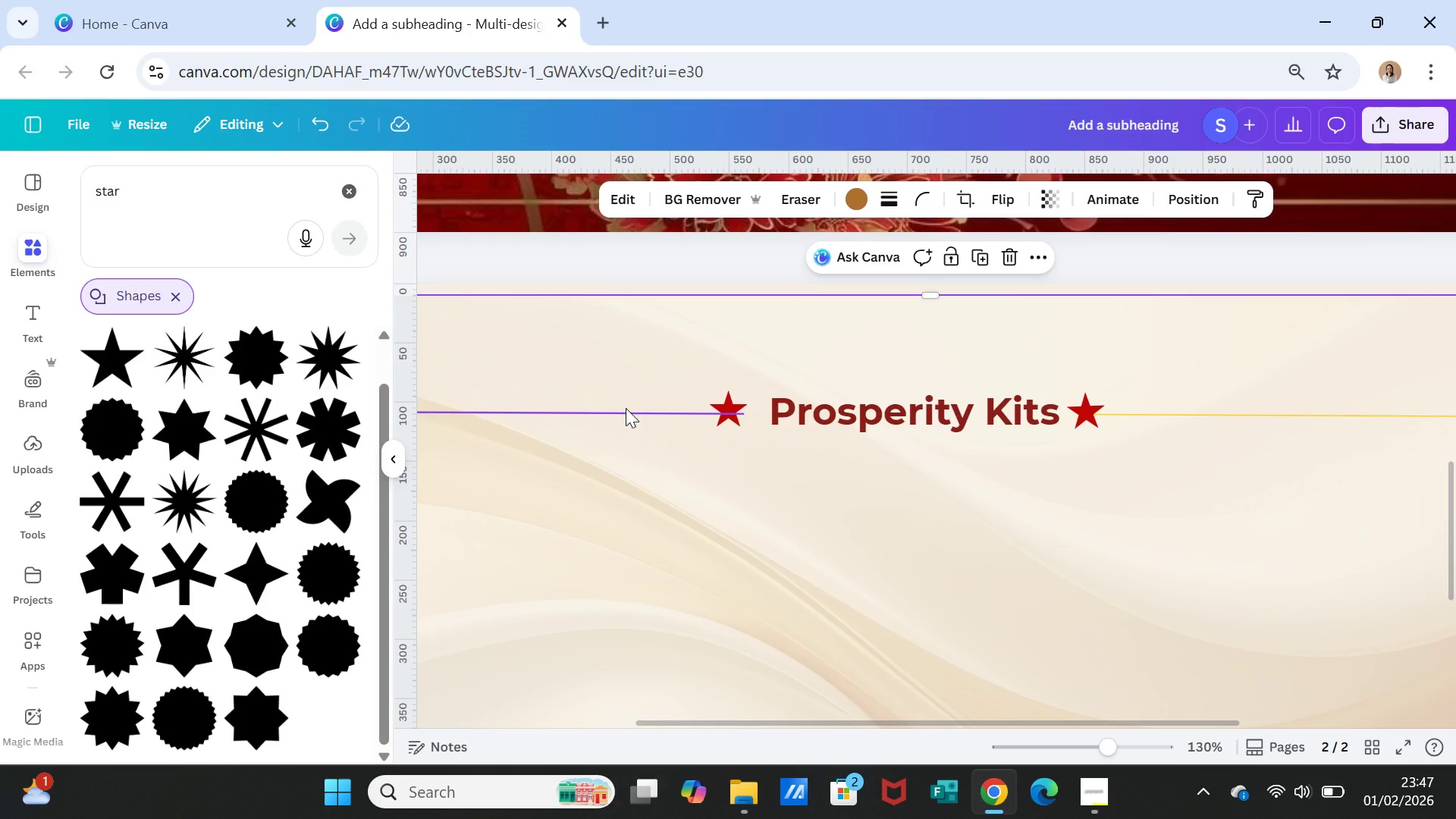 
left_click([626, 408])
 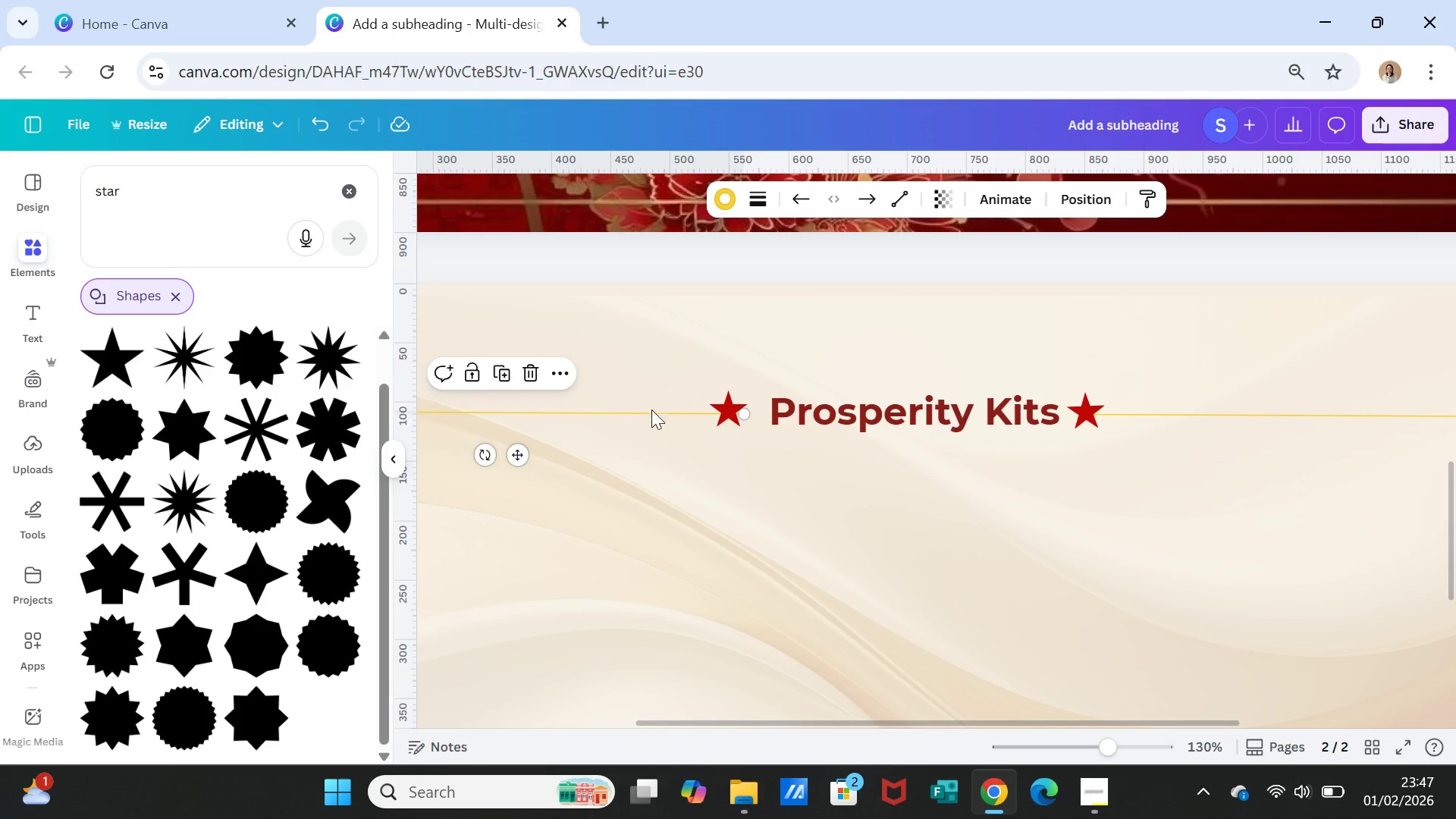 
hold_key(key=ShiftLeft, duration=4.38)
left_click([718, 407])
 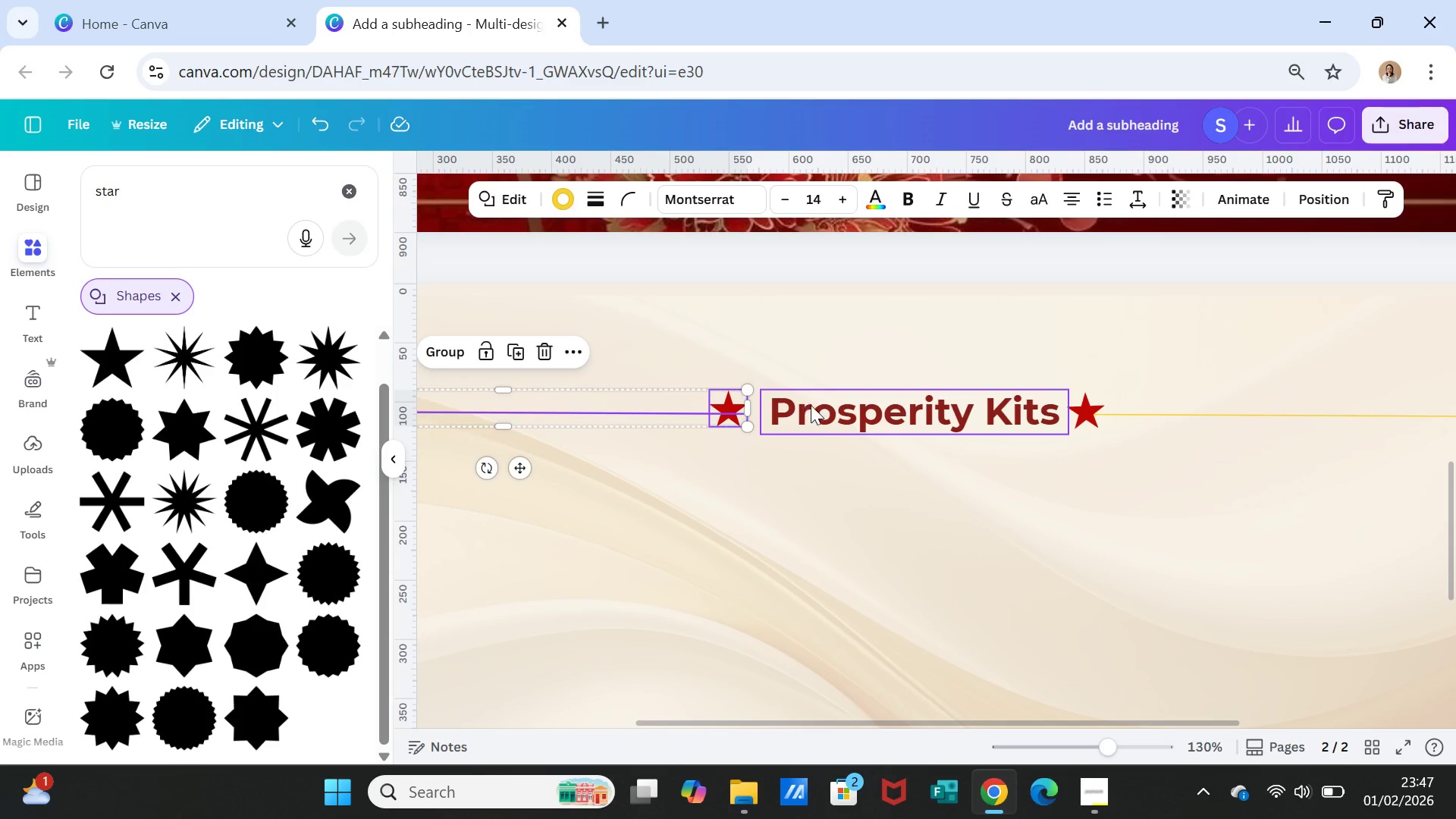 
left_click([811, 406])
 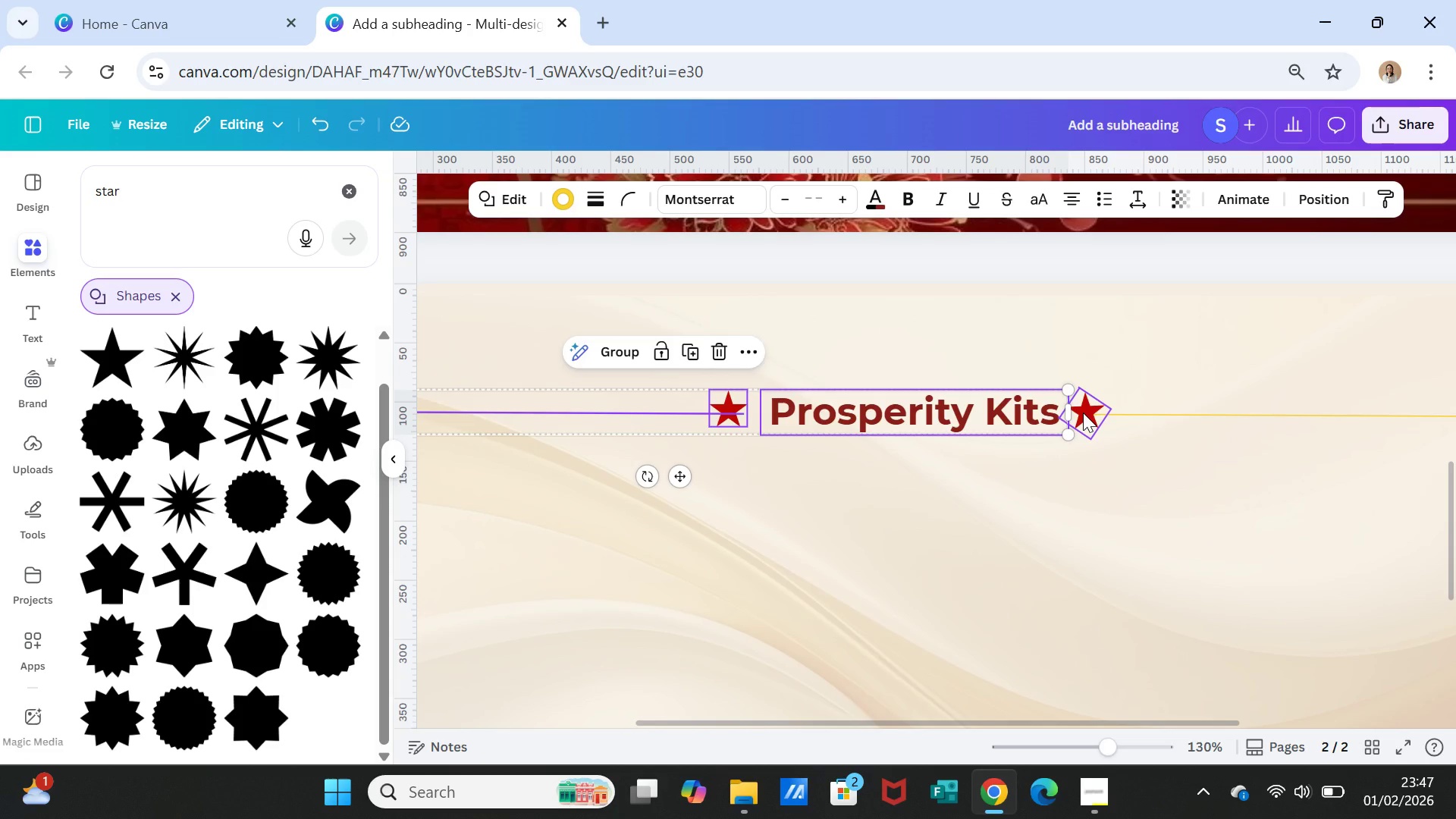 
left_click([1083, 413])
 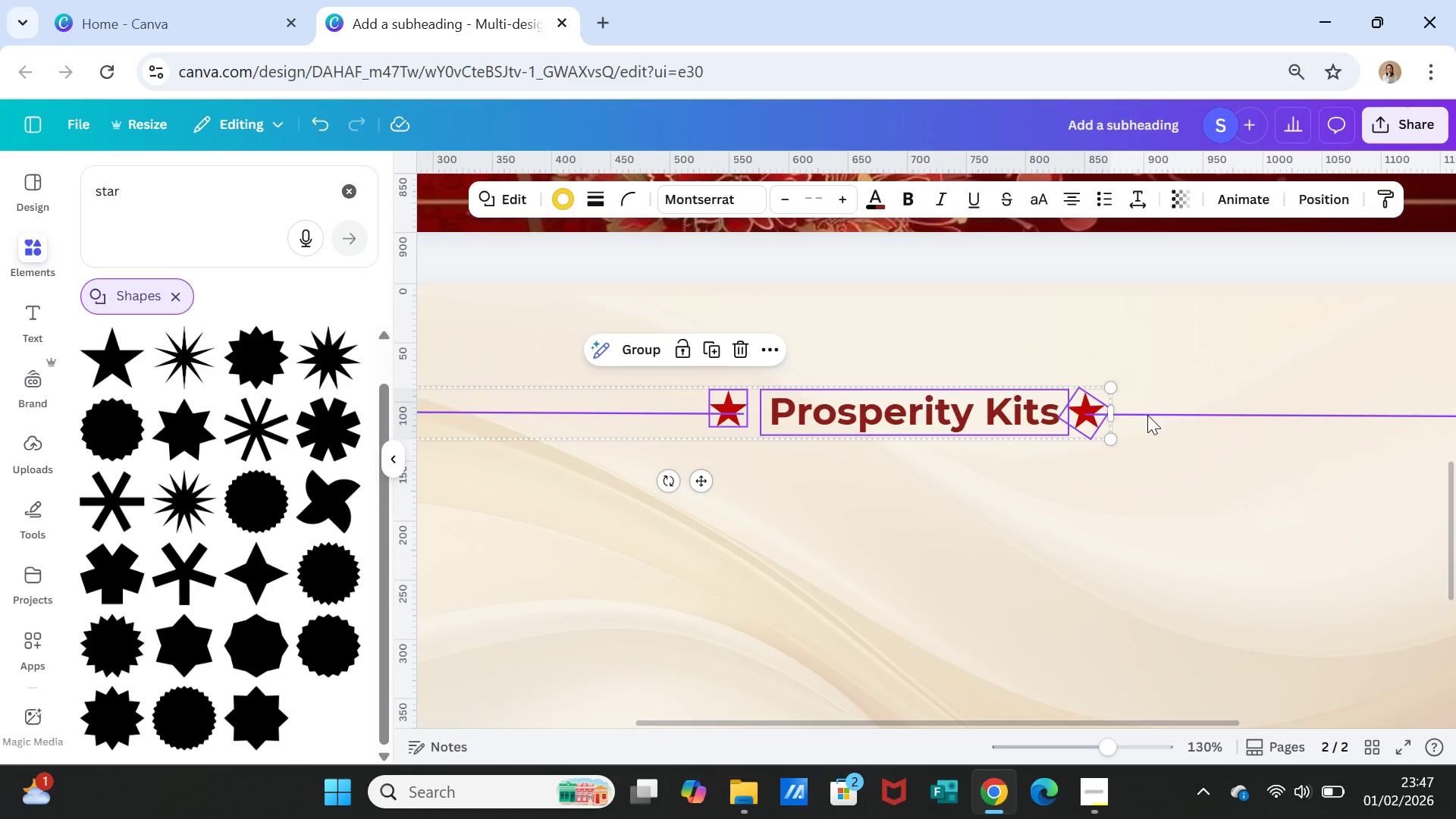 
left_click([1147, 415])
 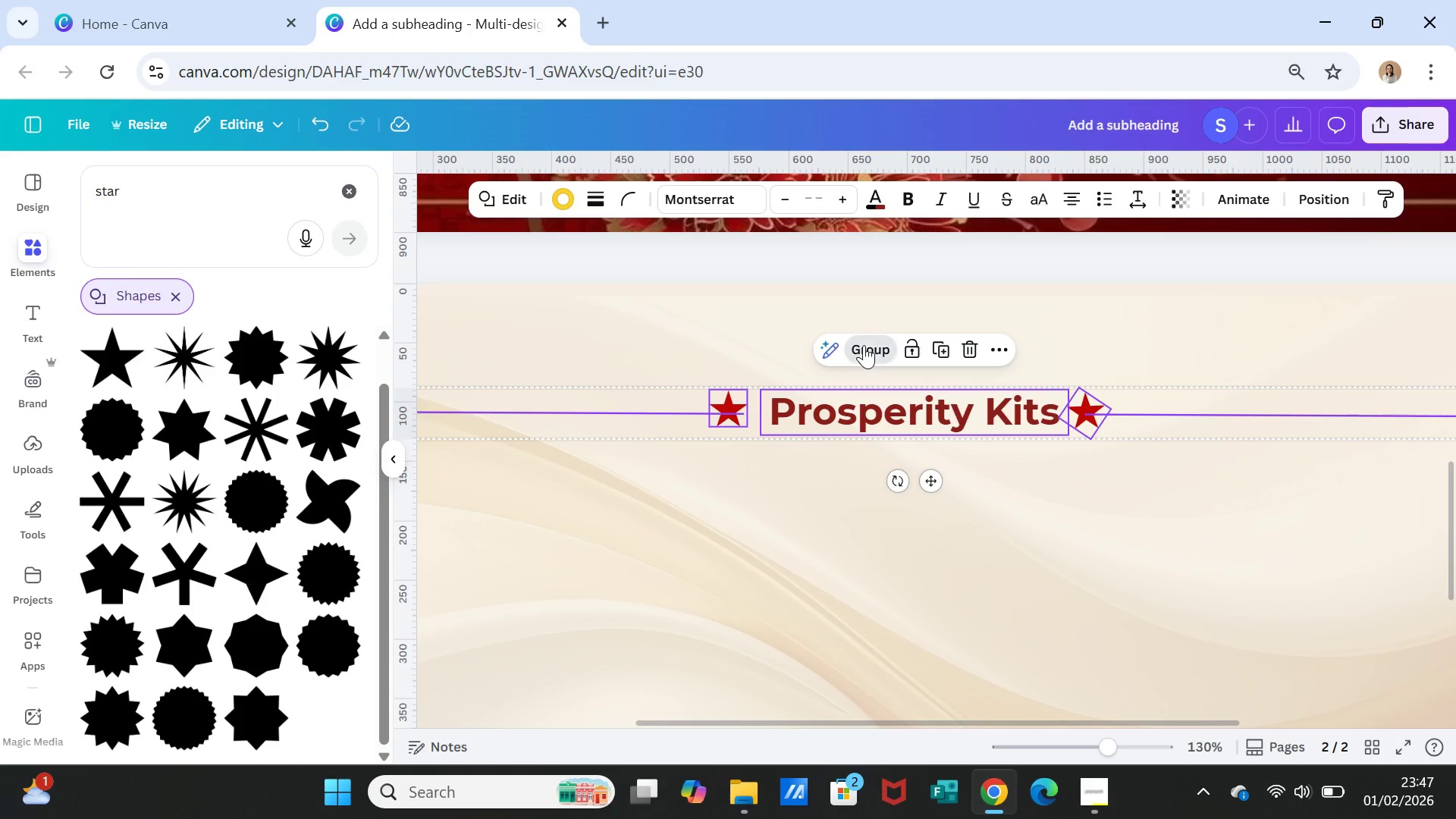 
left_click([1133, 533])
 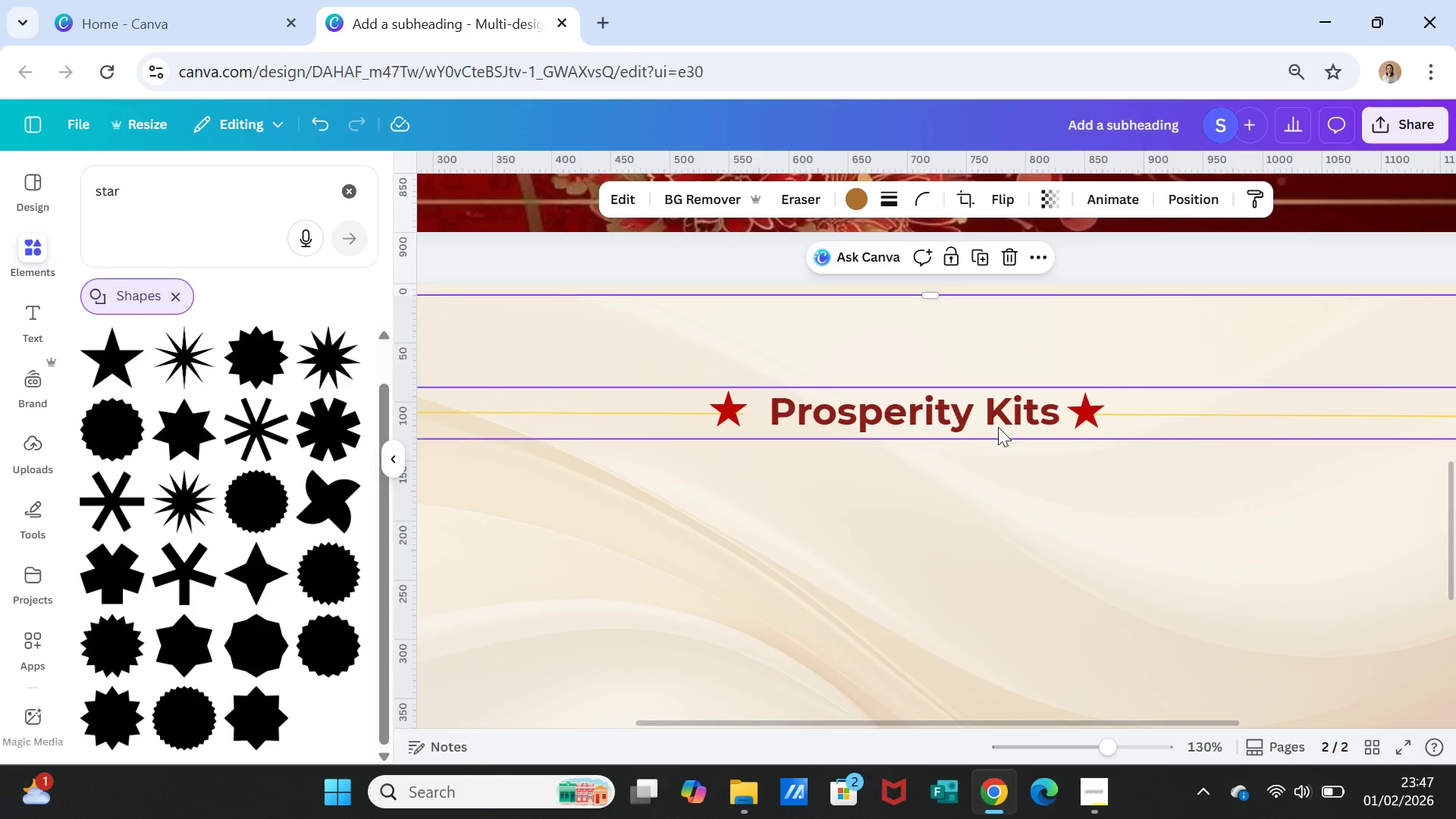 
left_click_drag(start_coordinate=[995, 418], to_coordinate=[1007, 383])
 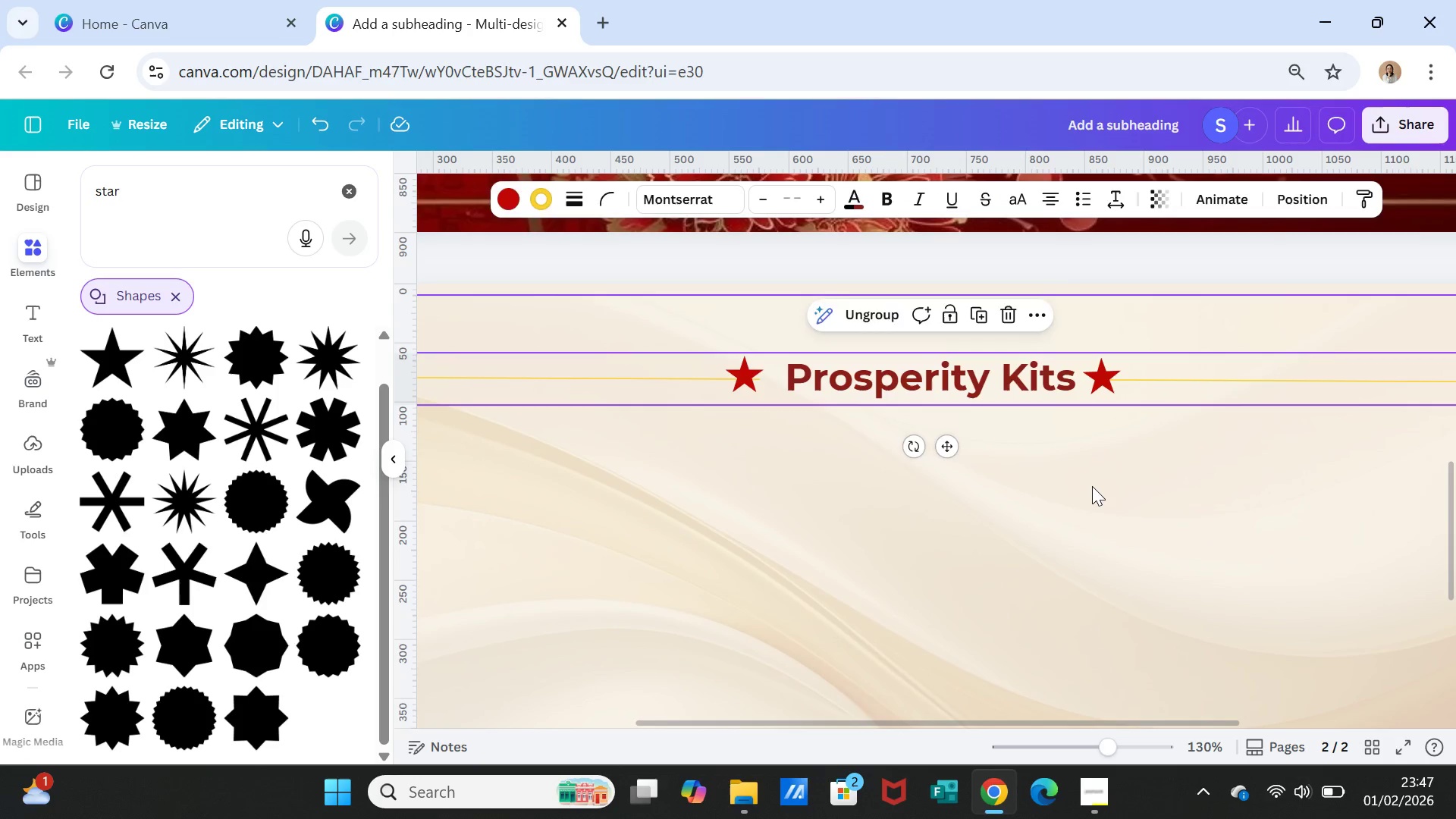 
left_click([1092, 486])
 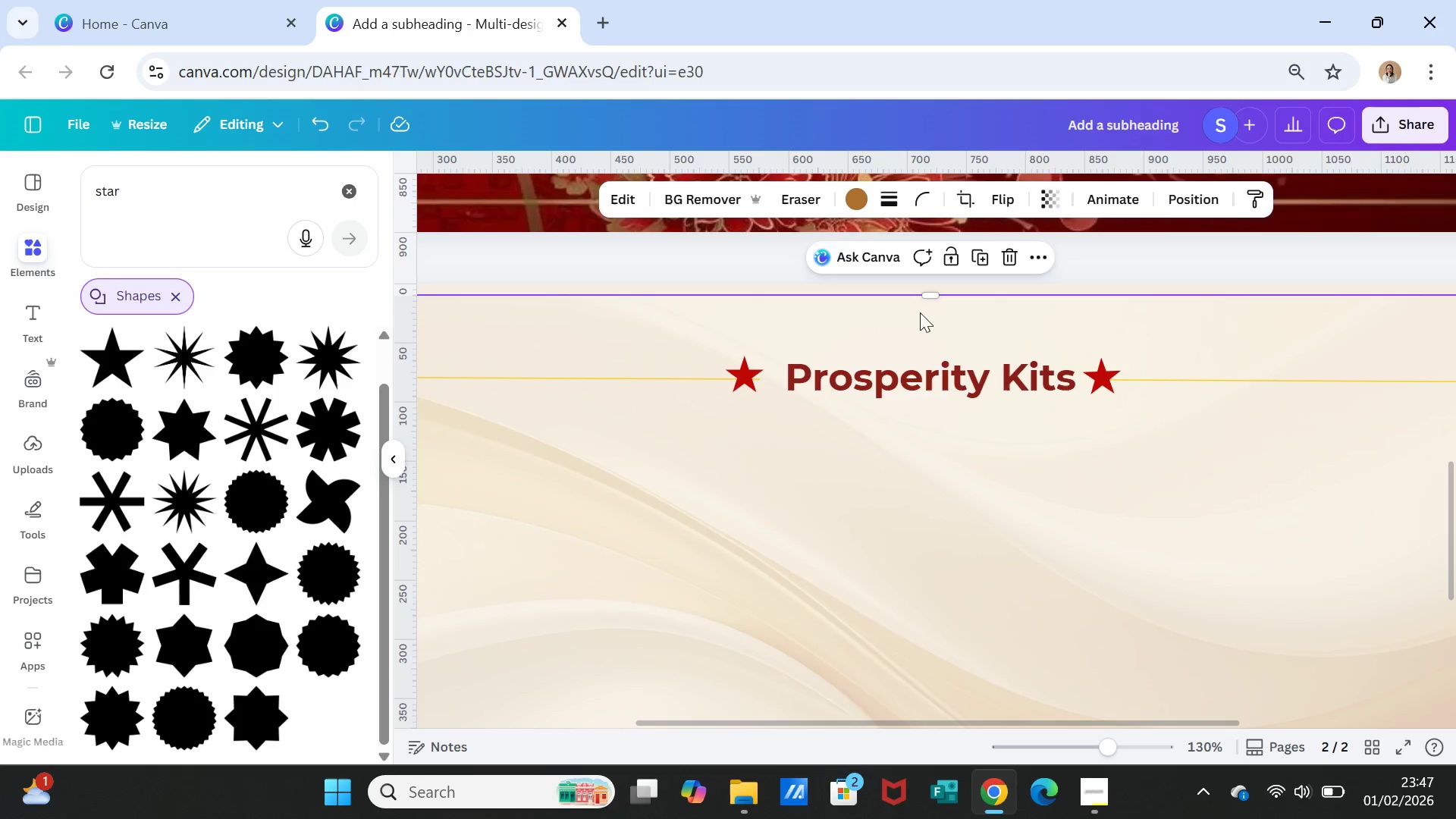 
double_click([927, 366])
 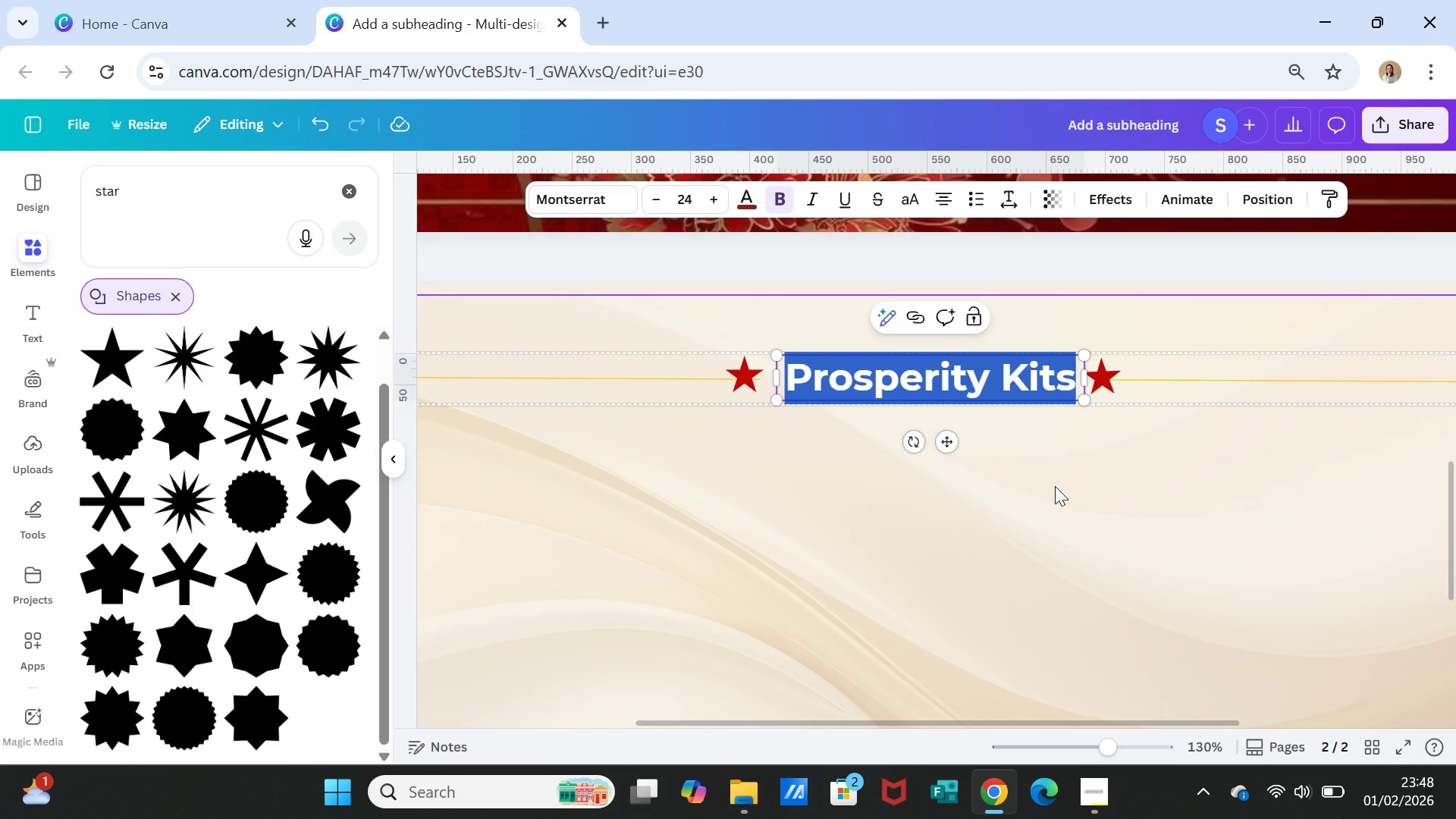 
left_click([1055, 486])
 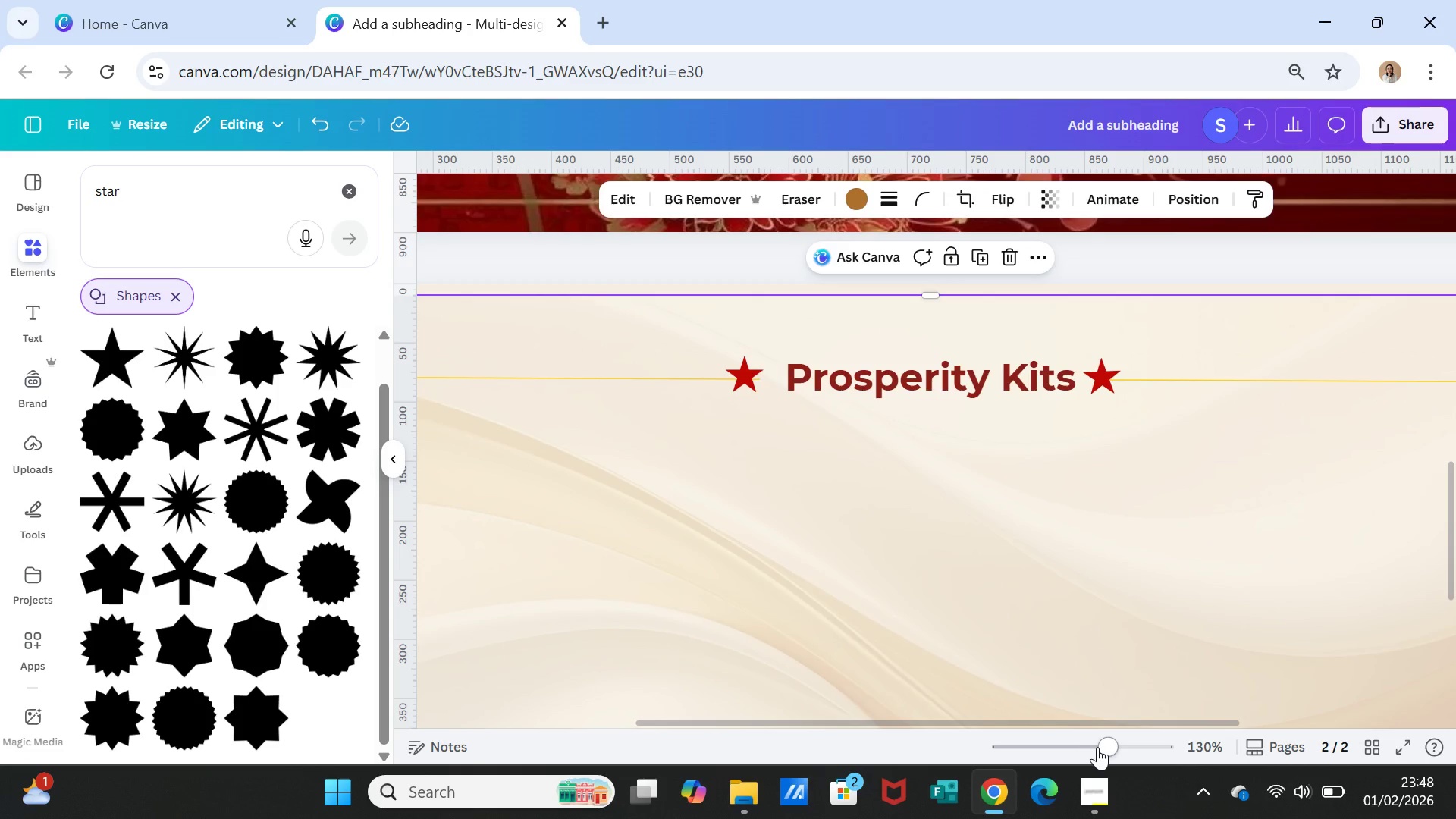 
left_click_drag(start_coordinate=[1104, 742], to_coordinate=[1070, 743])
 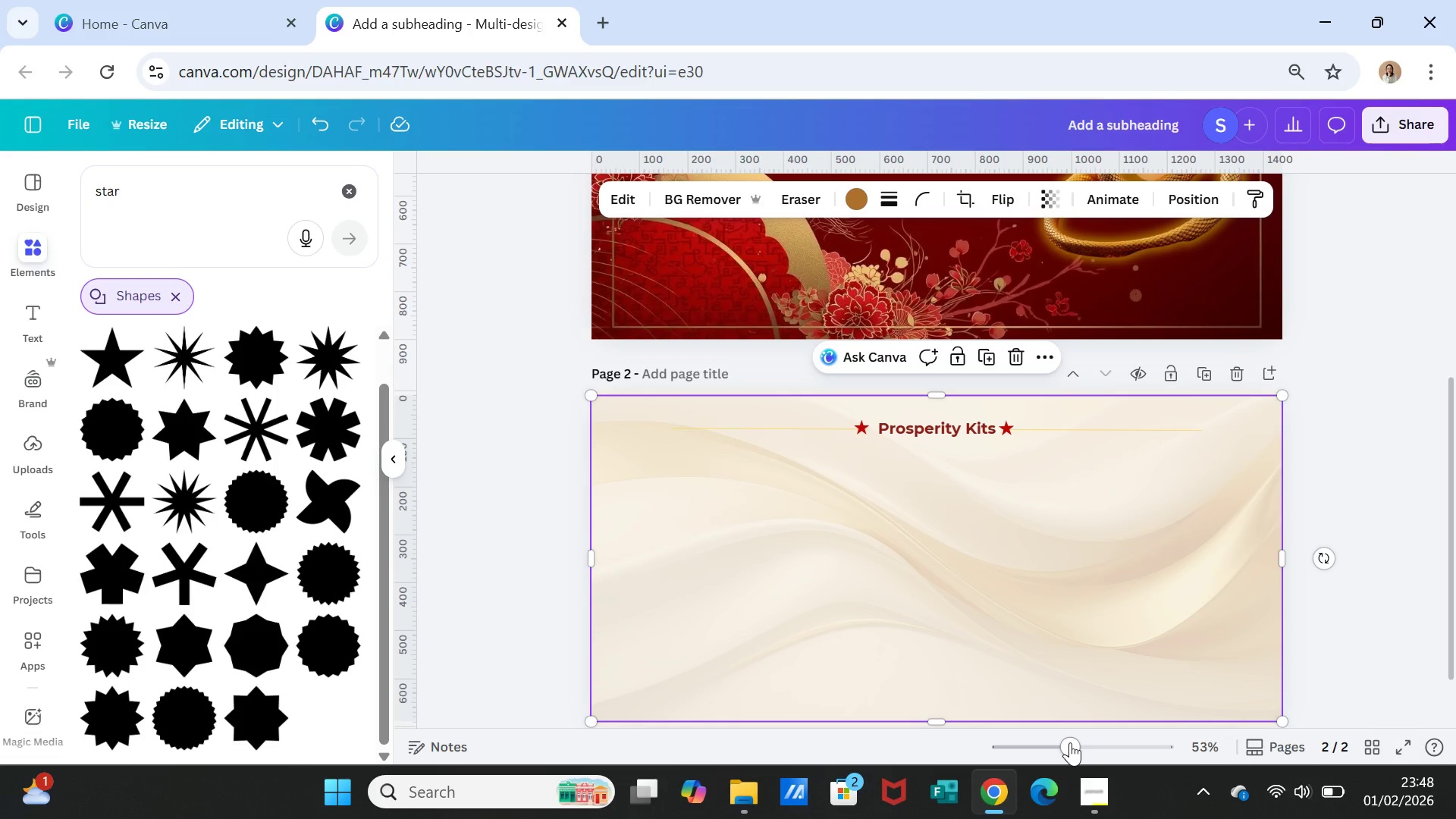 
wait(7.66)
 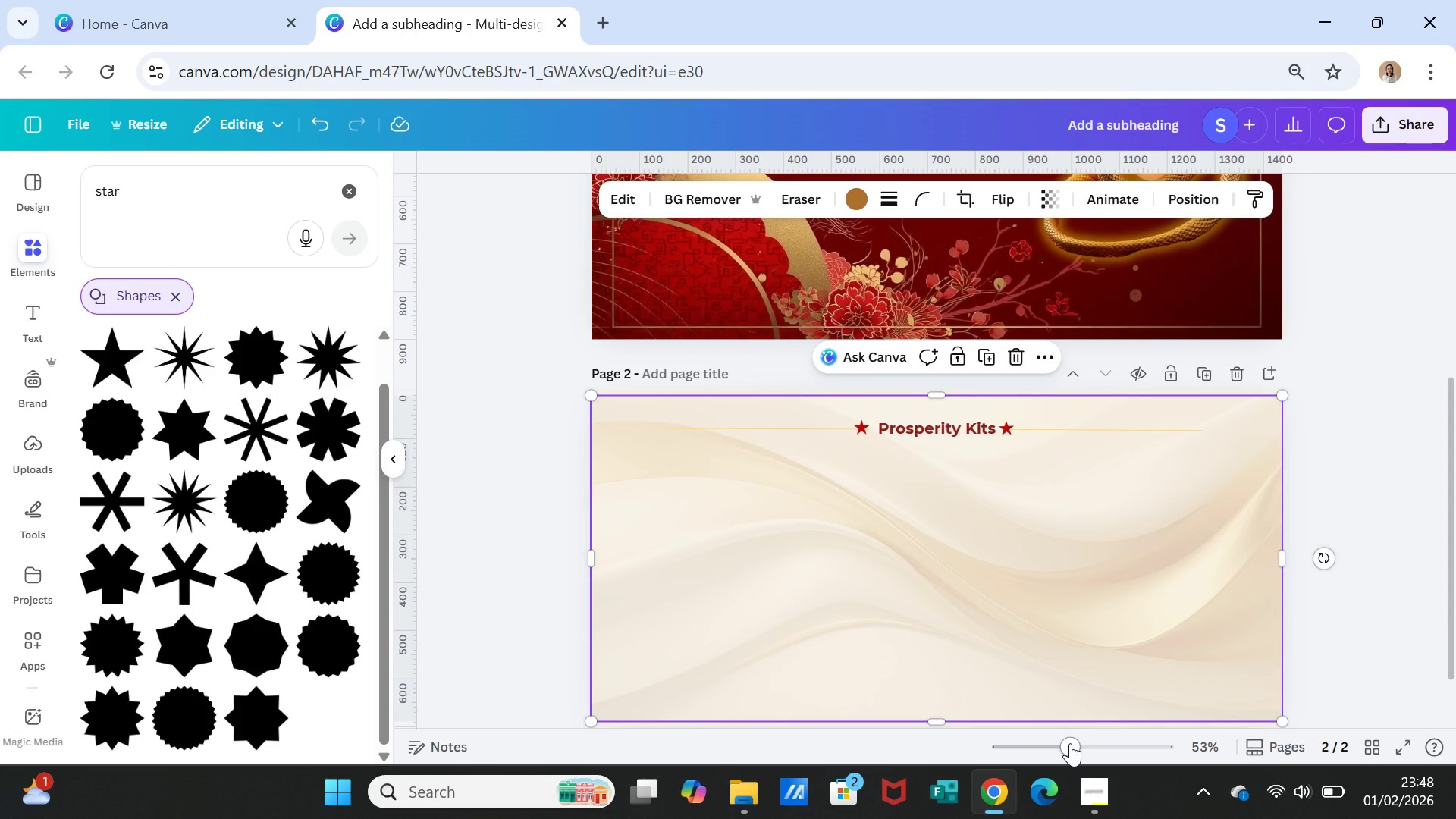 
double_click([931, 417])
 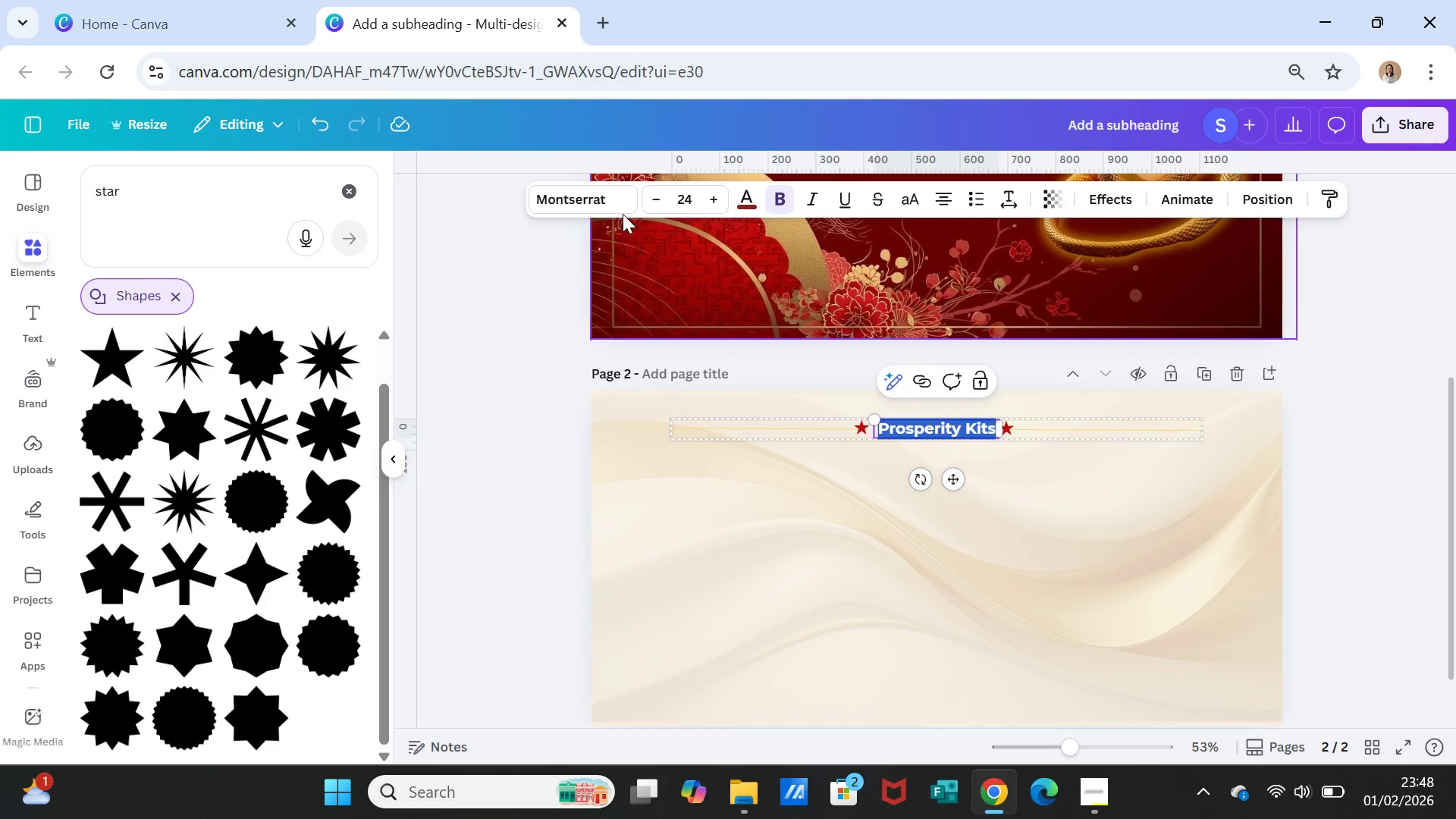 
left_click([607, 199])
 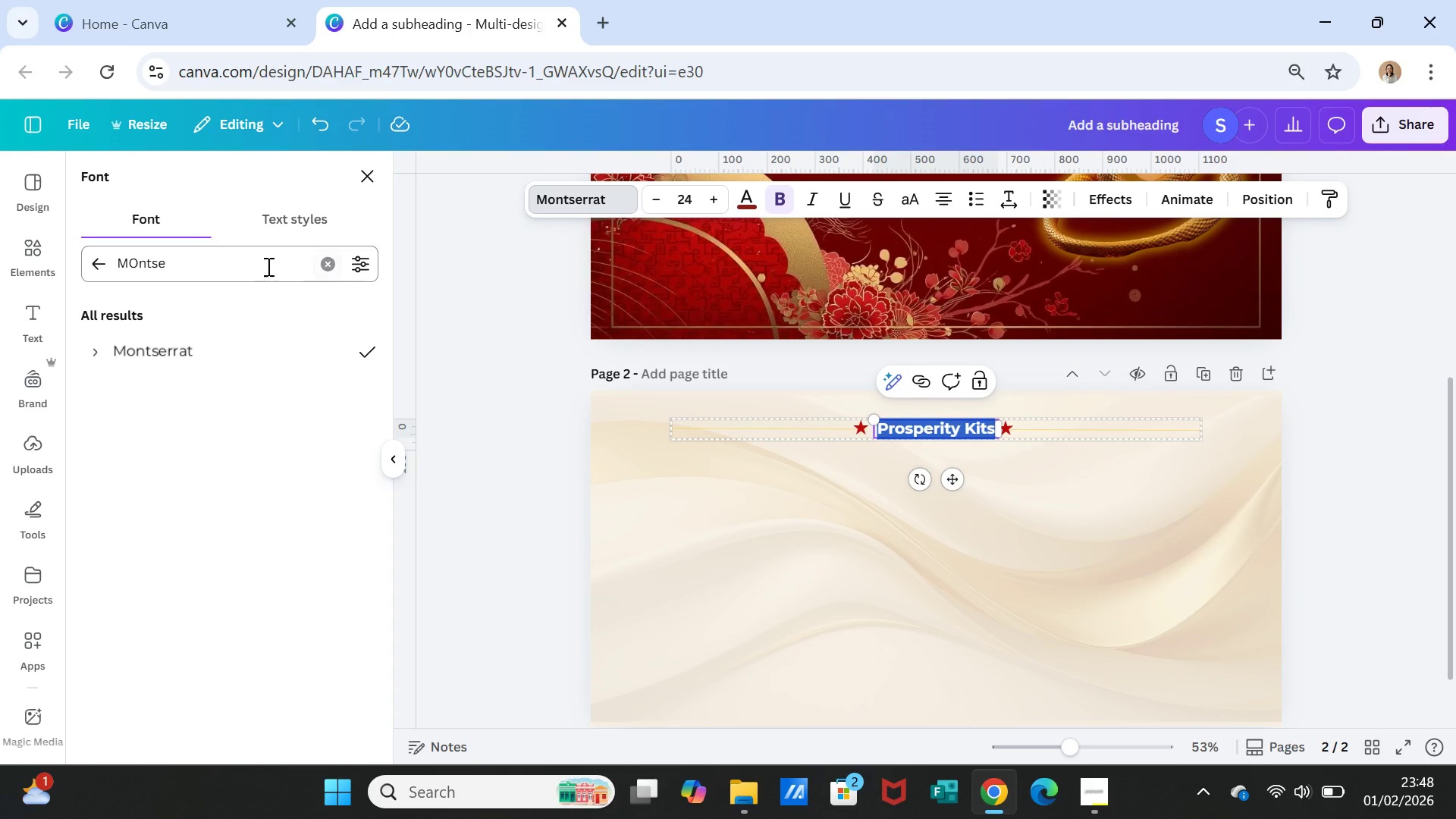 
left_click([321, 263])
 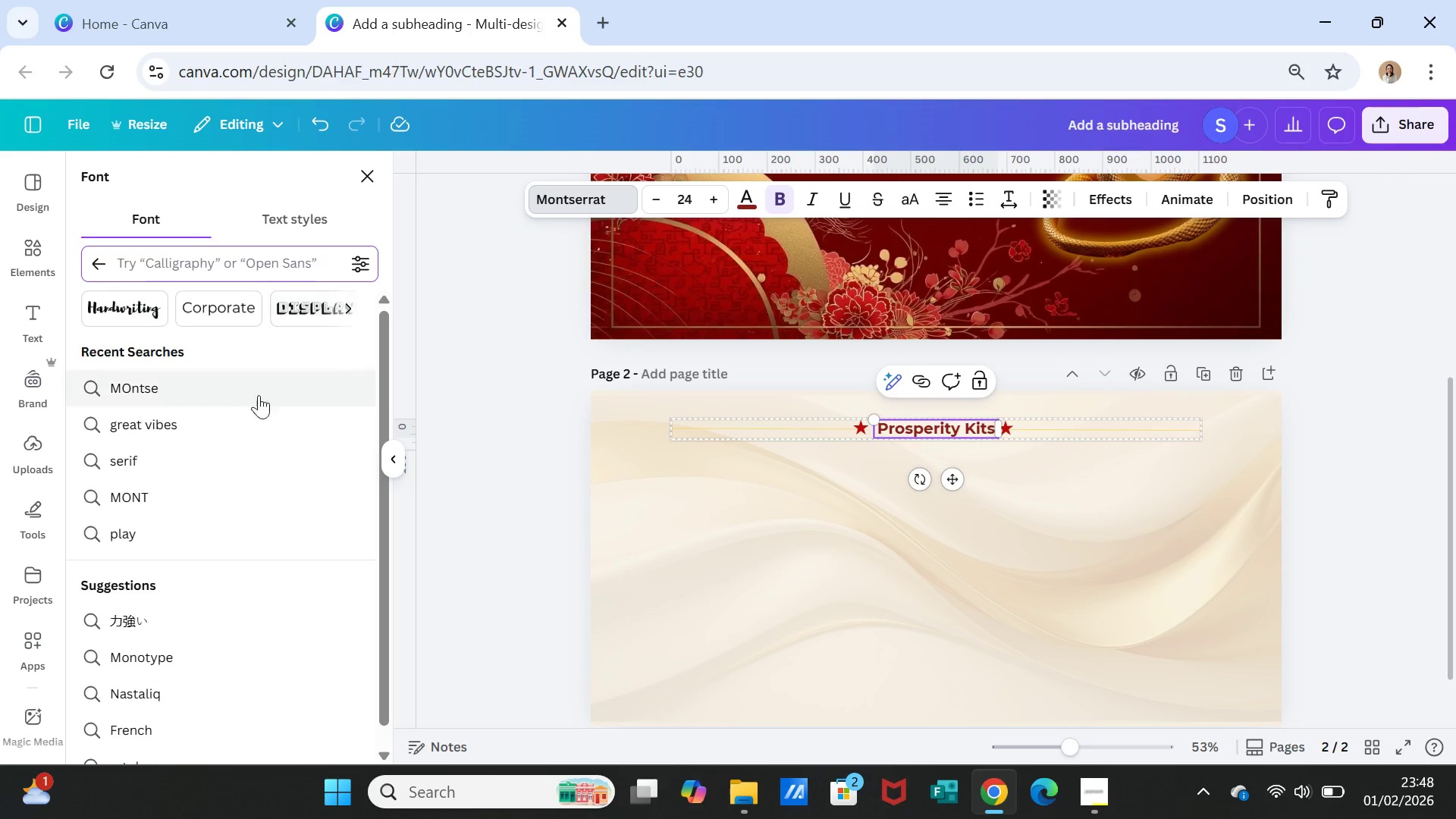 
left_click([187, 419])
 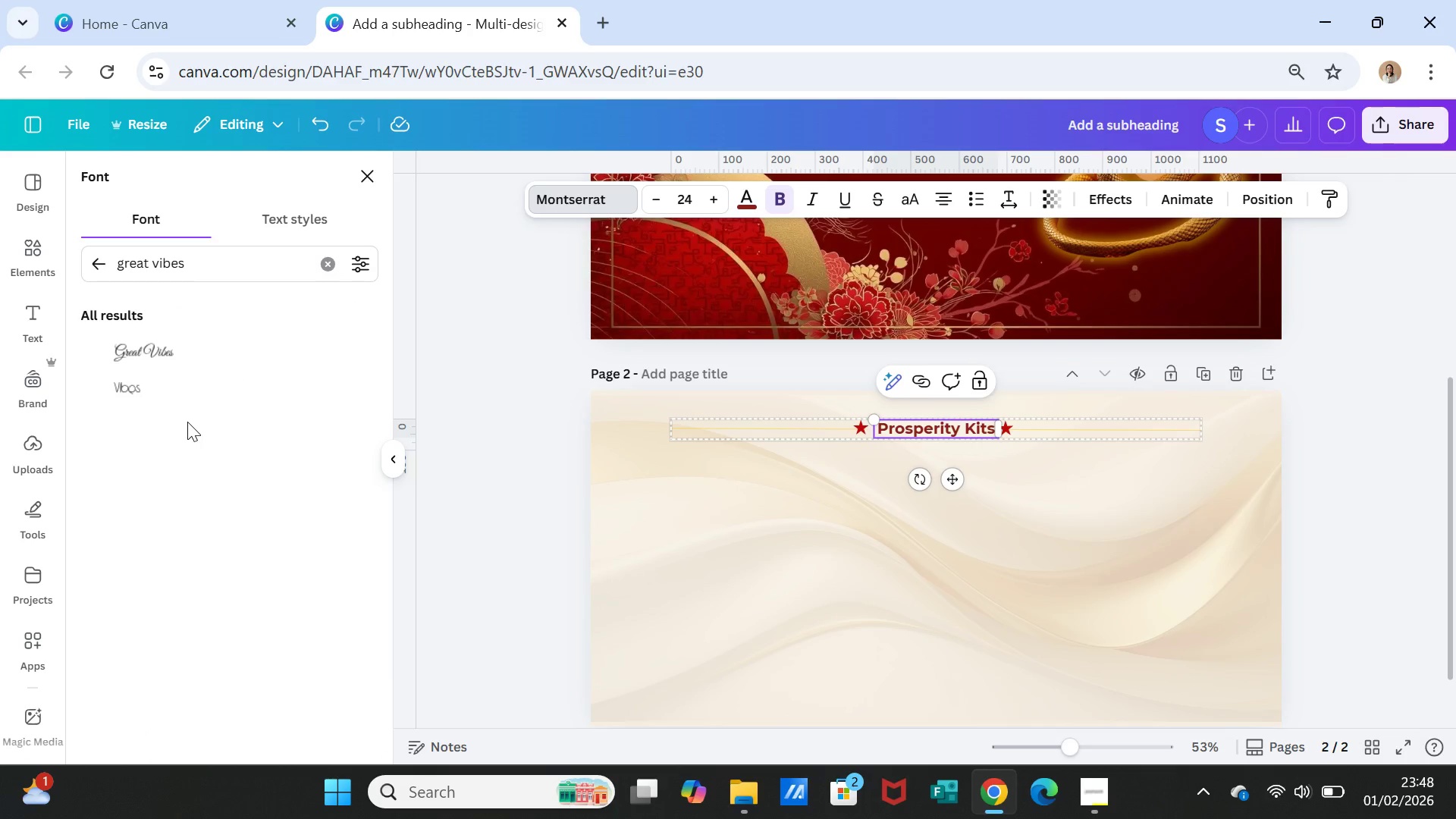 
left_click([162, 357])
 